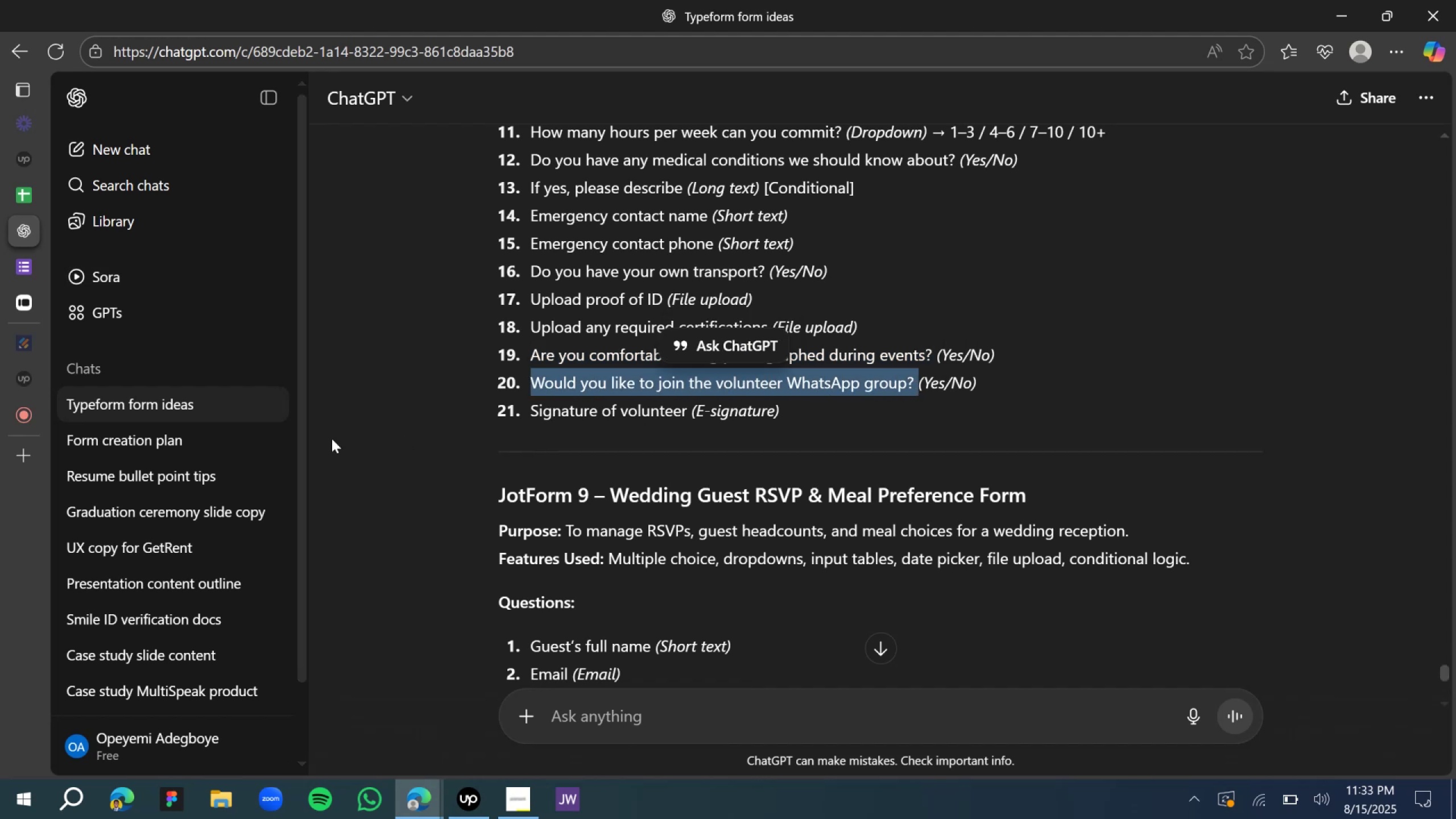 
key(Control+C)
 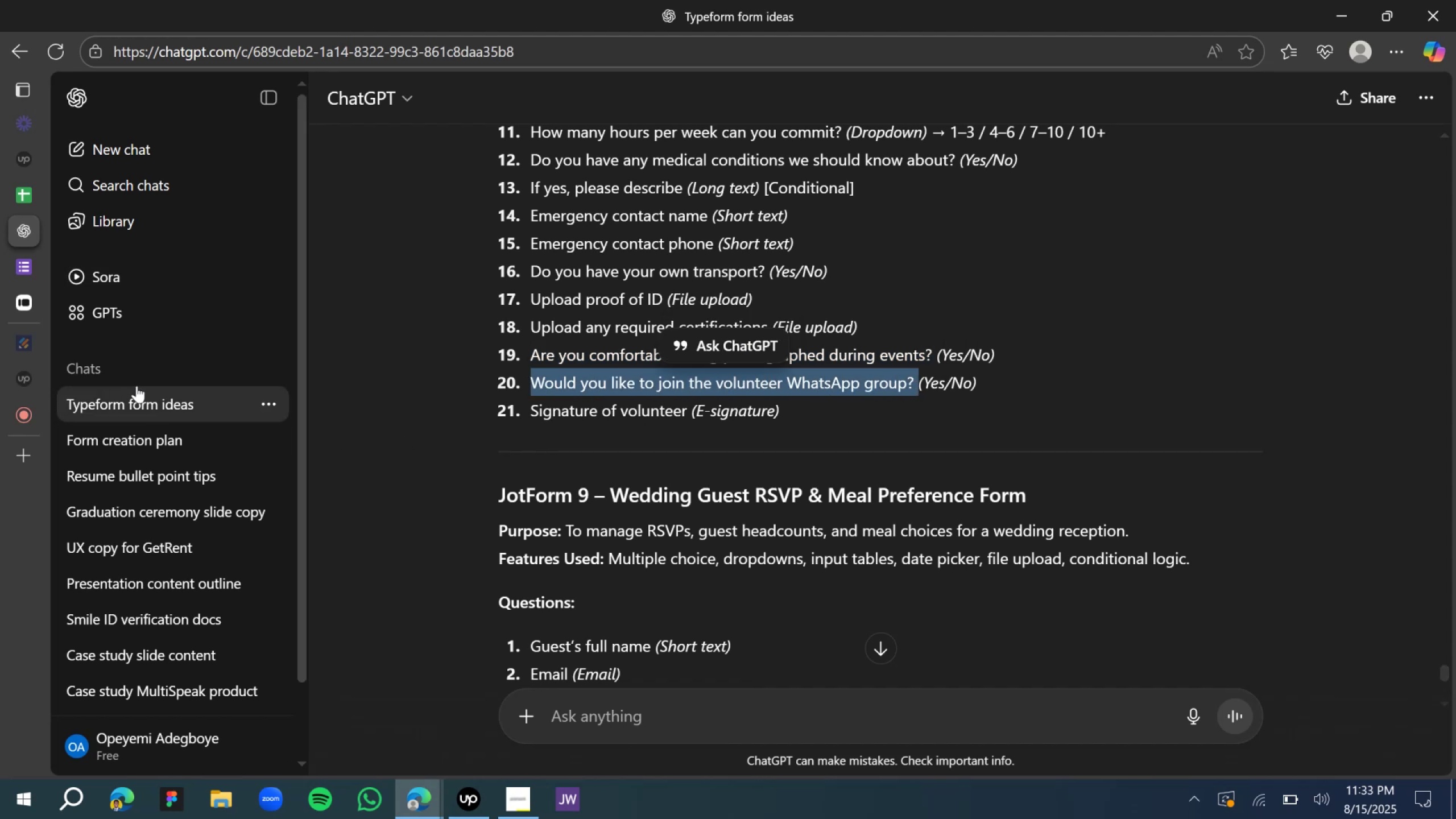 
key(Control+C)
 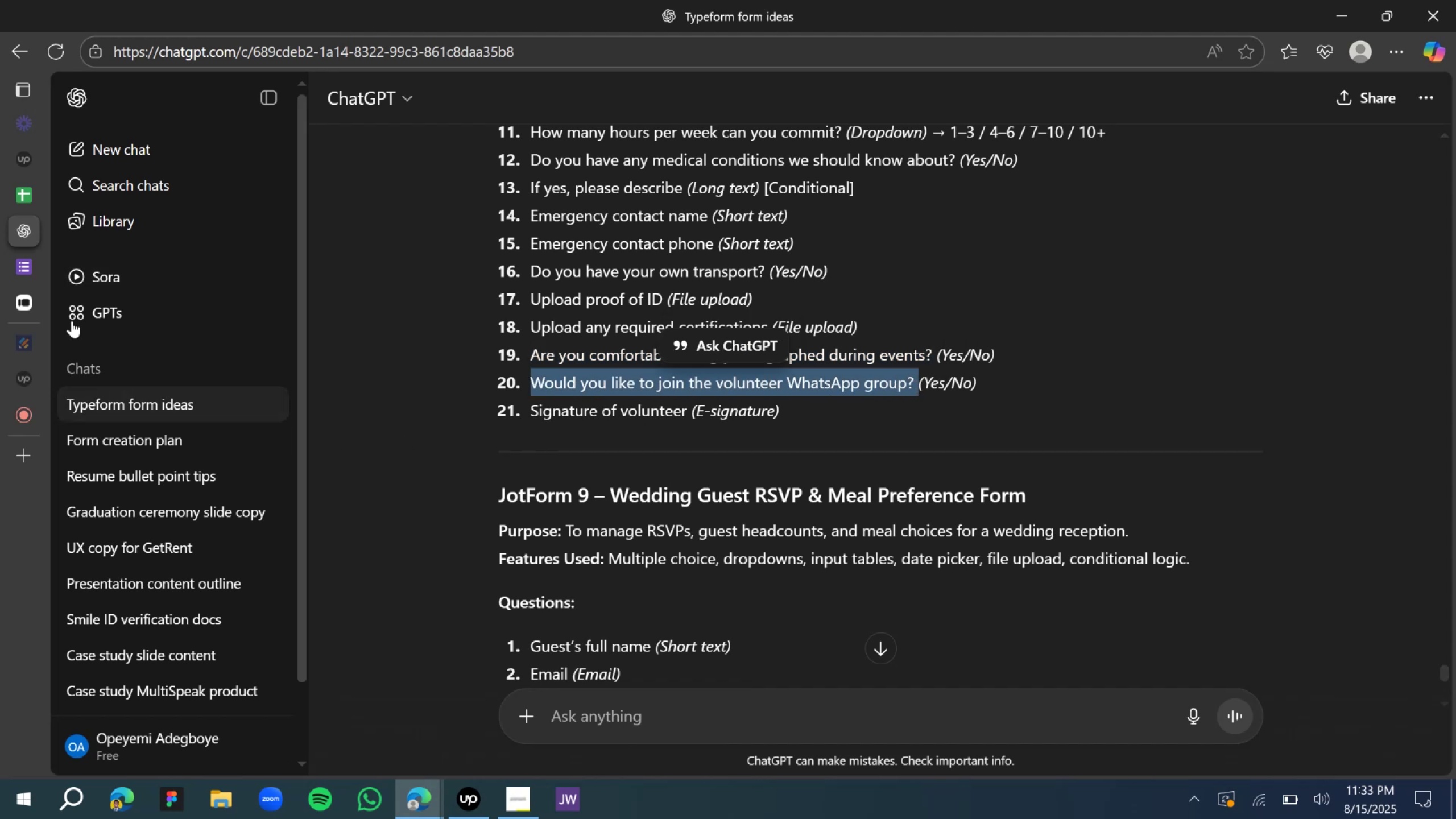 
key(Control+C)
 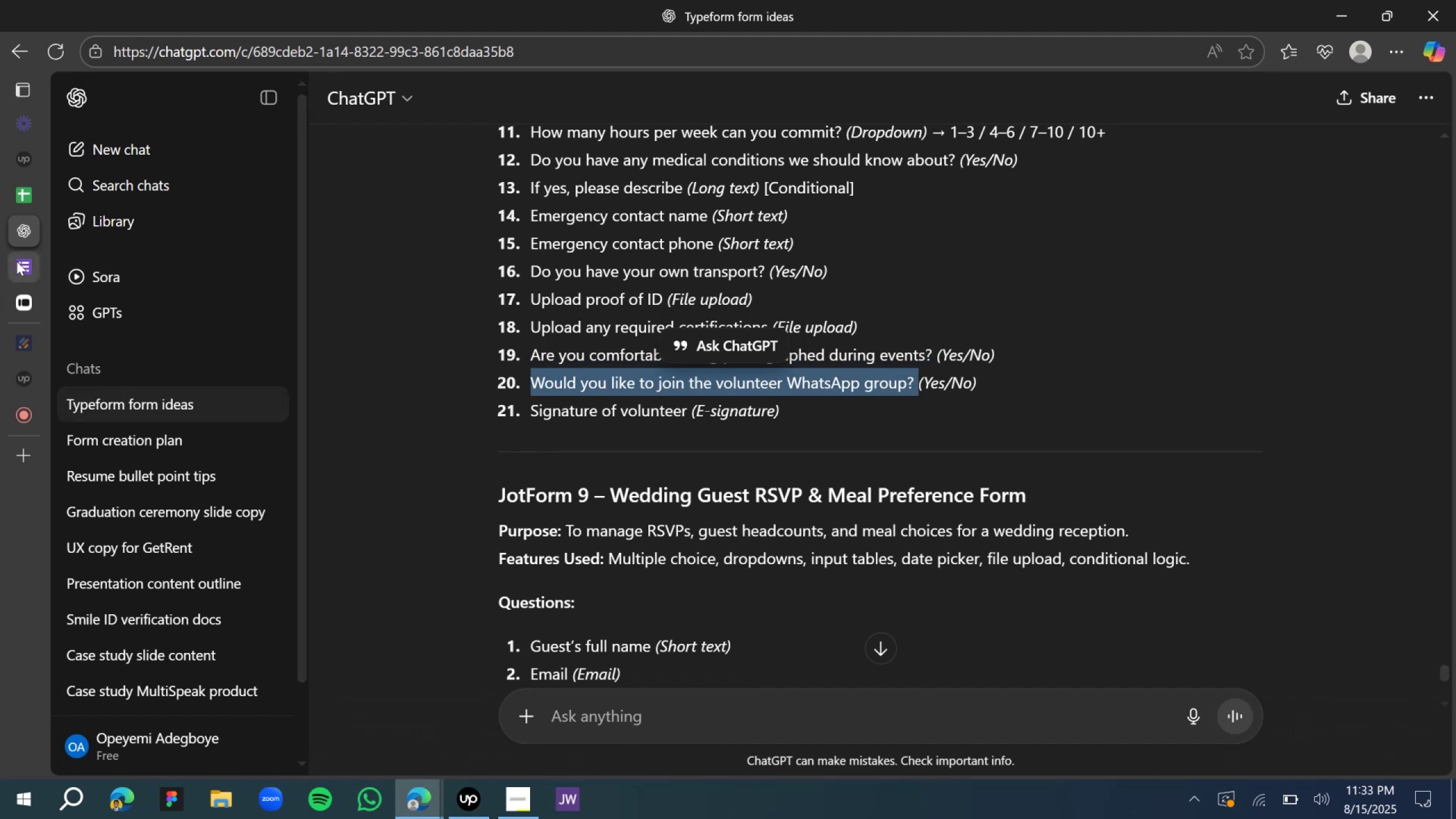 
mouse_move([31, 306])
 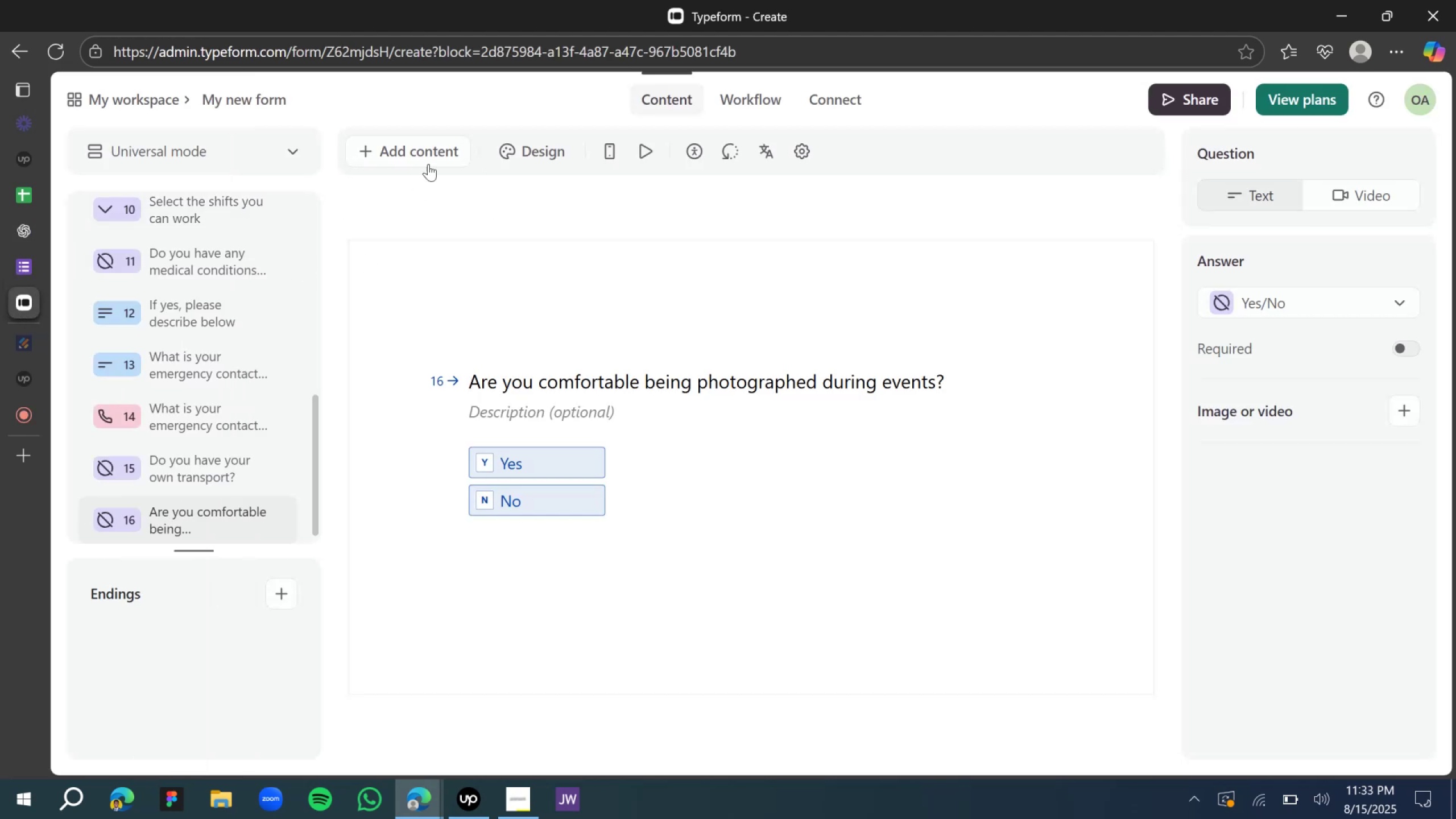 
left_click([430, 155])
 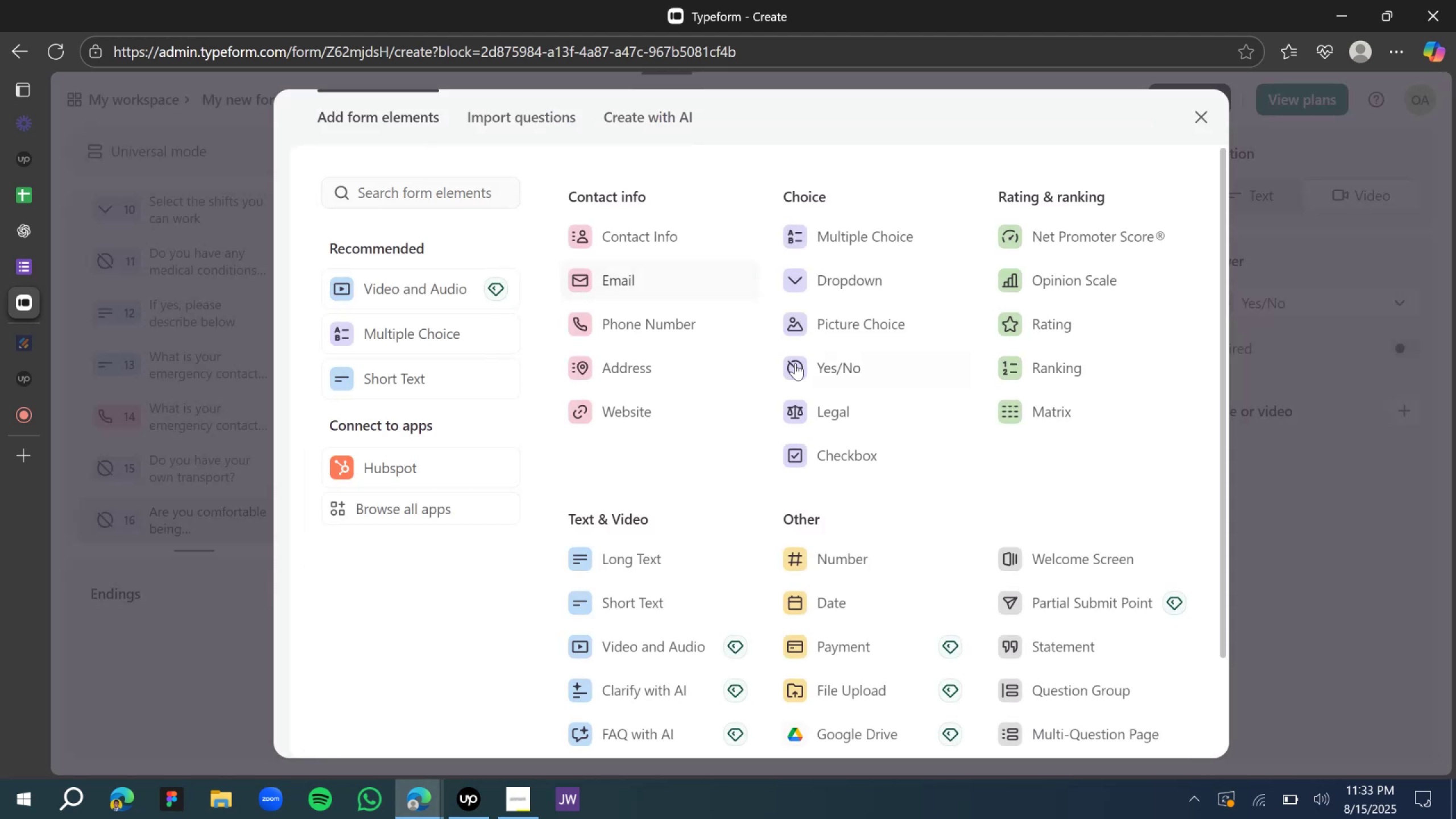 
left_click([805, 364])
 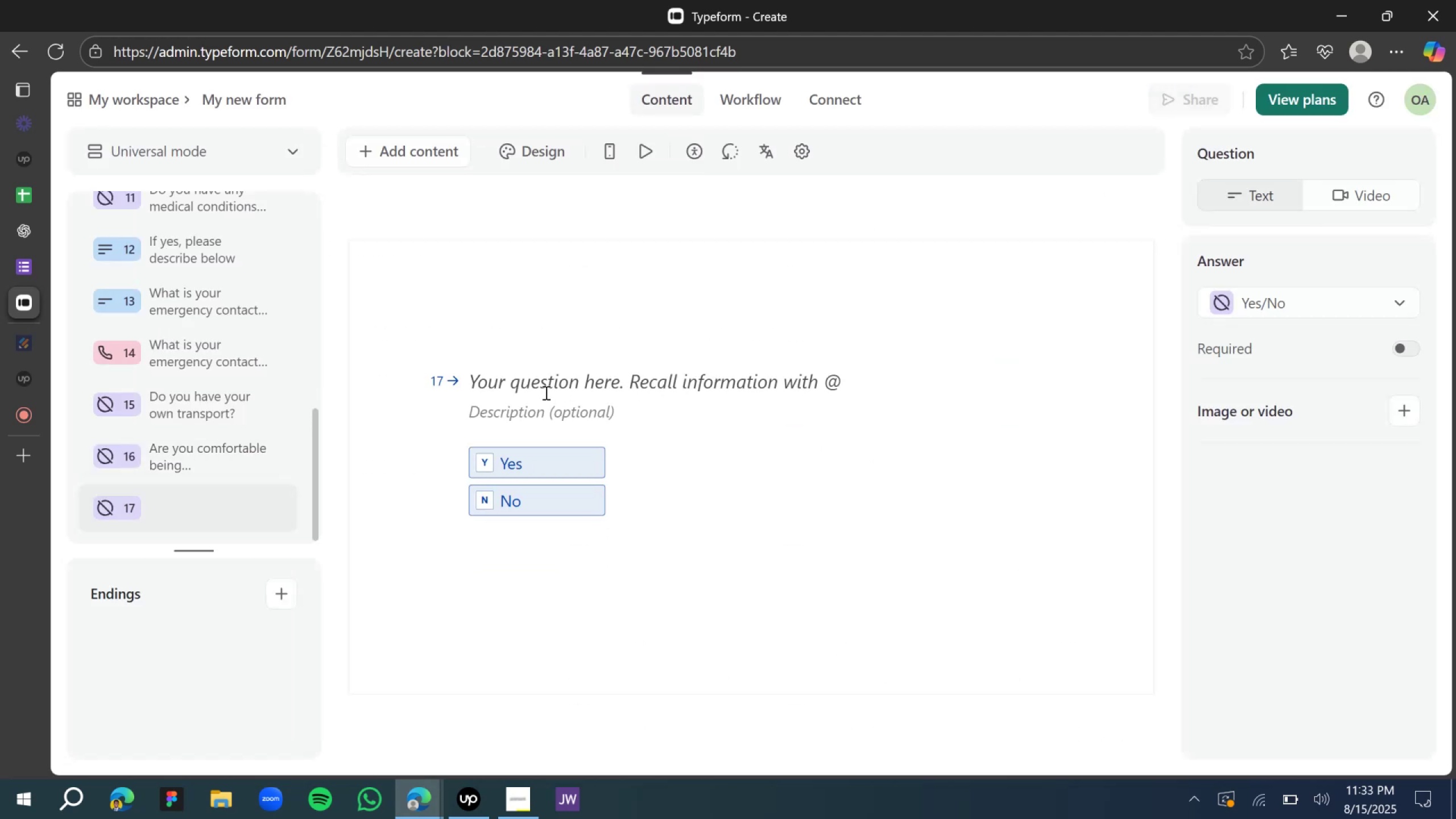 
key(Control+V)
 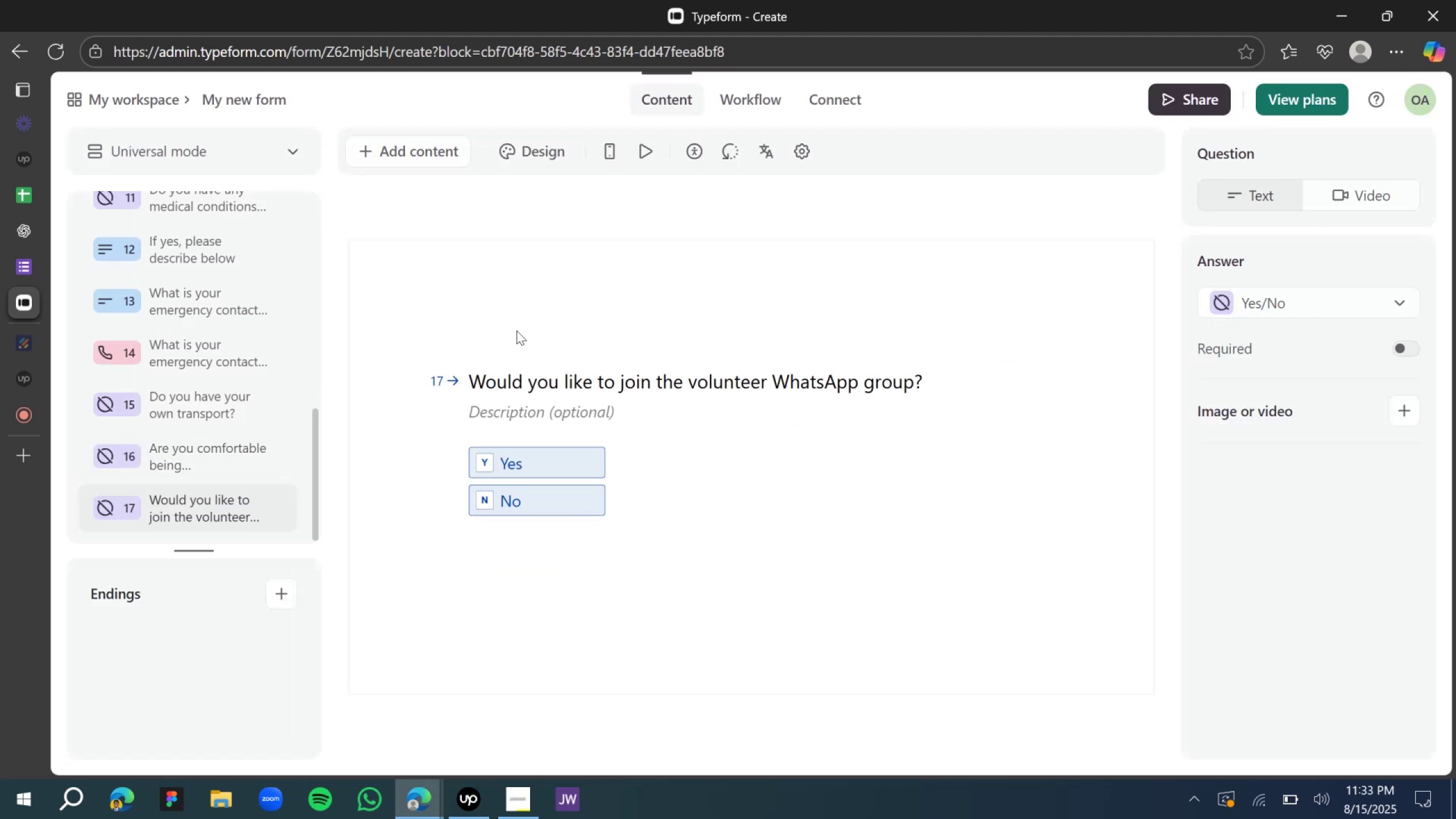 
left_click([491, 206])
 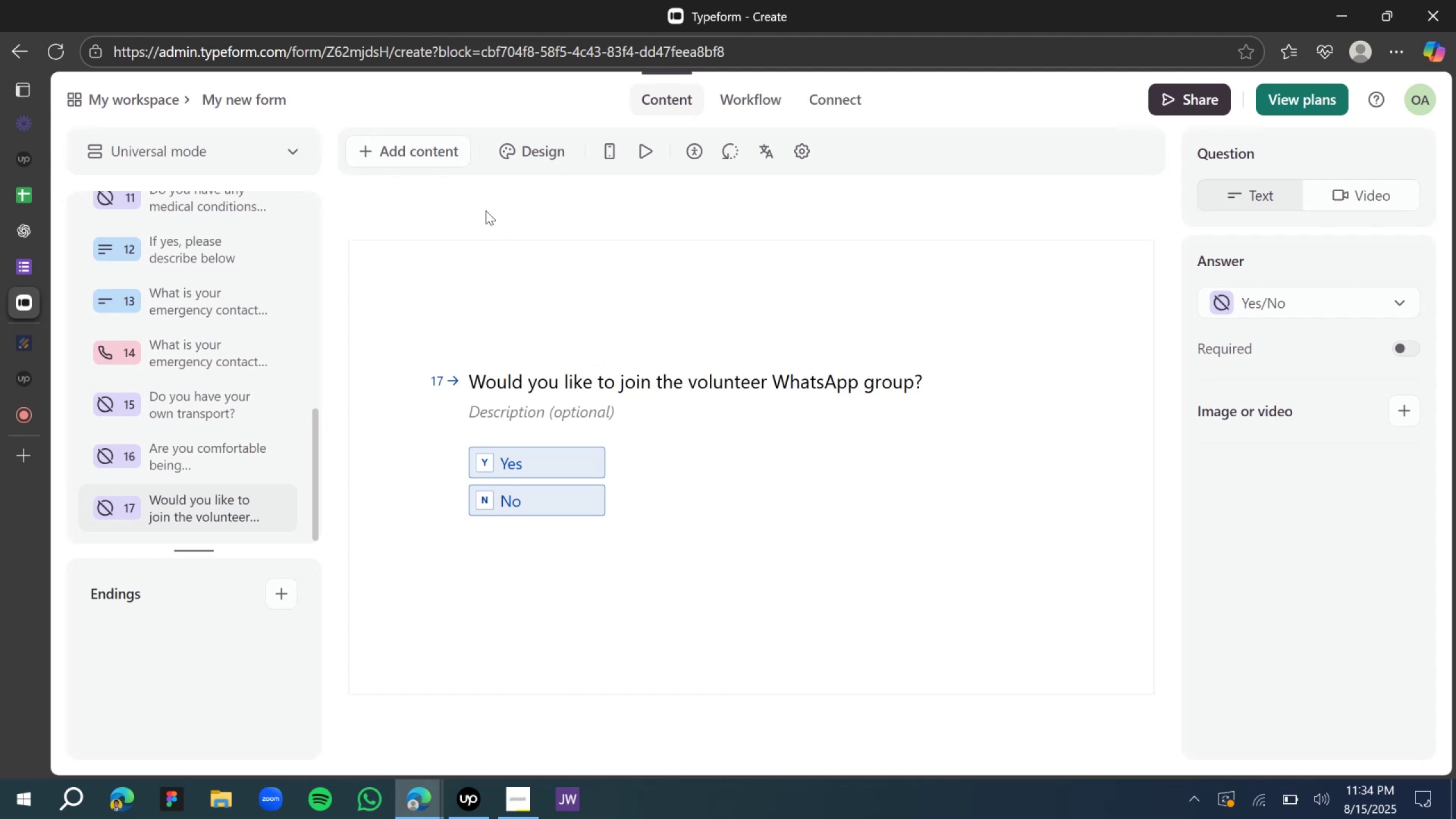 
wait(15.52)
 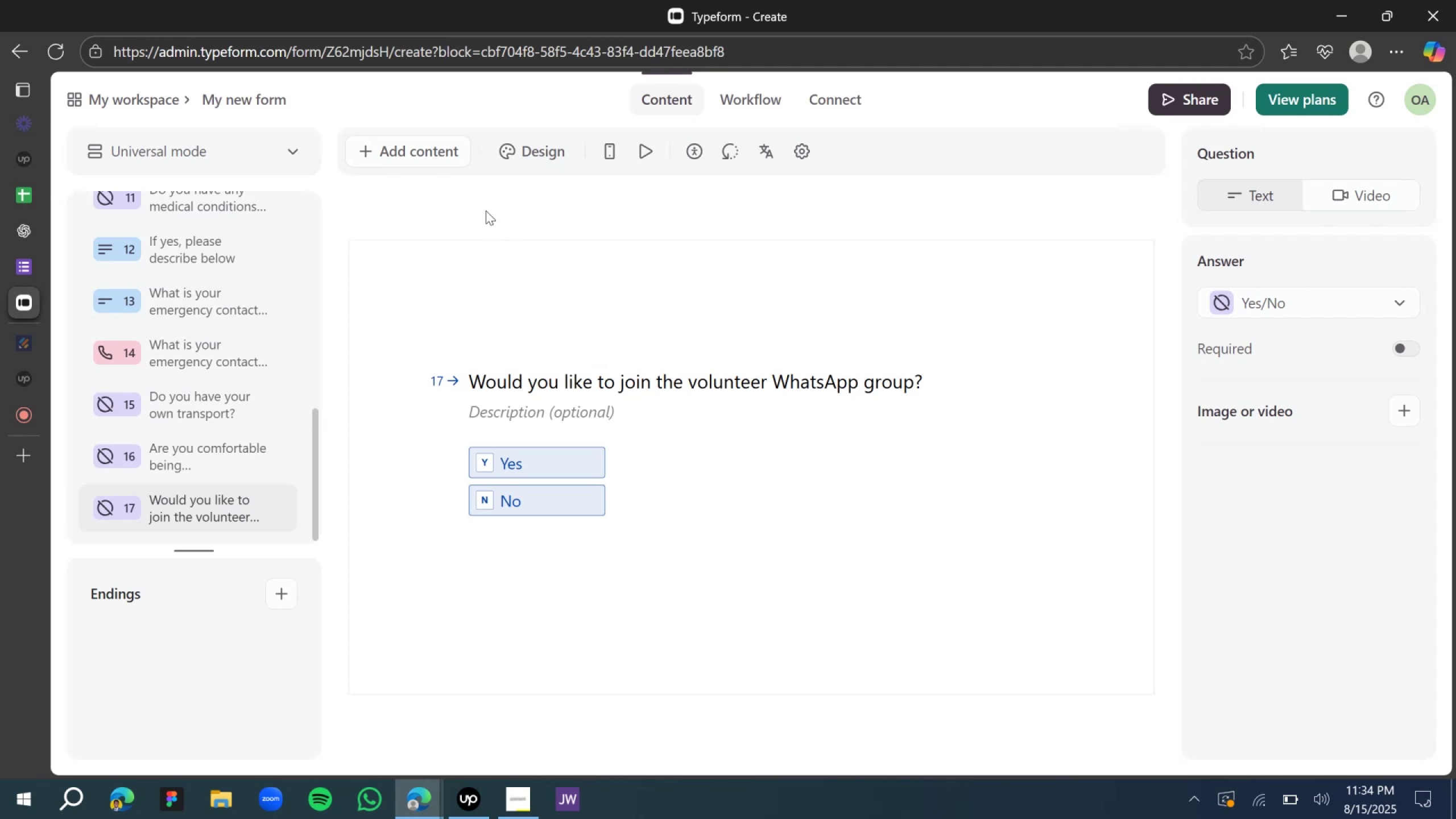 
left_click([26, 233])
 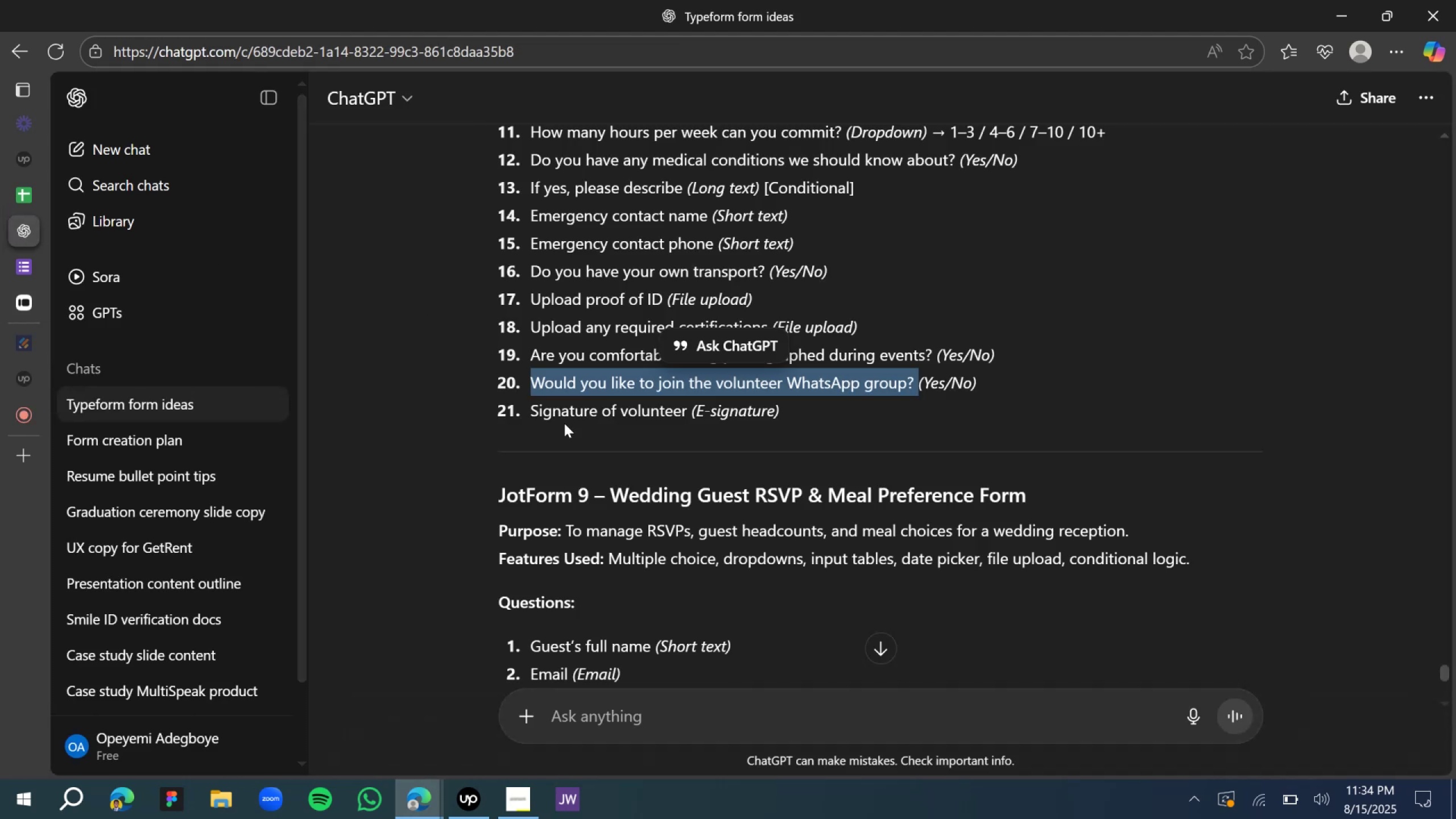 
left_click([542, 417])
 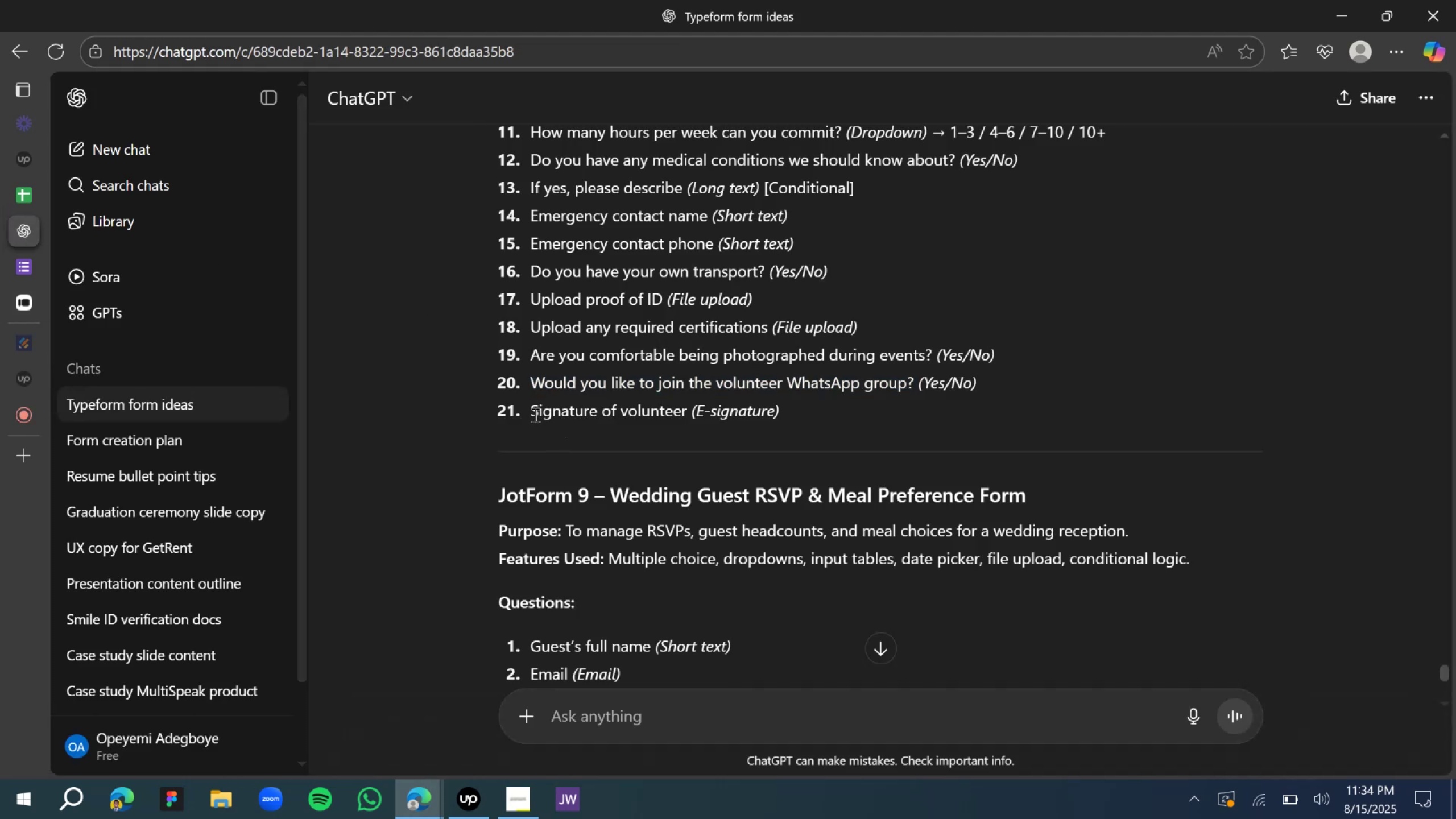 
left_click_drag(start_coordinate=[533, 415], to_coordinate=[692, 415])
 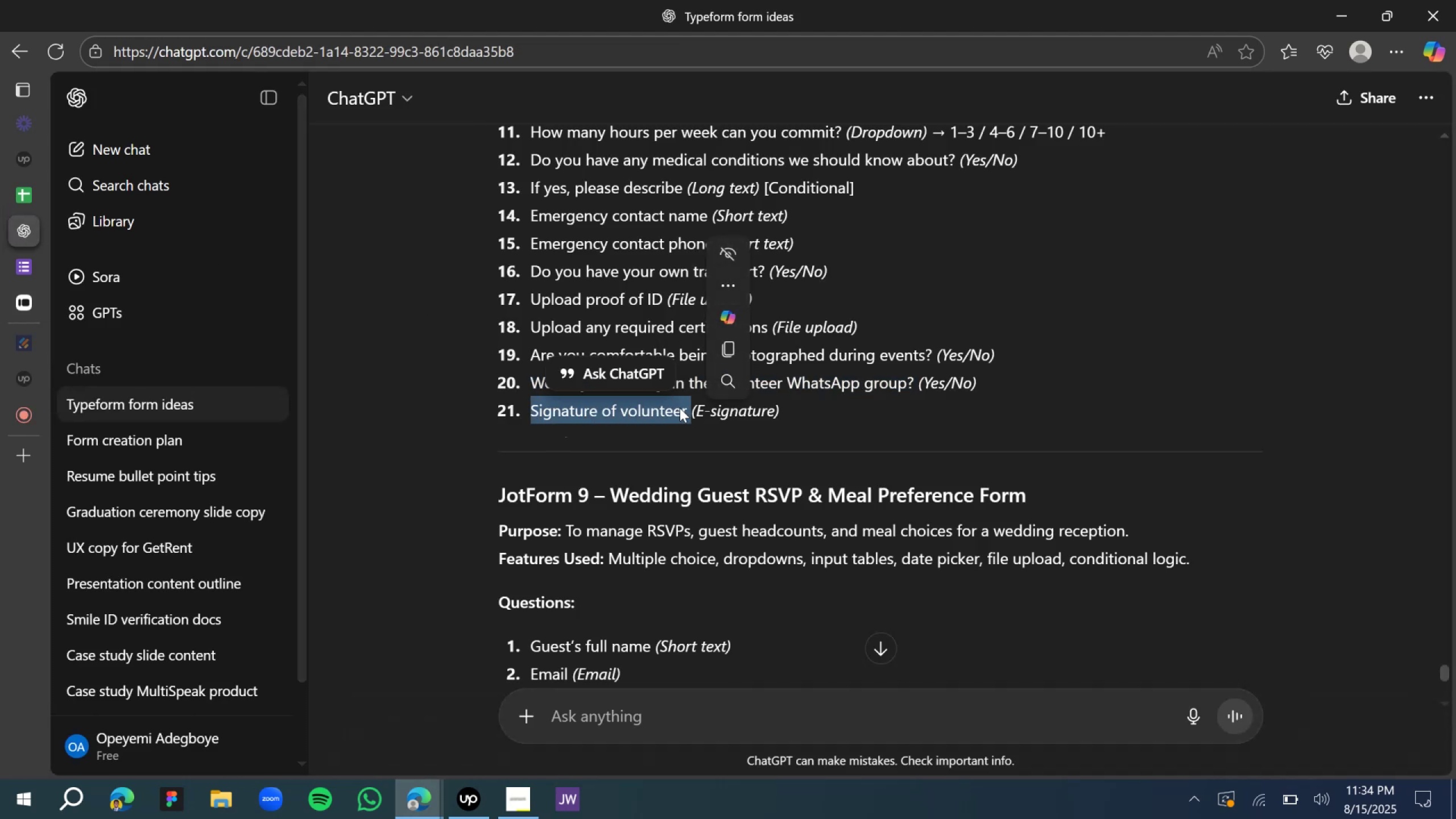 
key(Control+C)
 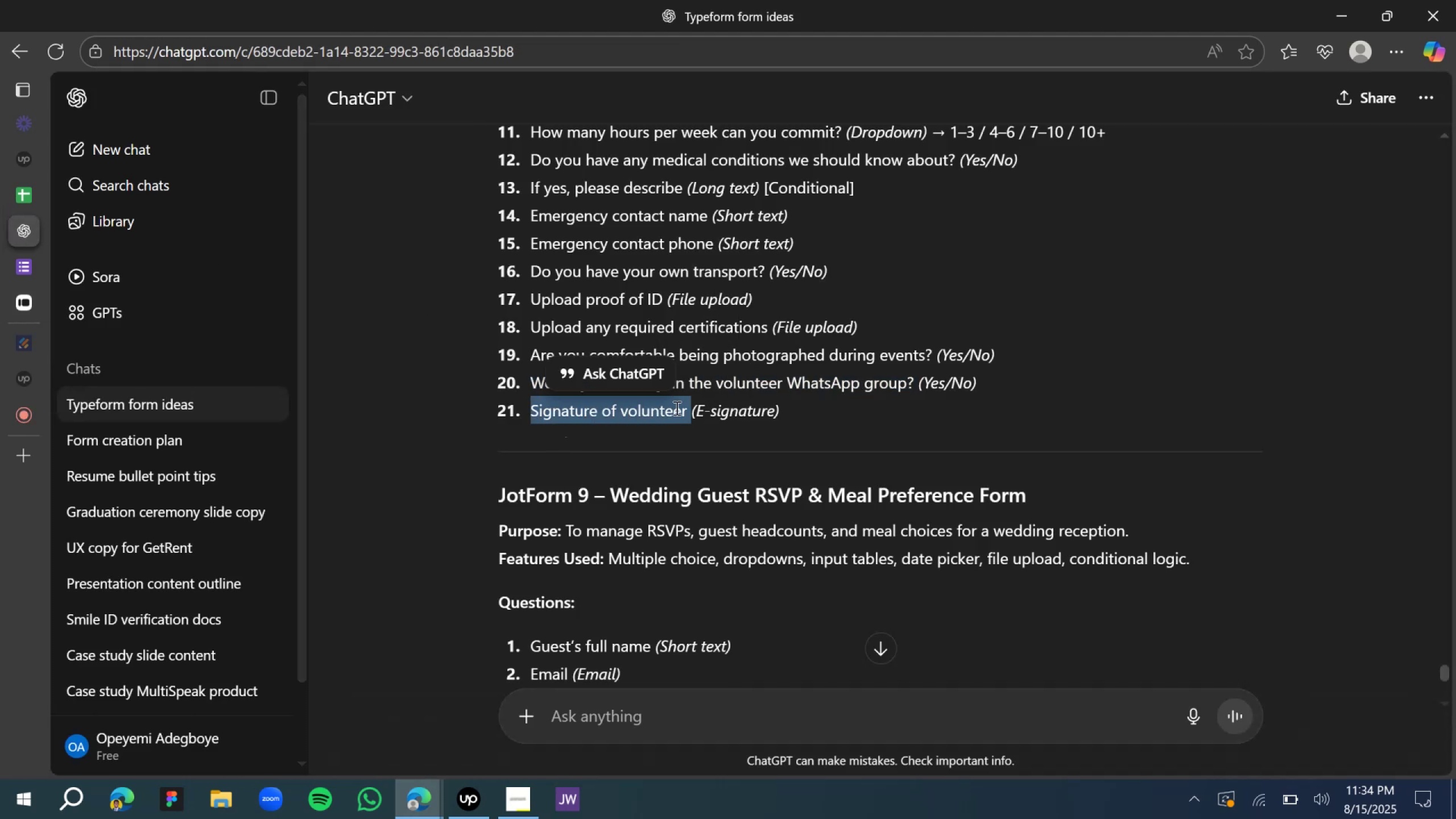 
hold_key(key=C, duration=0.32)
 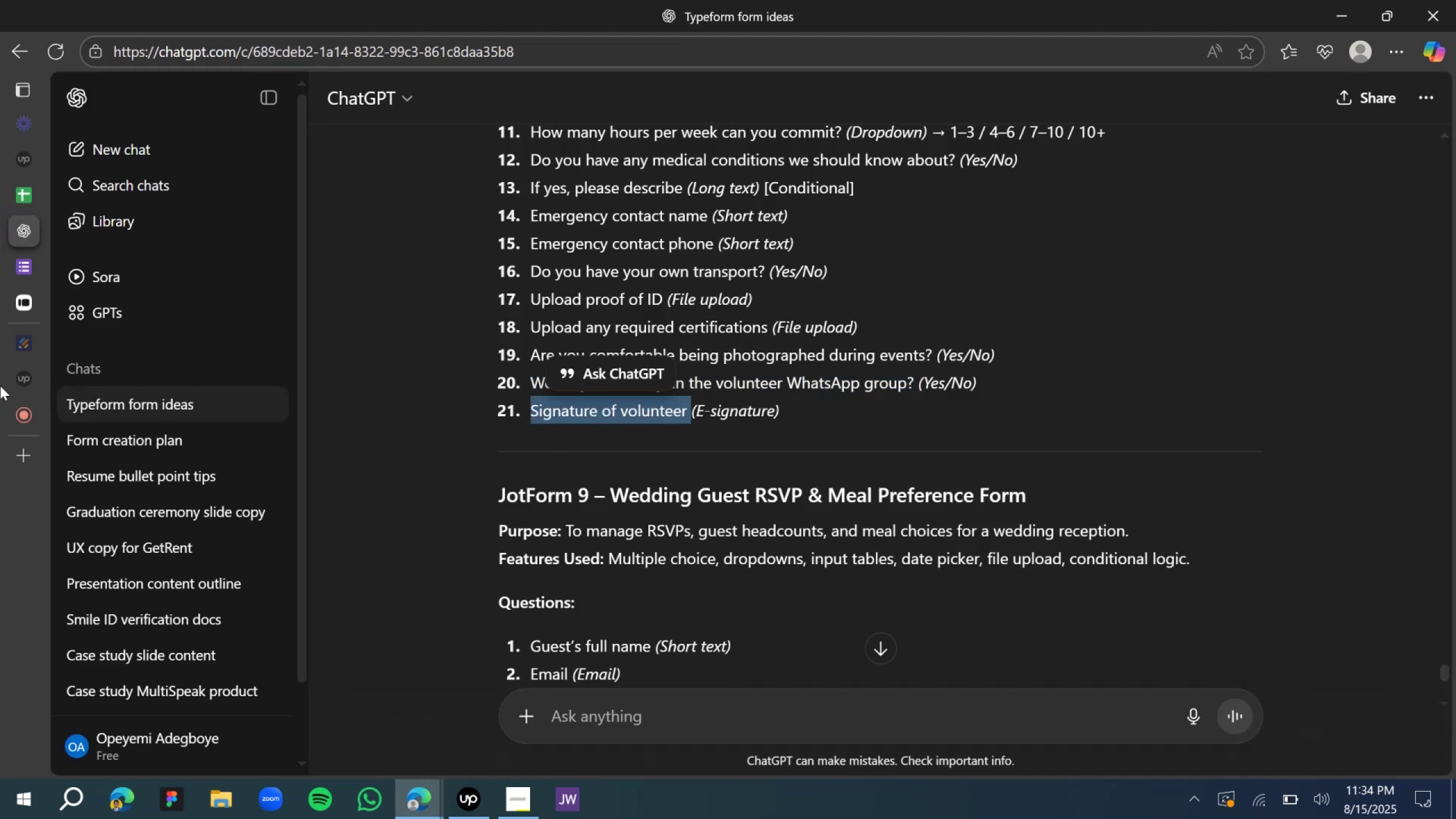 
key(Control+C)
 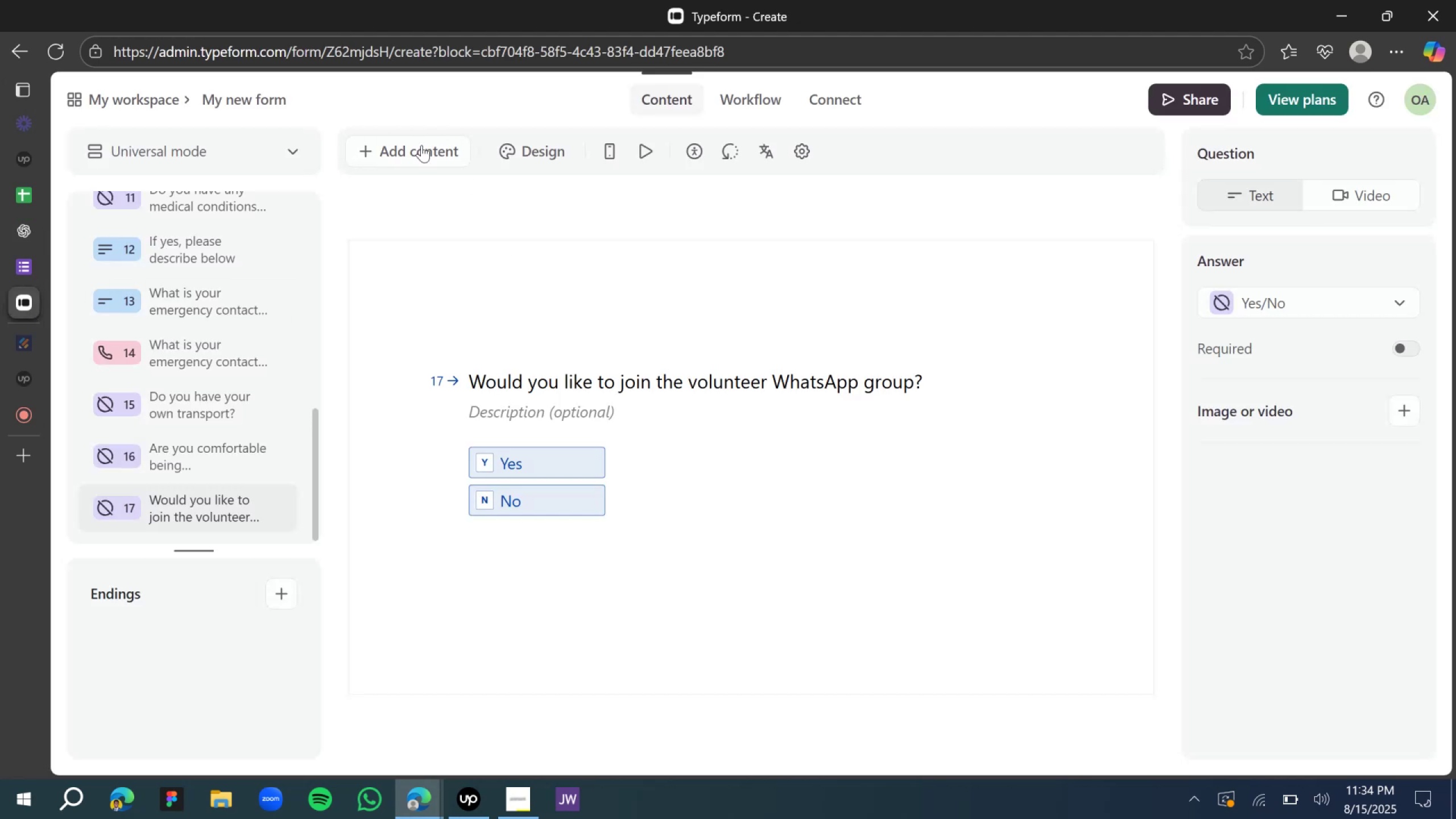 
double_click([415, 158])
 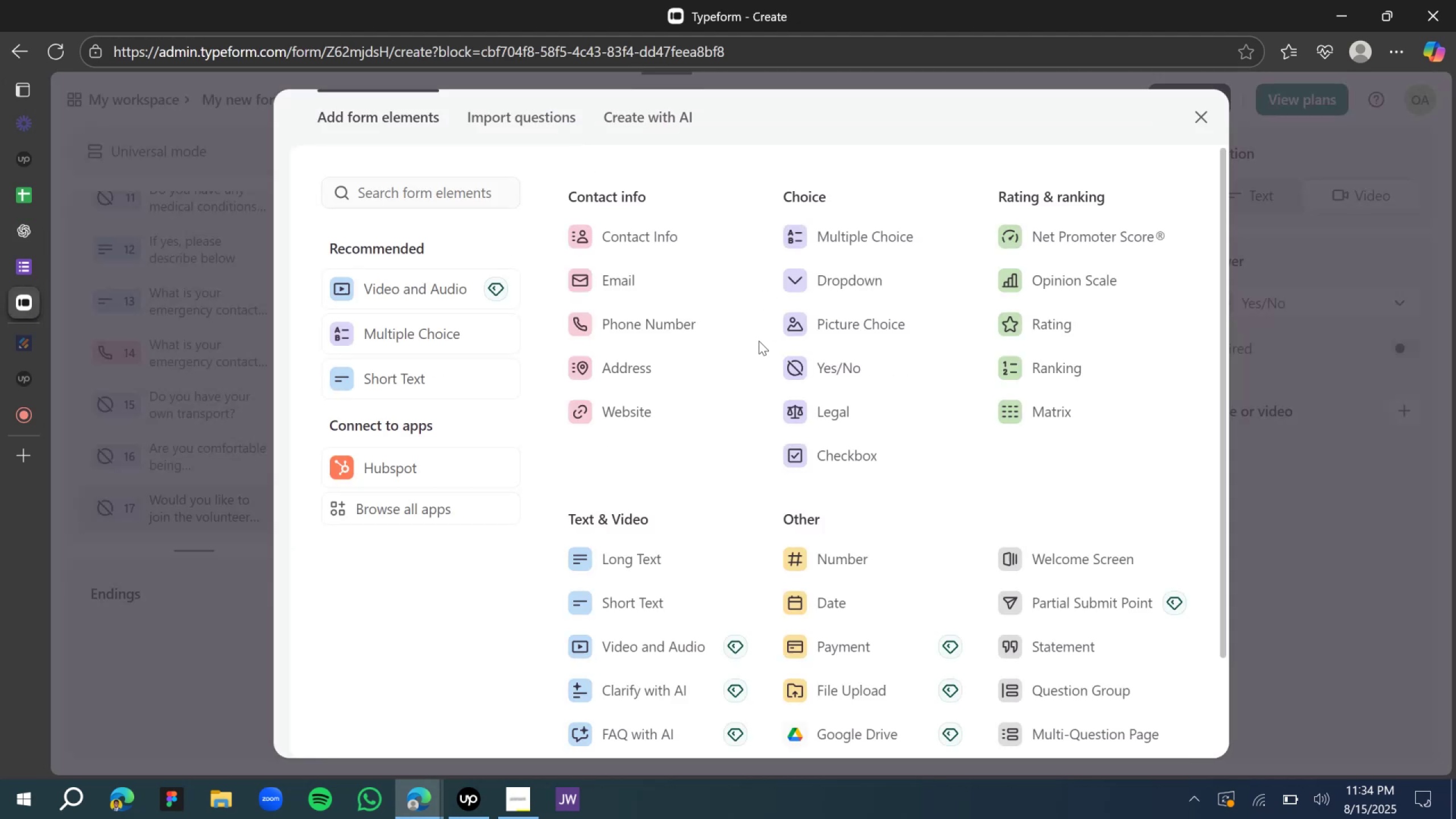 
scroll: coordinate [754, 350], scroll_direction: down, amount: 10.0
 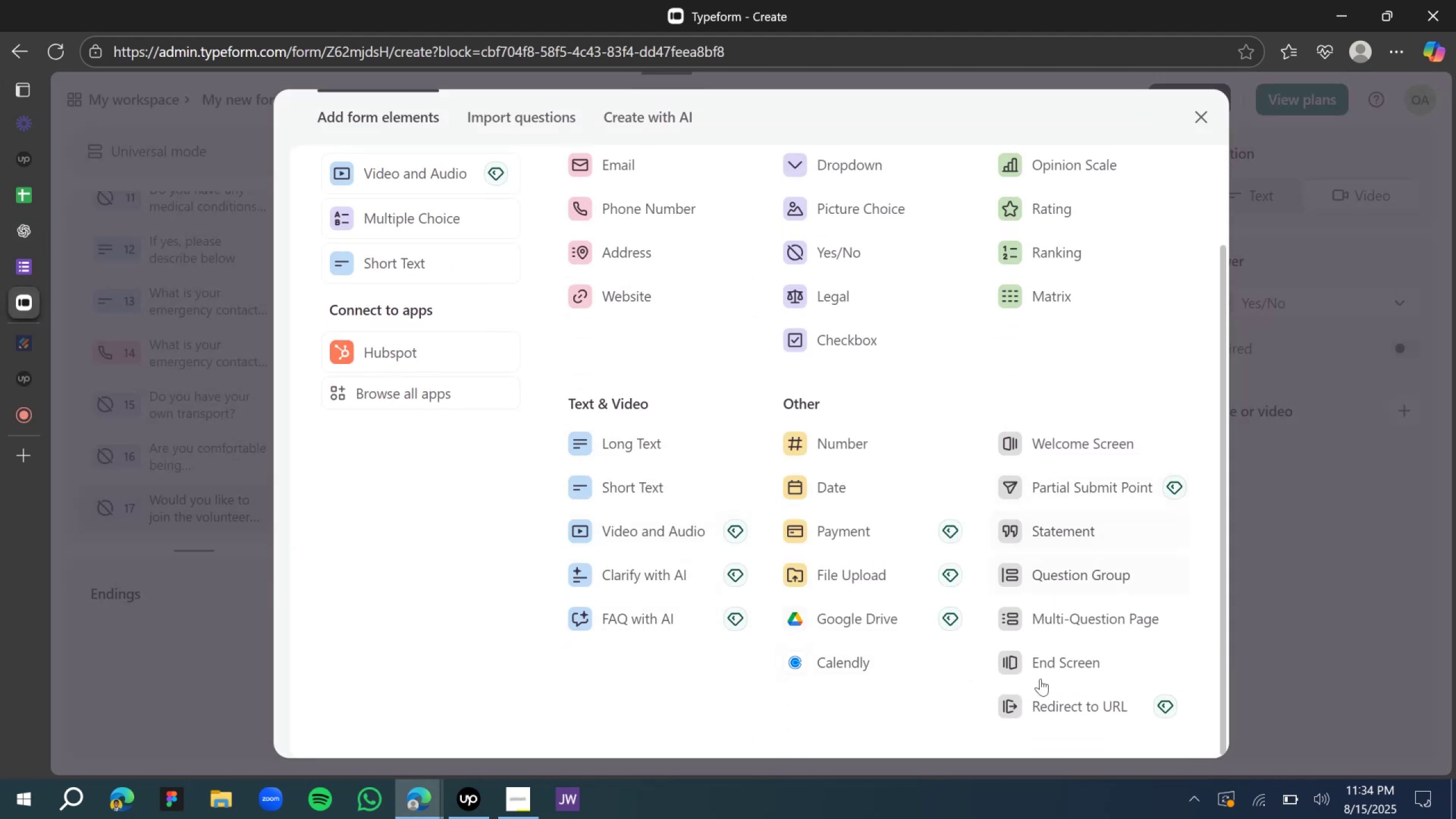 
scroll: coordinate [806, 411], scroll_direction: up, amount: 6.0
 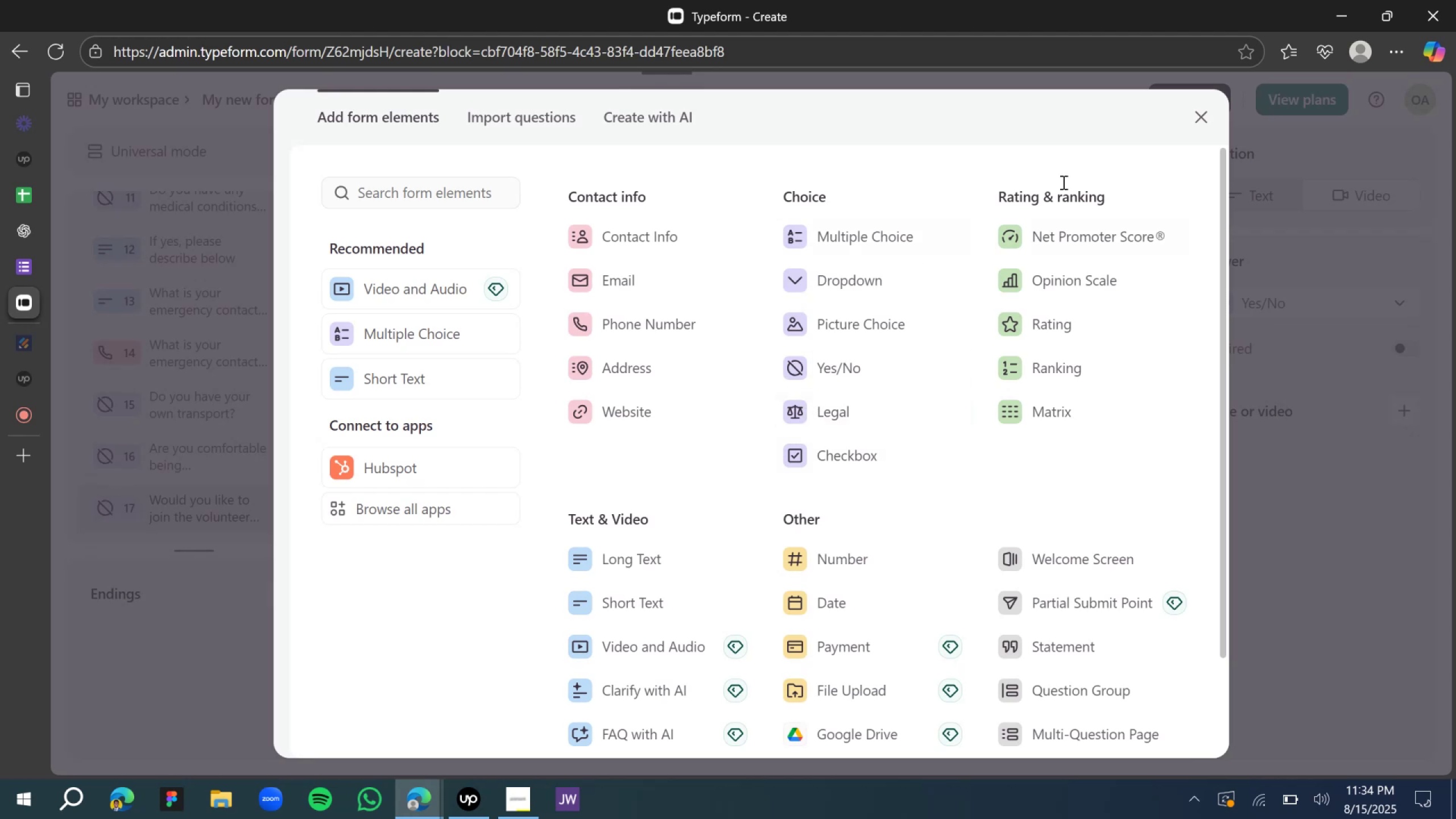 
left_click([1209, 121])
 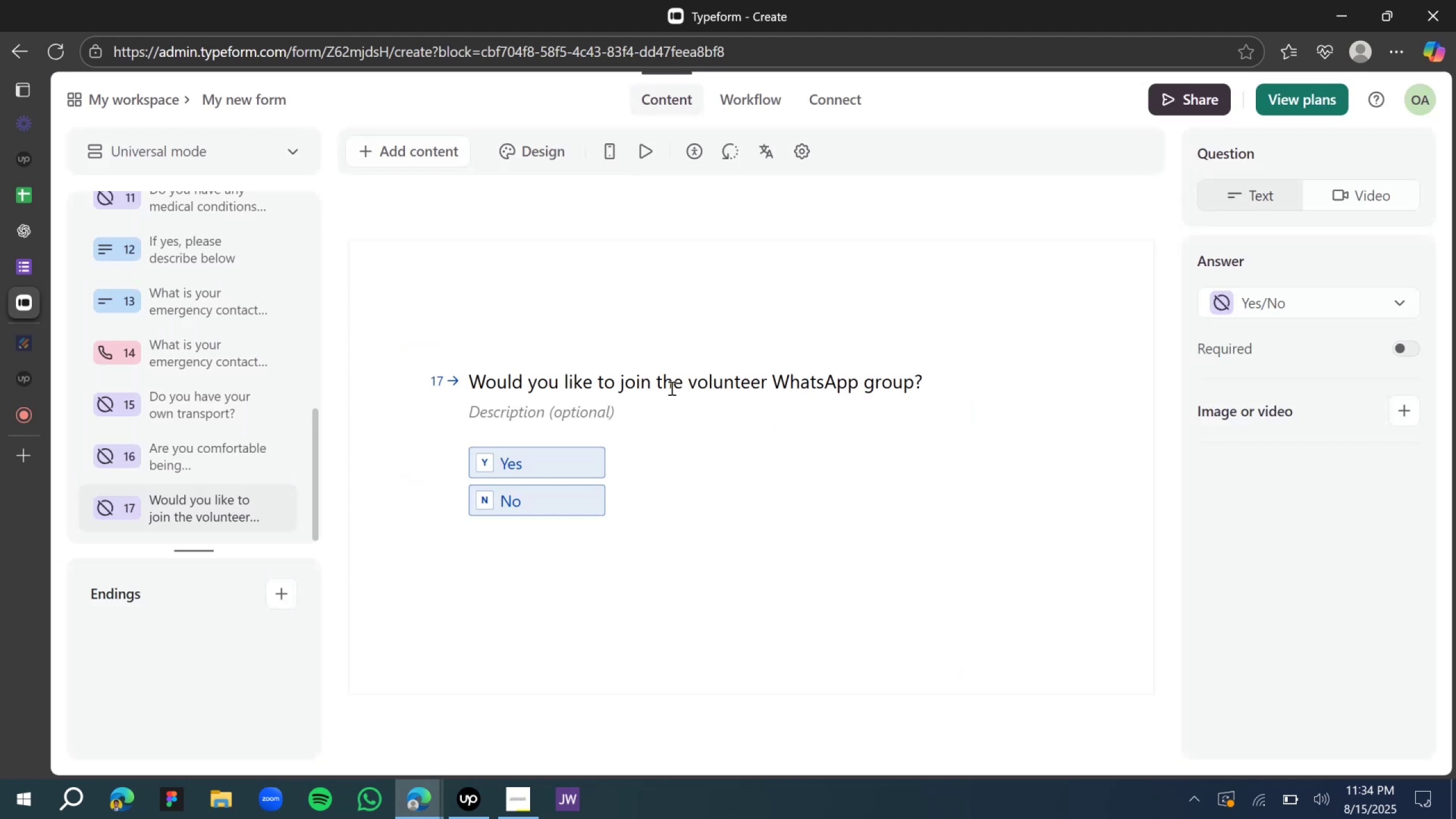 
scroll: coordinate [171, 409], scroll_direction: up, amount: 14.0
 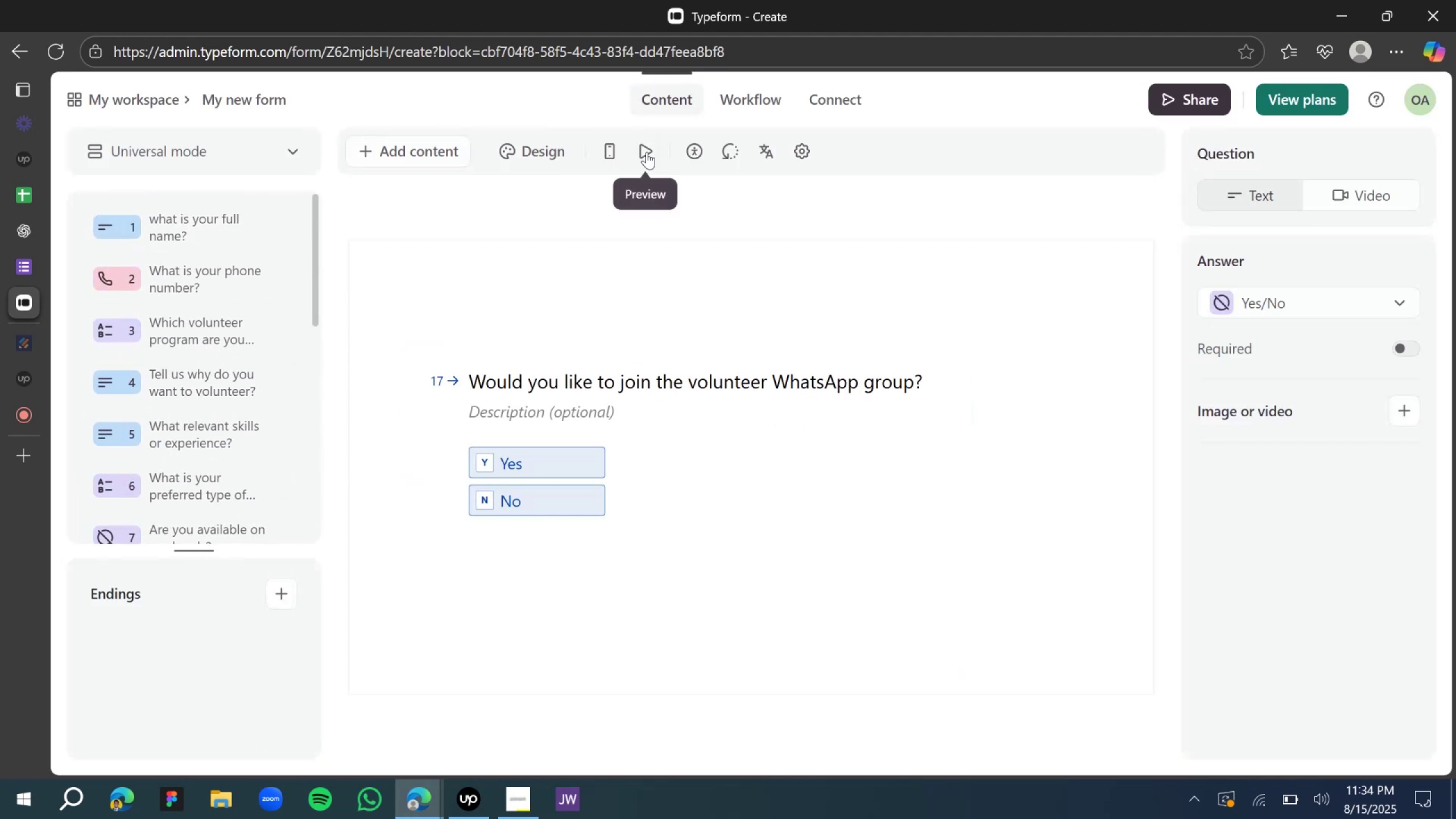 
left_click([647, 152])
 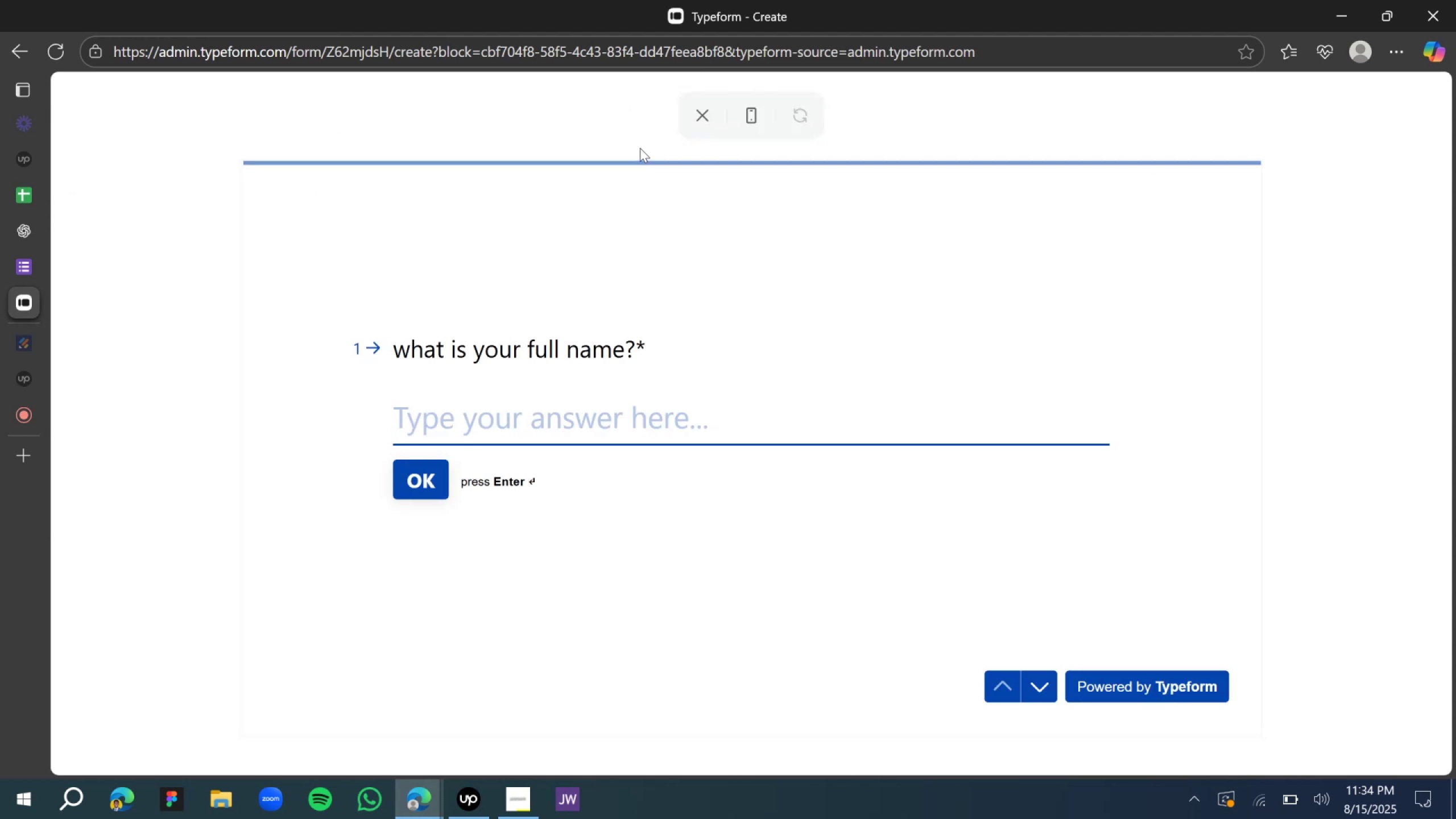 
wait(5.55)
 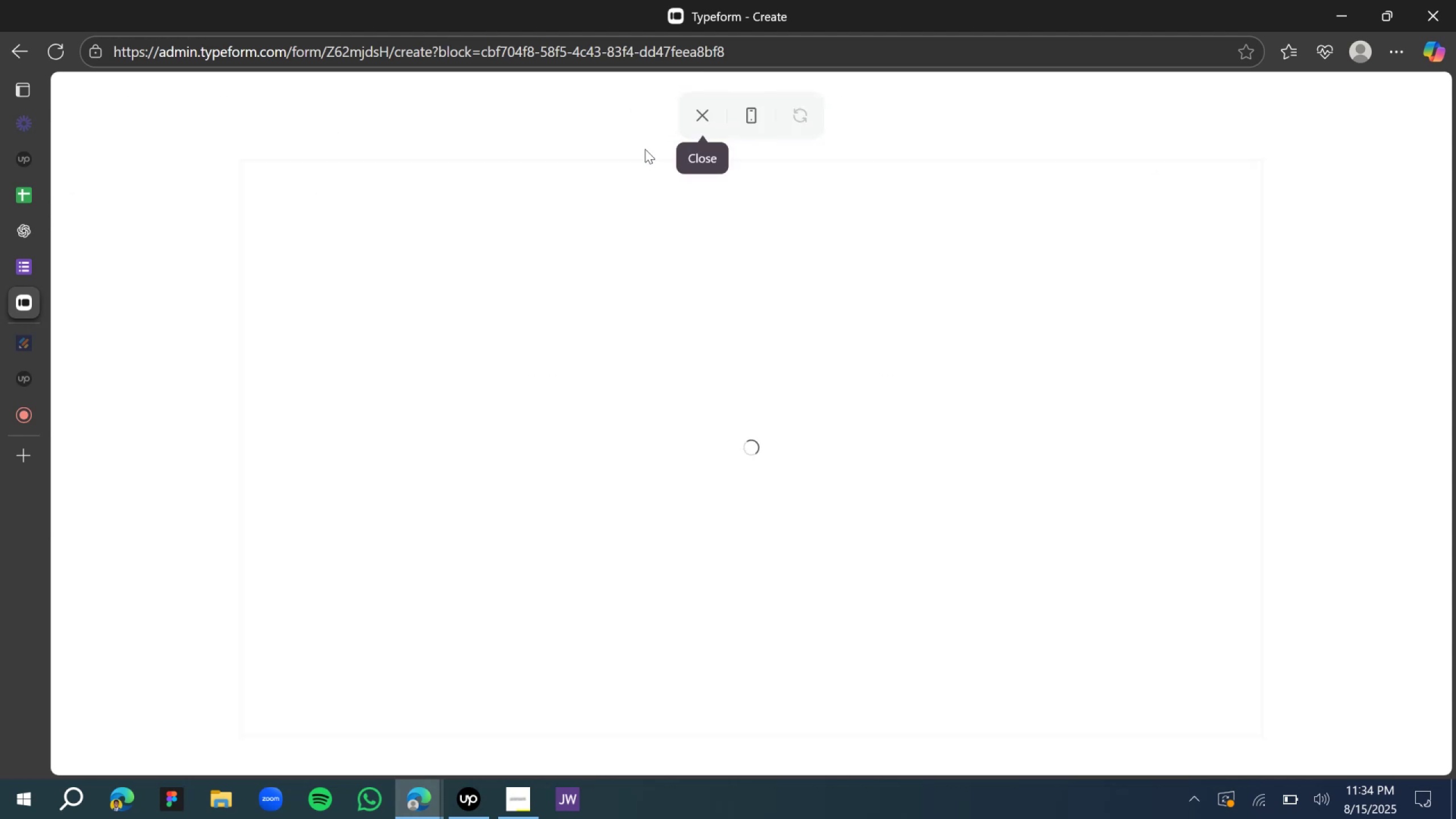 
type( )
key(Backspace)
type(John Joe)
 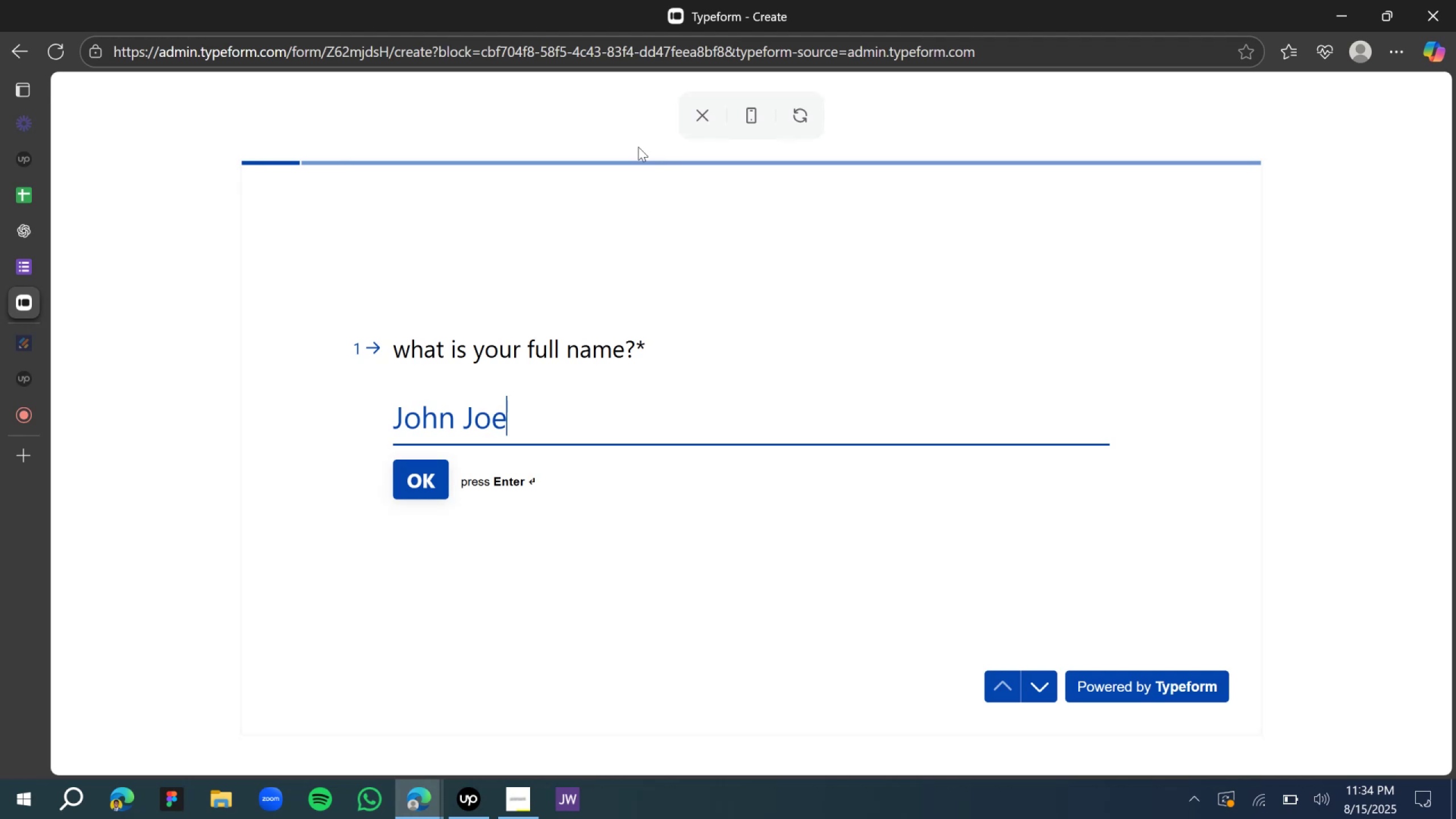 
 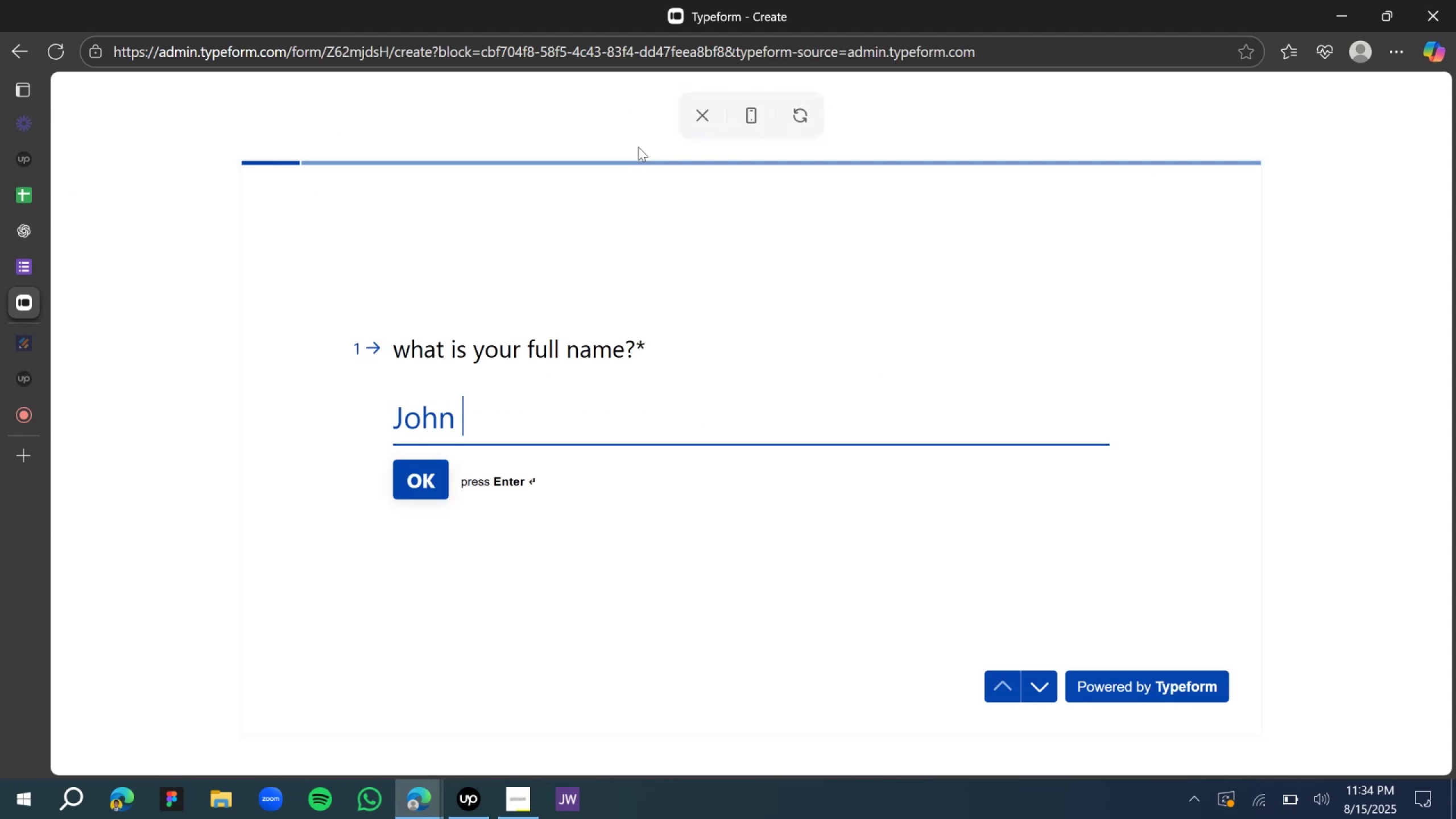 
key(Enter)
 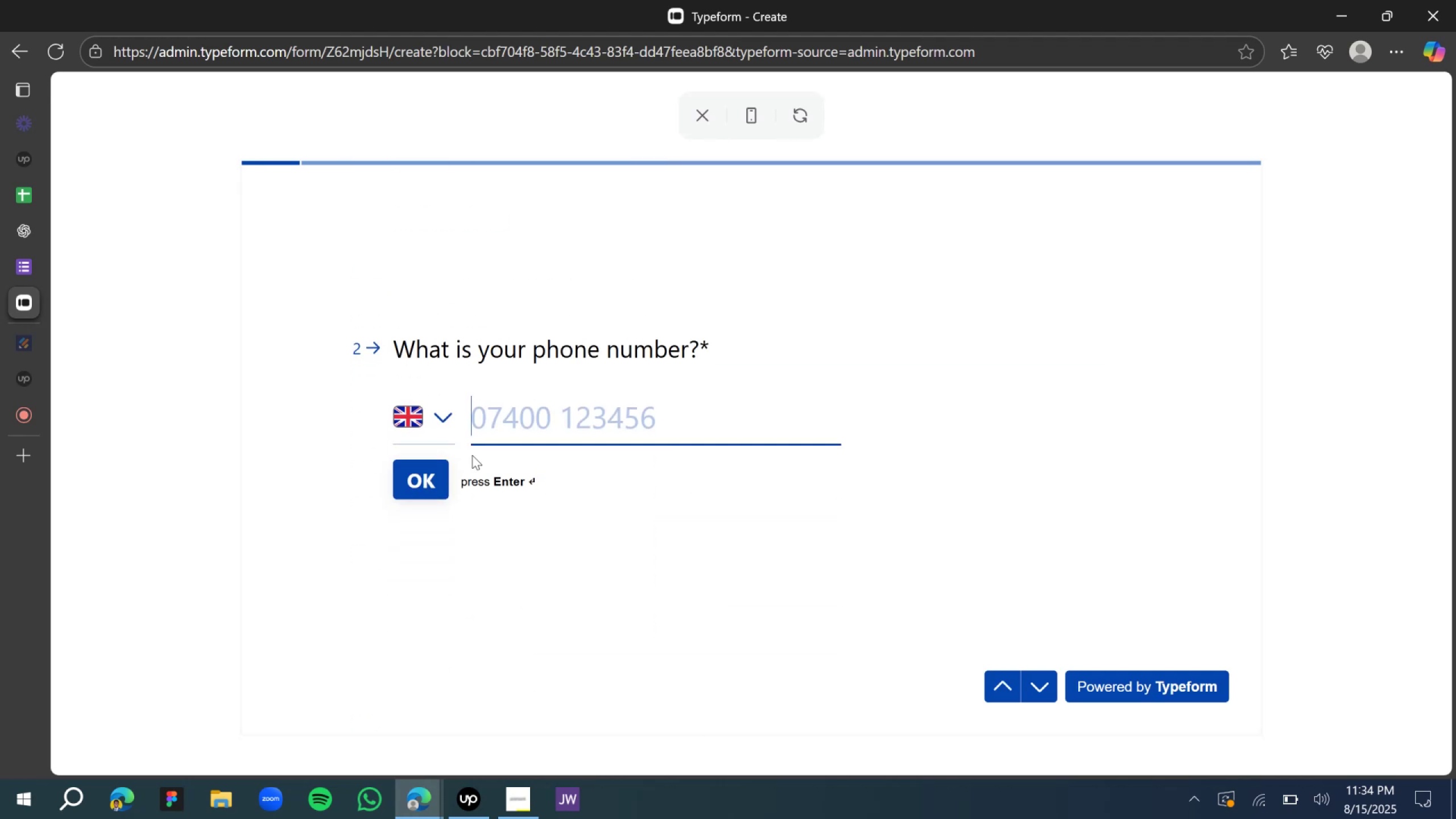 
left_click([440, 415])
 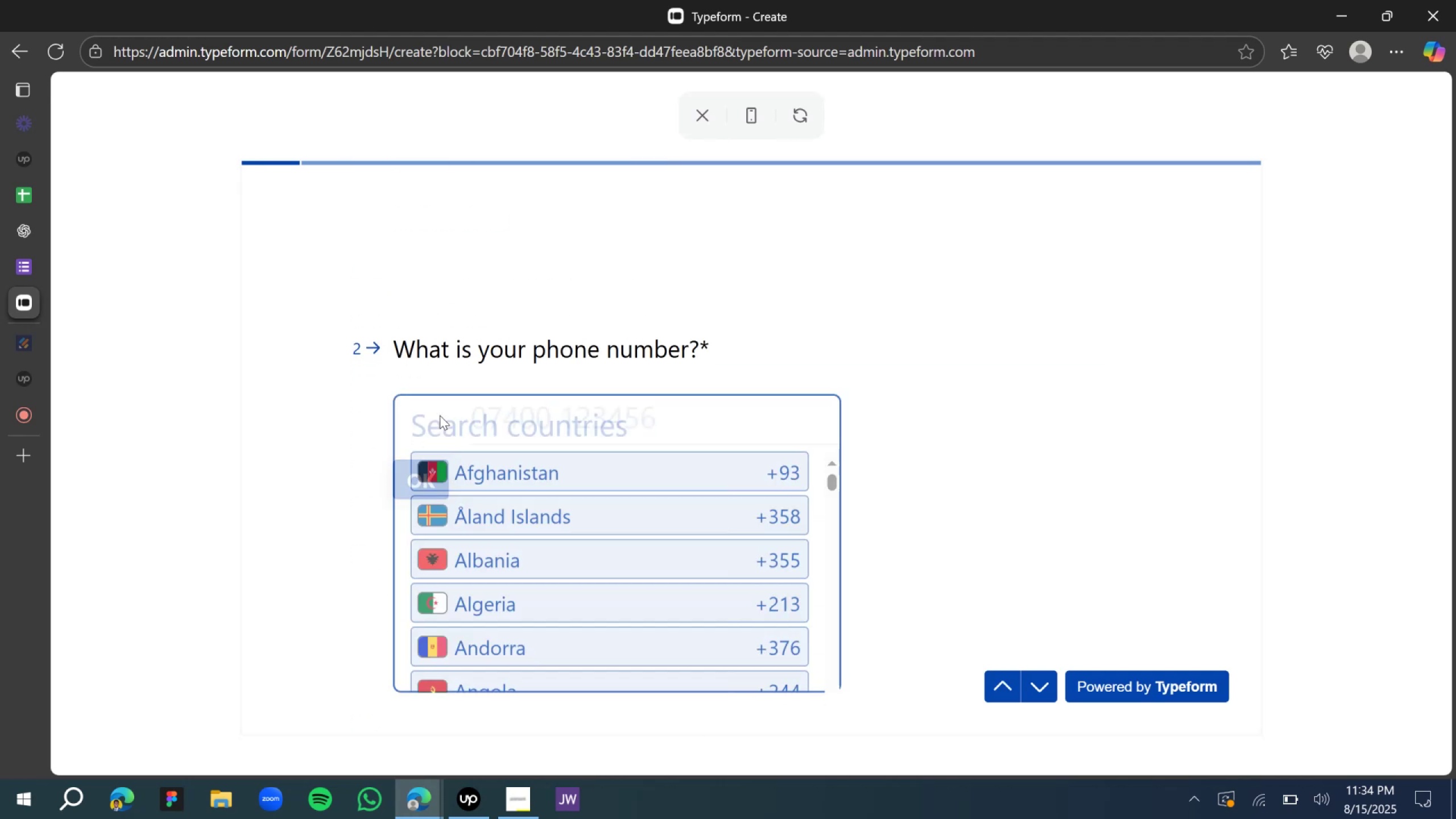 
hold_key(key=ShiftLeft, duration=0.34)
 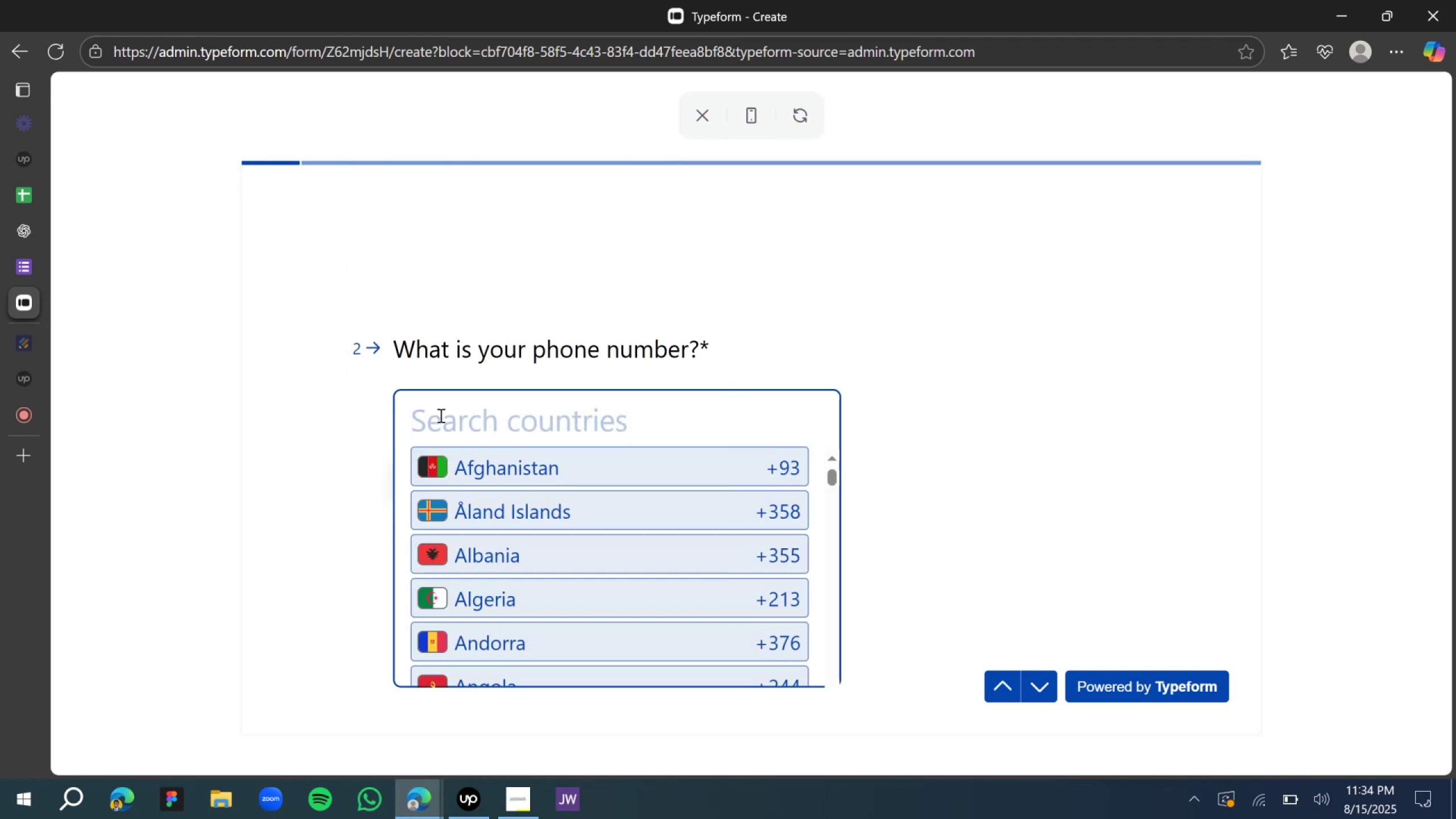 
type(Nige)
 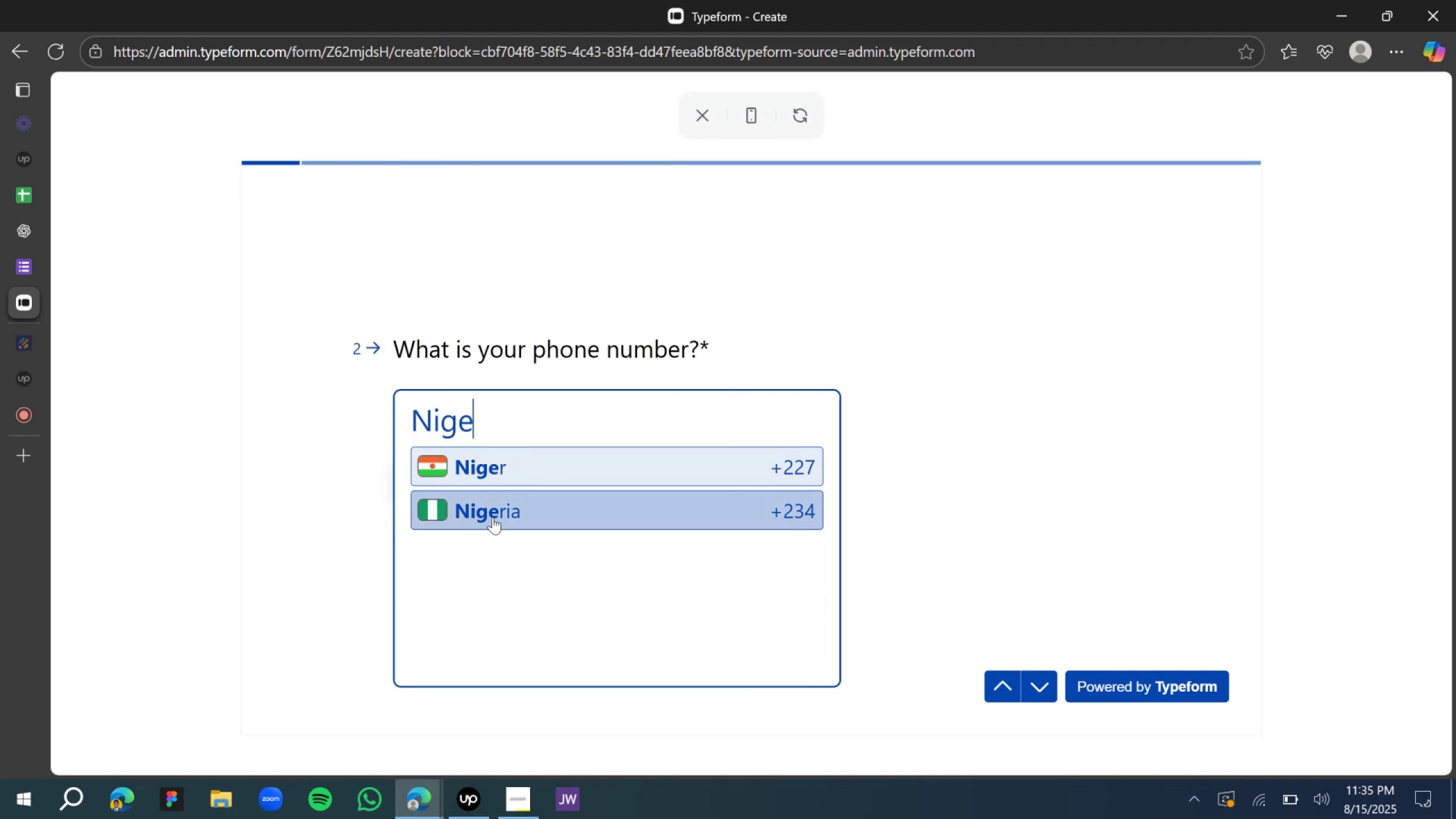 
left_click([498, 512])
 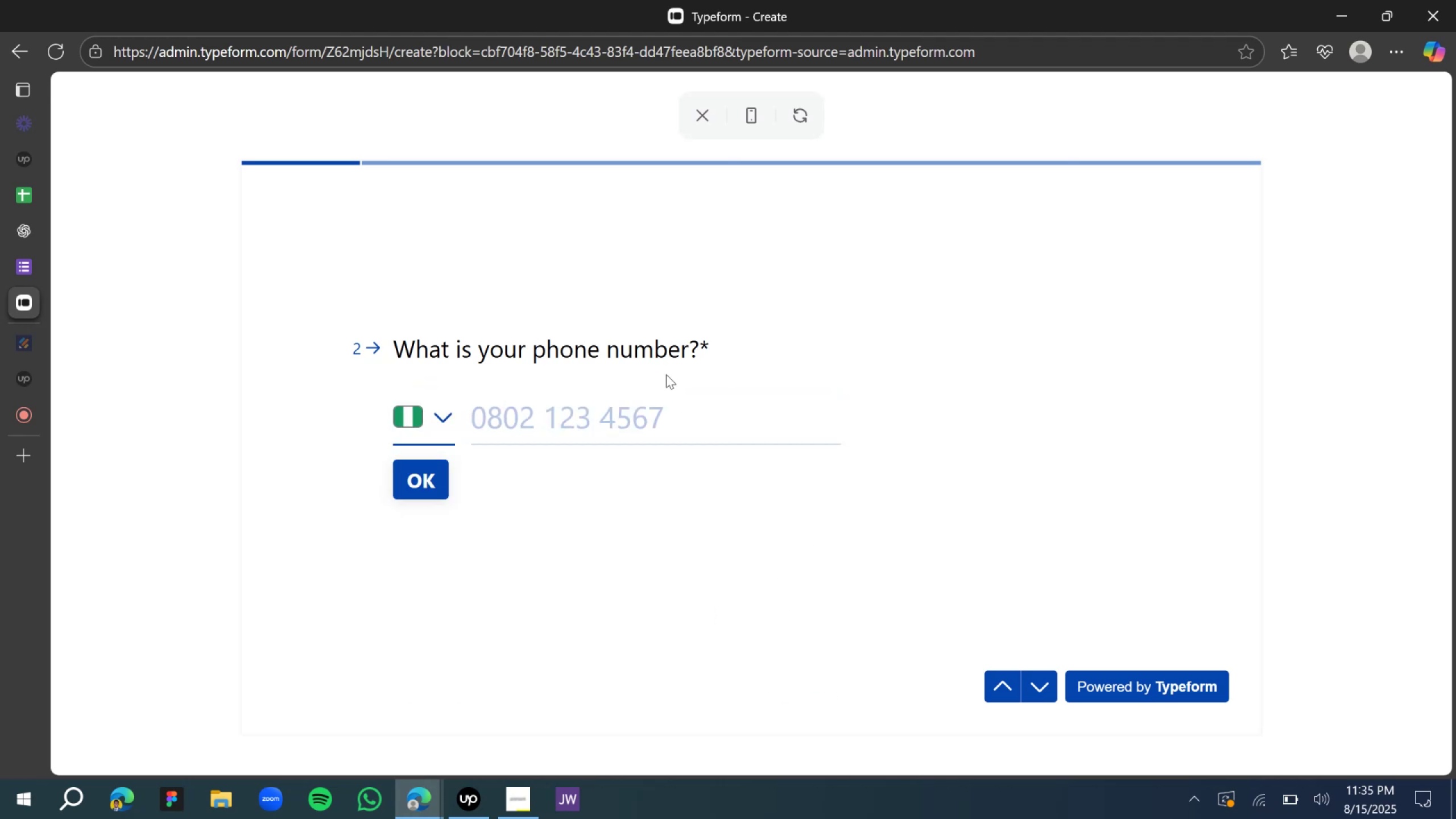 
left_click([653, 420])
 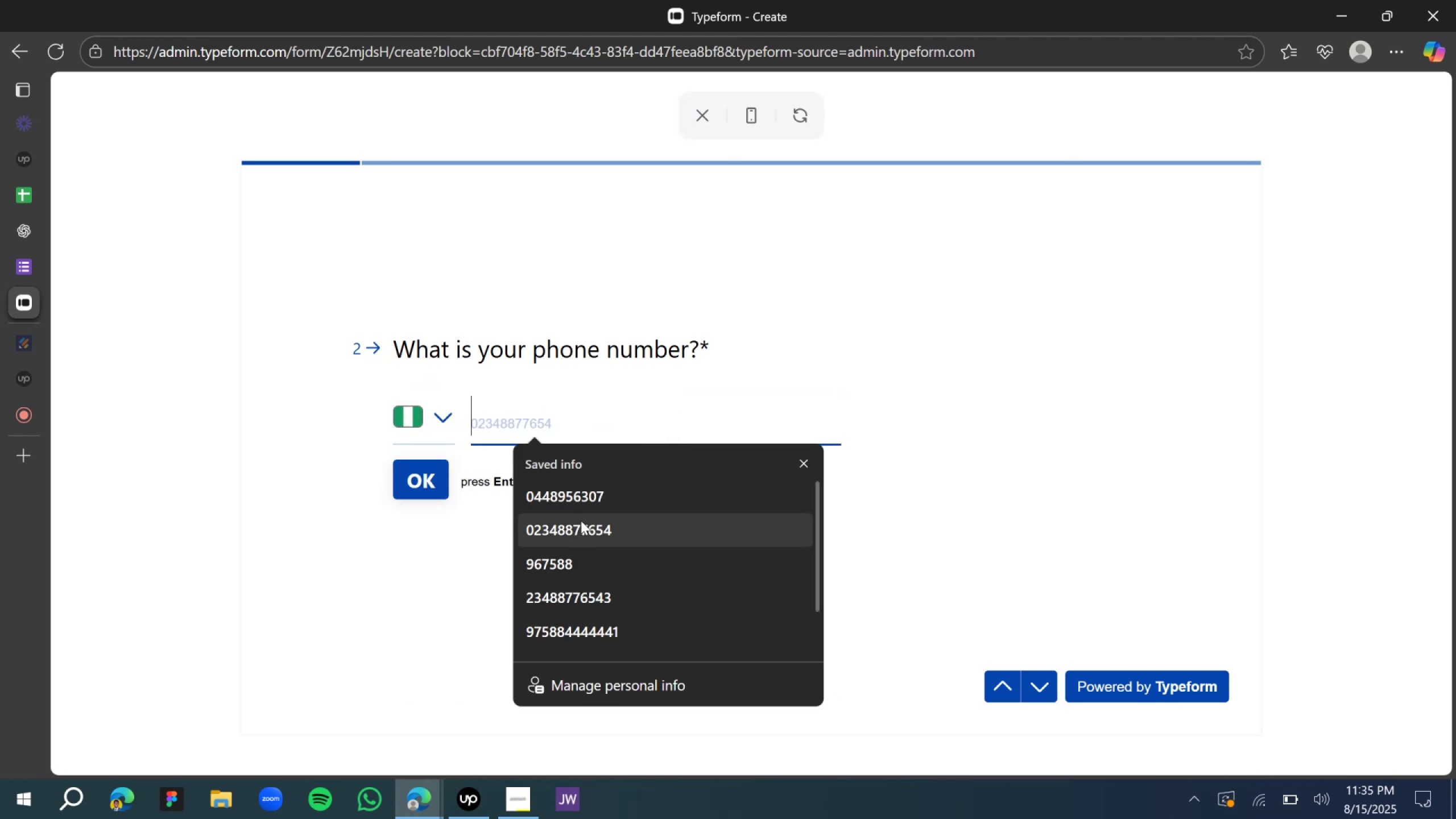 
left_click([581, 520])
 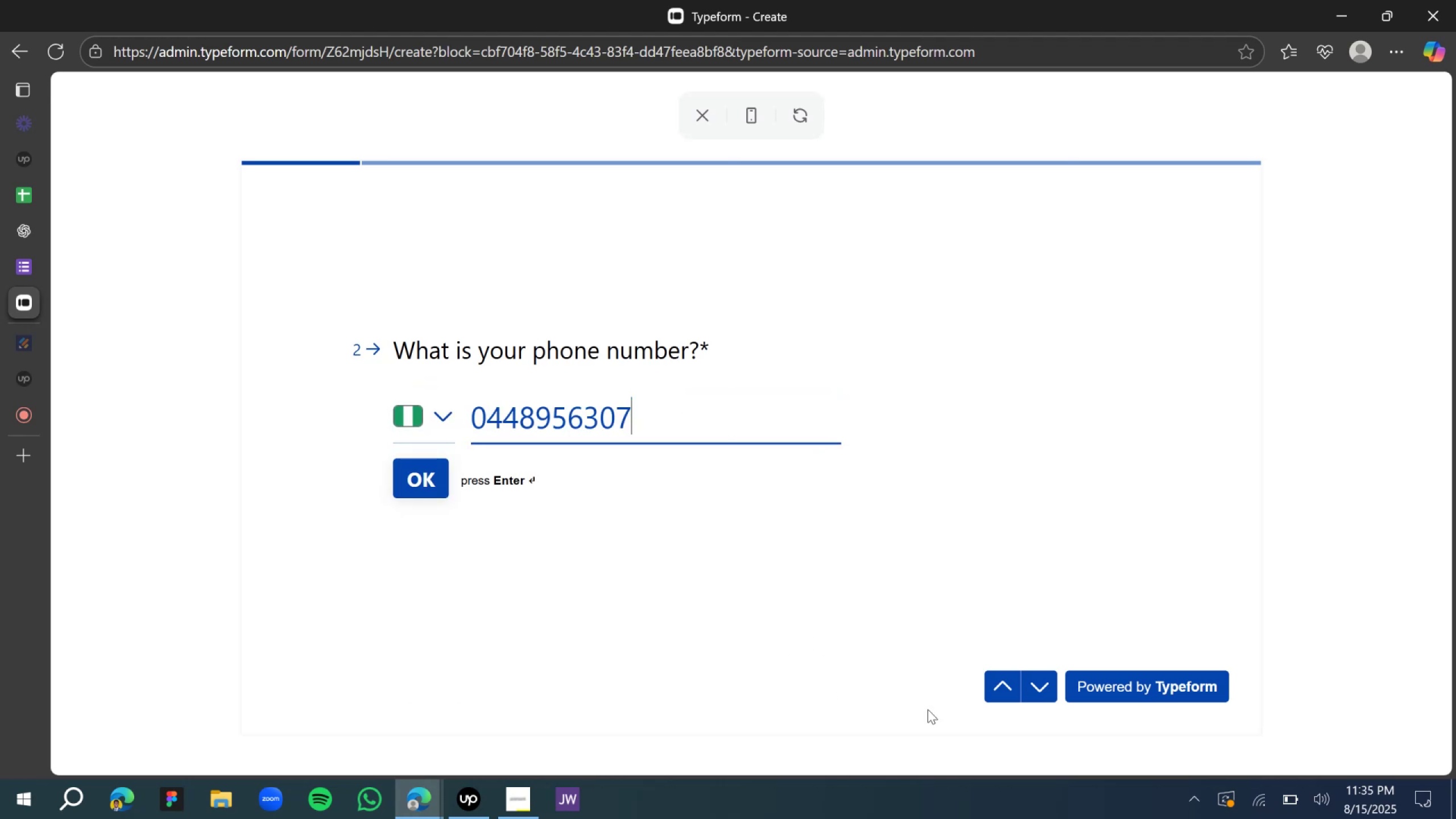 
key(Enter)
 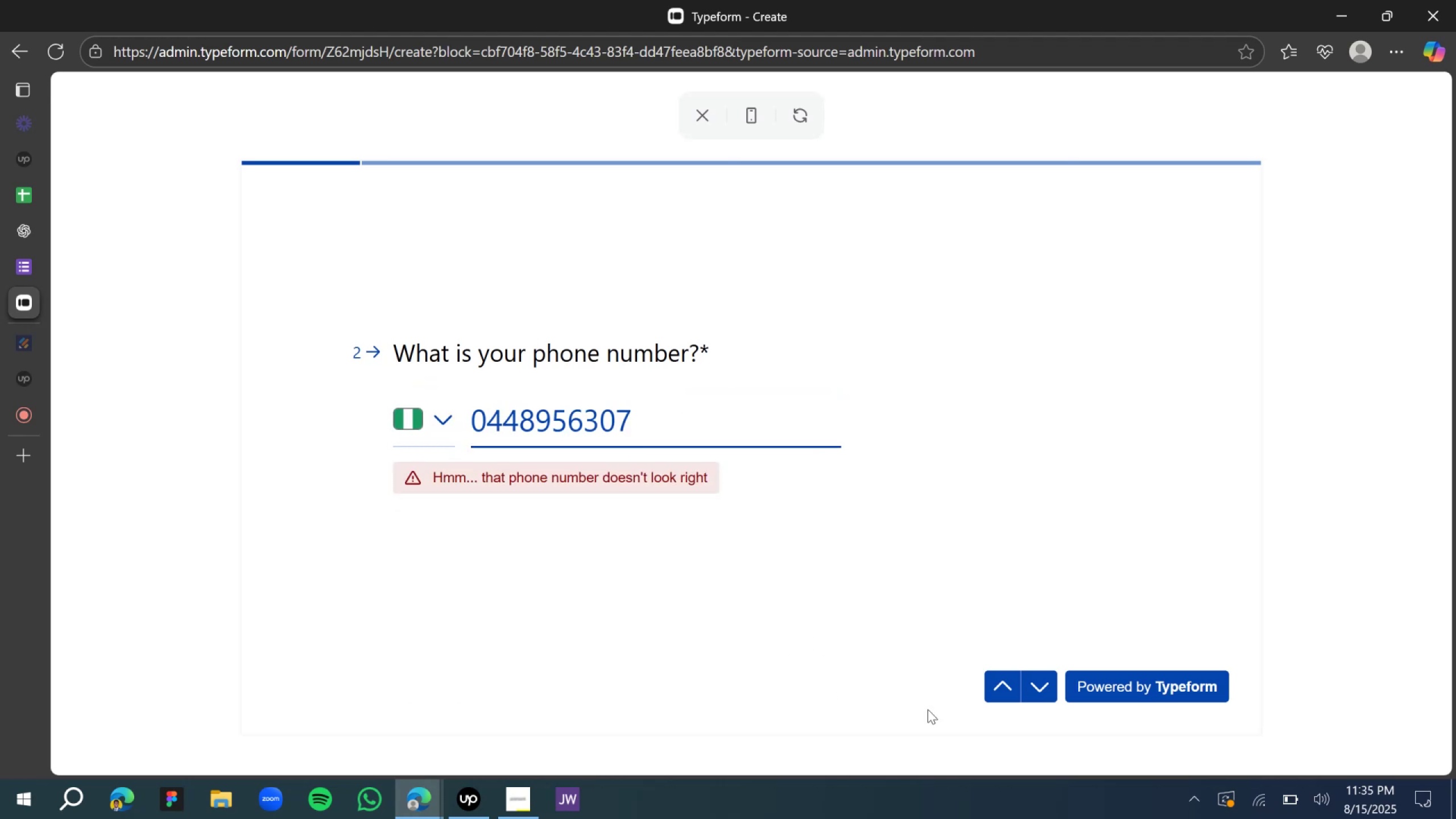 
key(Backspace)
 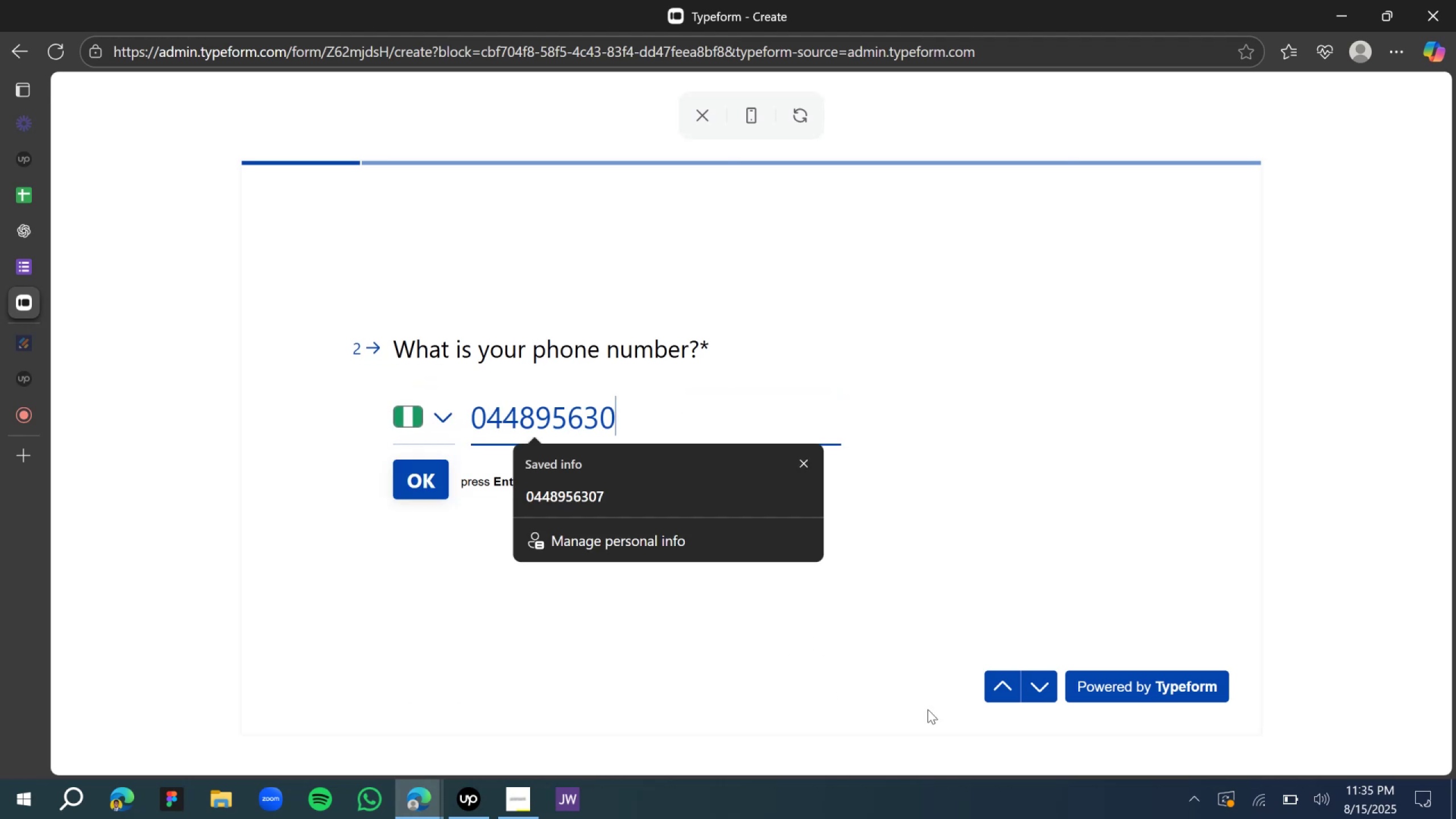 
key(Backspace)
 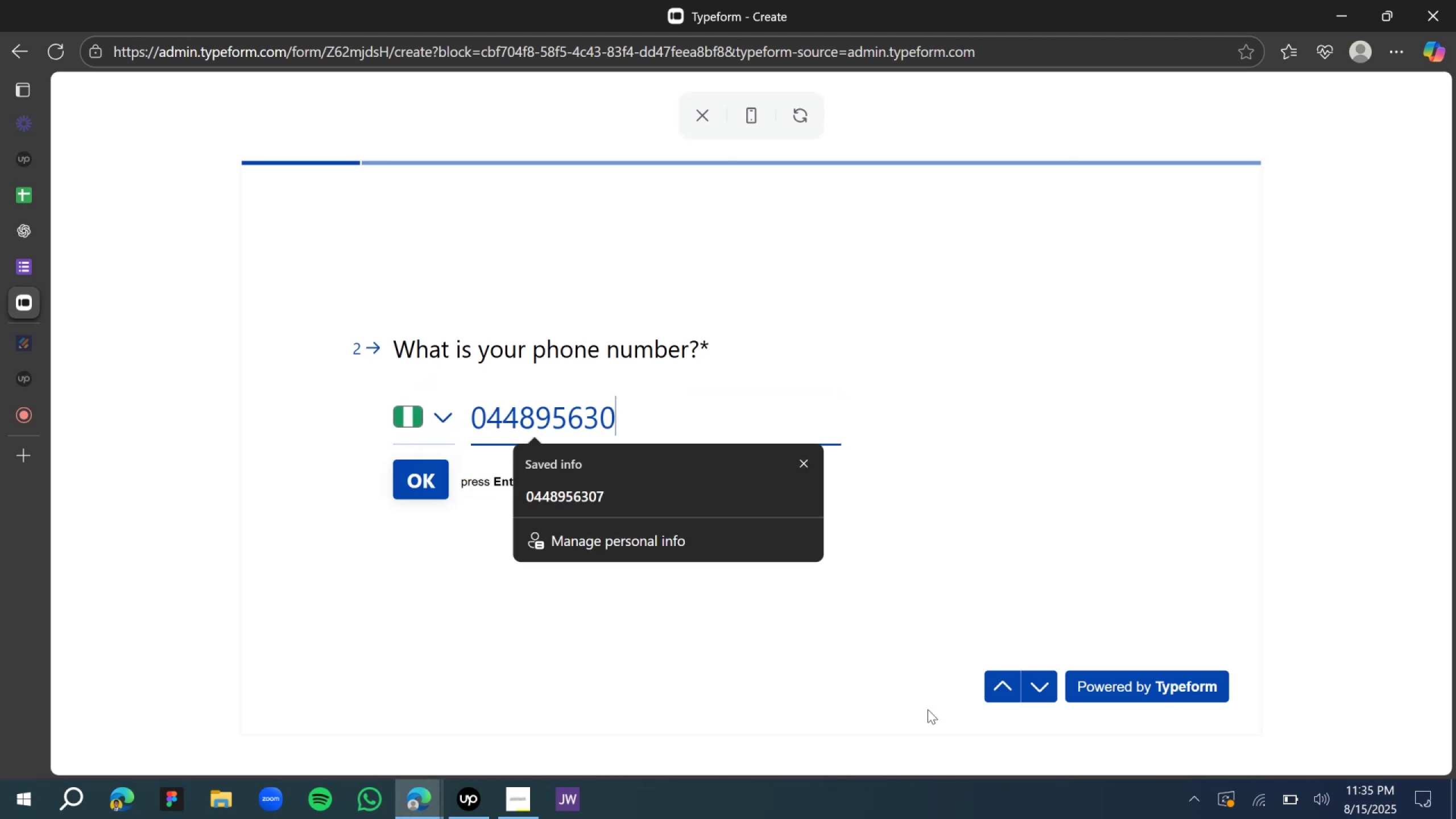 
key(Backspace)
 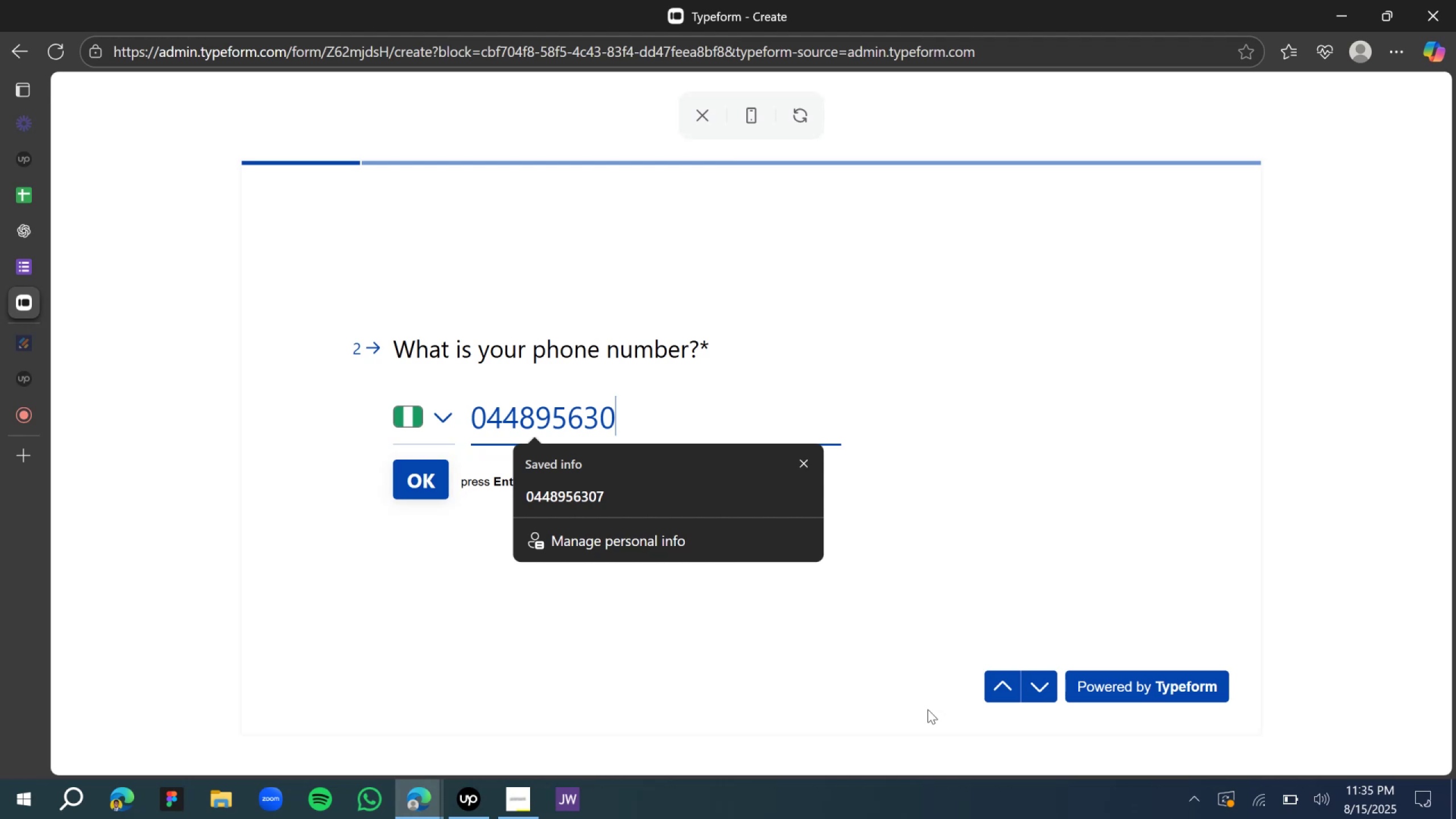 
key(Backspace)
 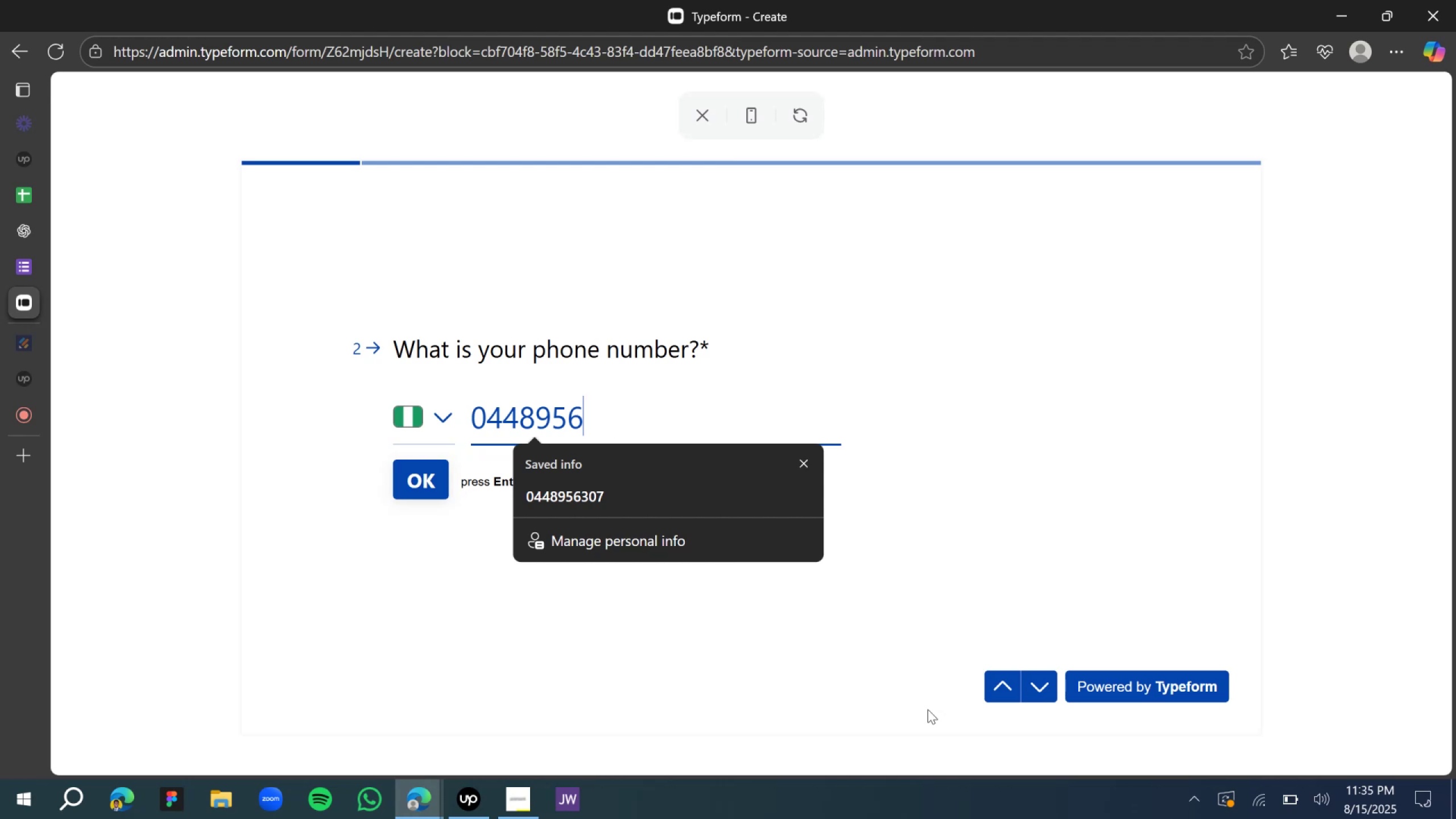 
key(Backspace)
 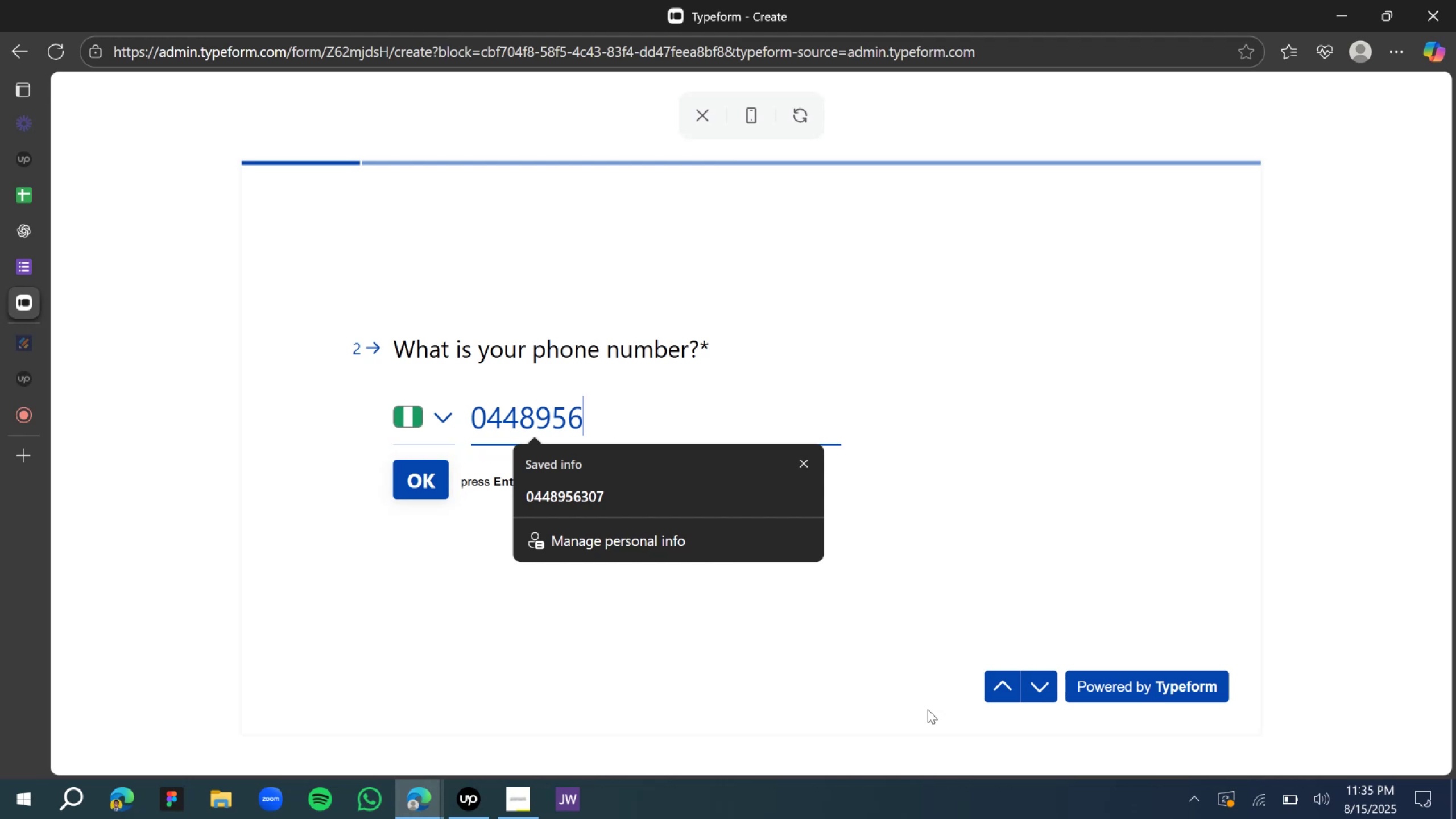 
key(Backspace)
 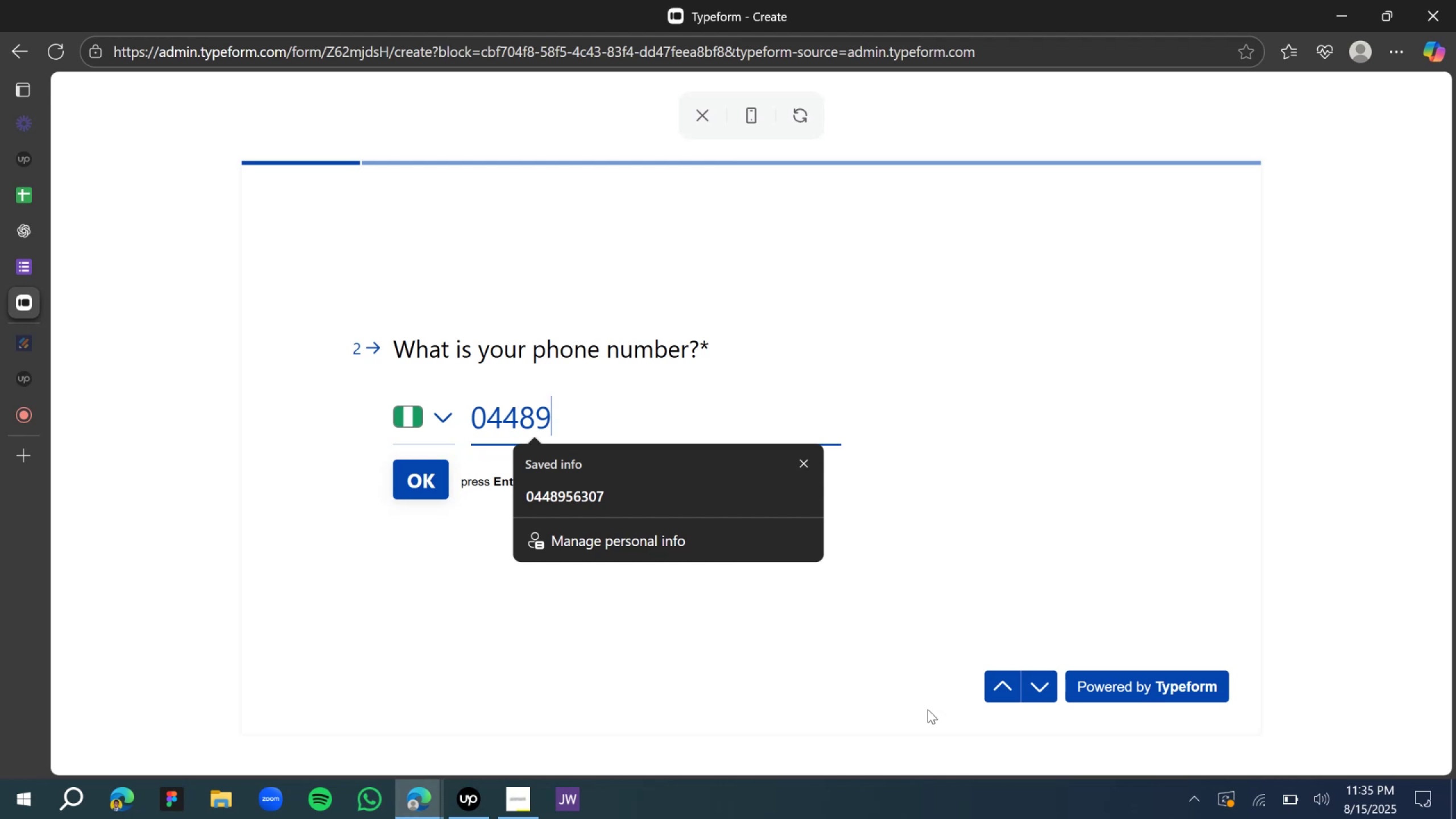 
key(Backspace)
 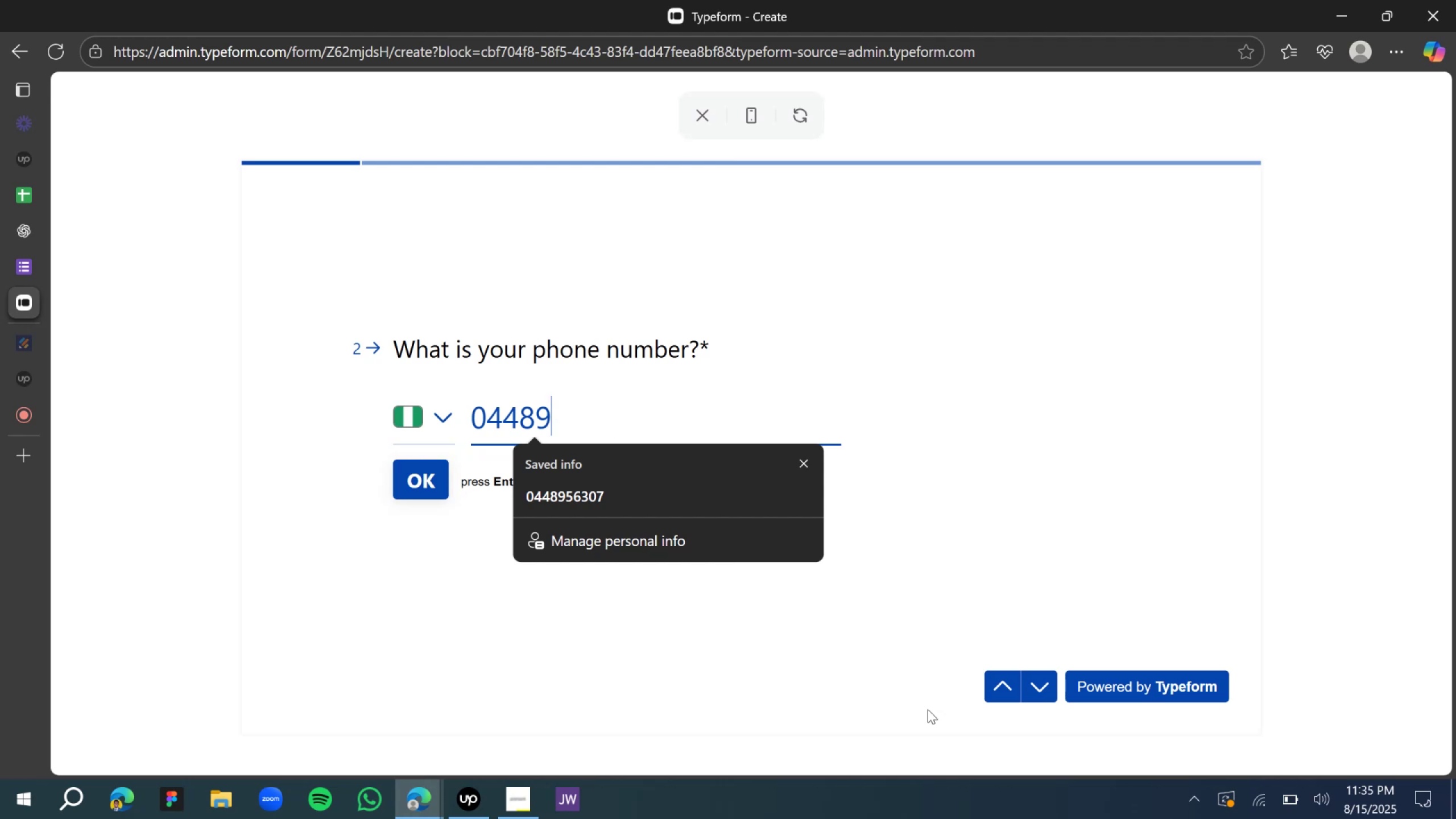 
key(Backspace)
 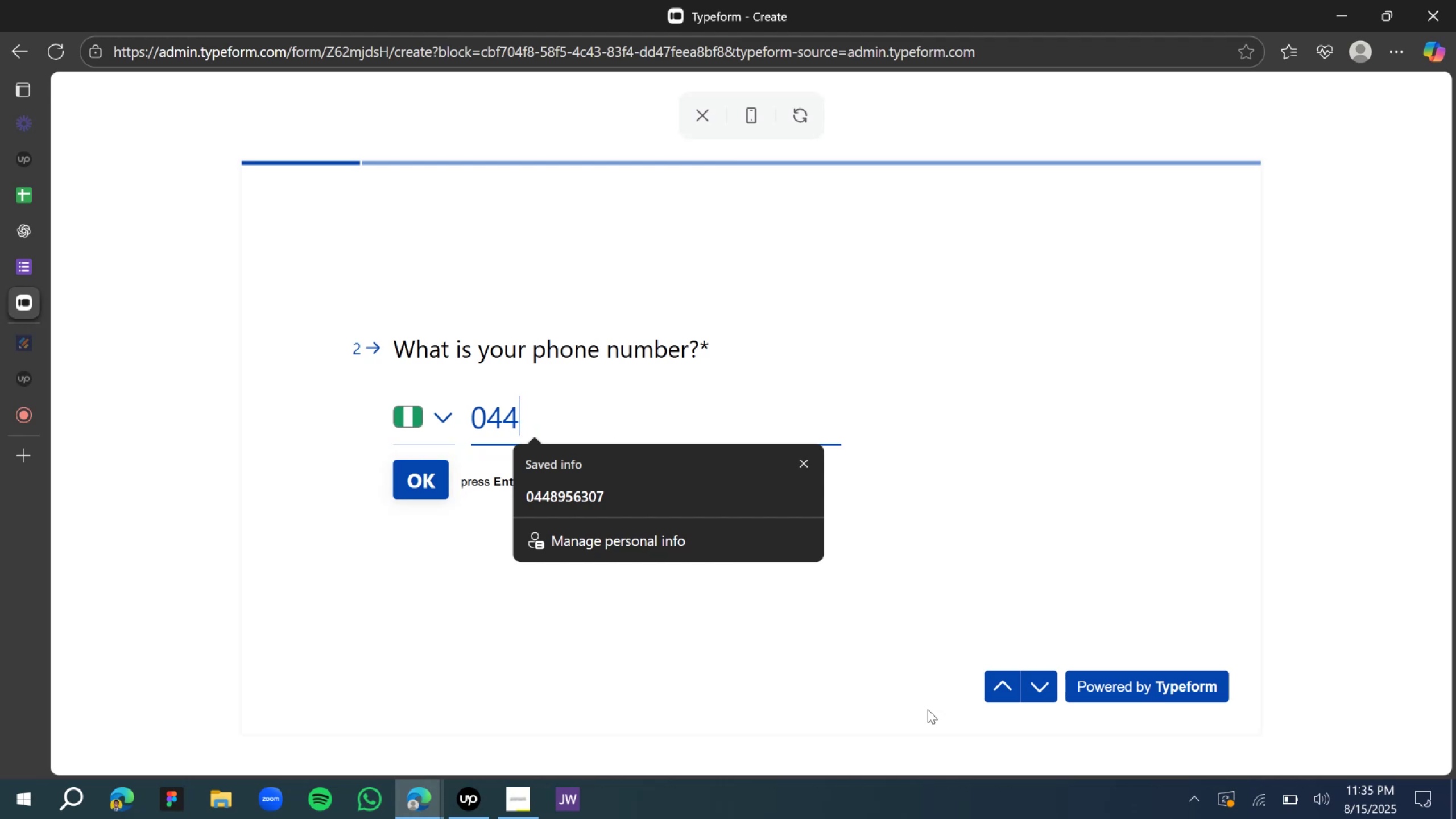 
key(Backspace)
 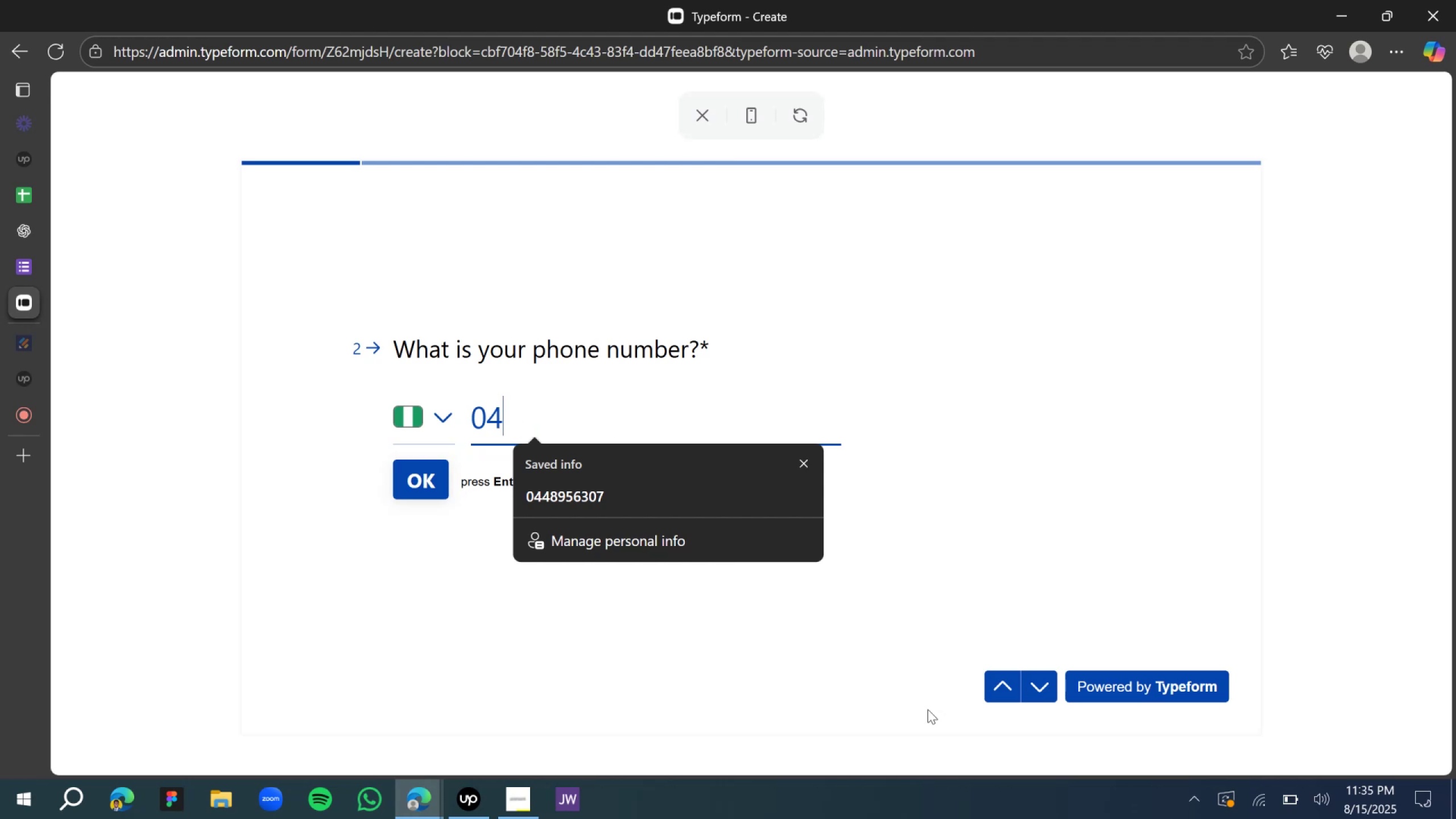 
key(Backspace)
 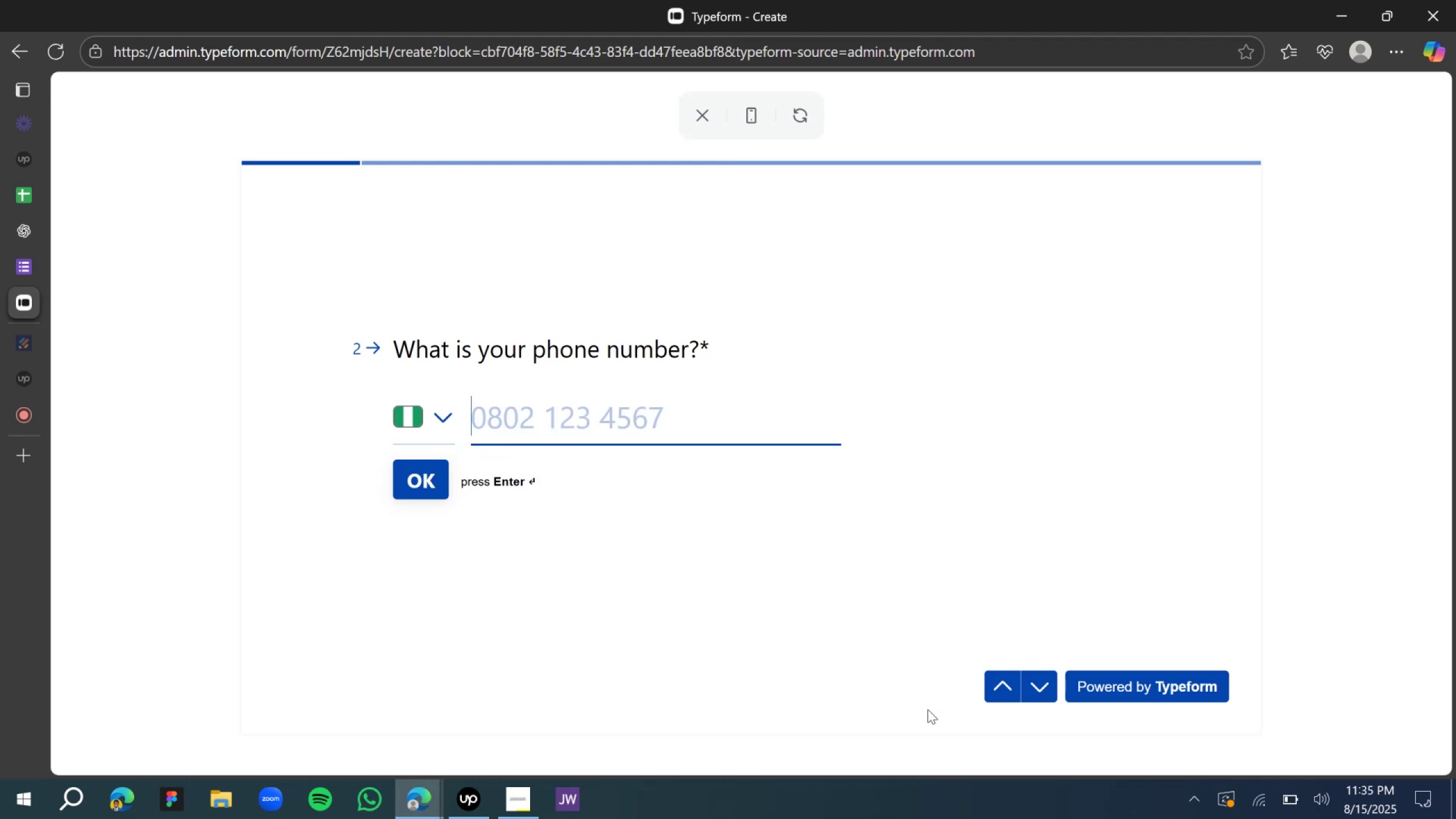 
wait(7.77)
 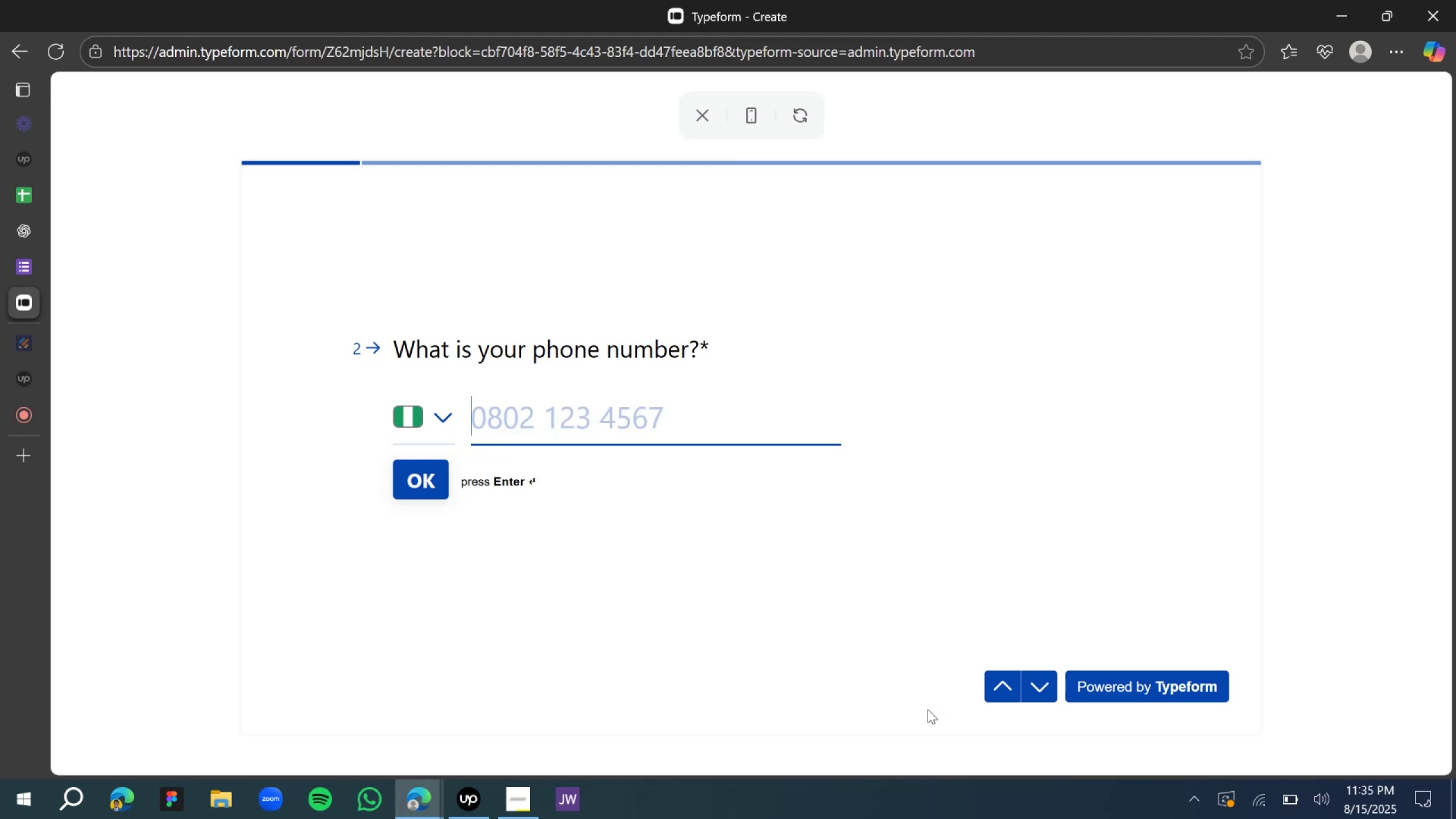 
type(08544332323)
 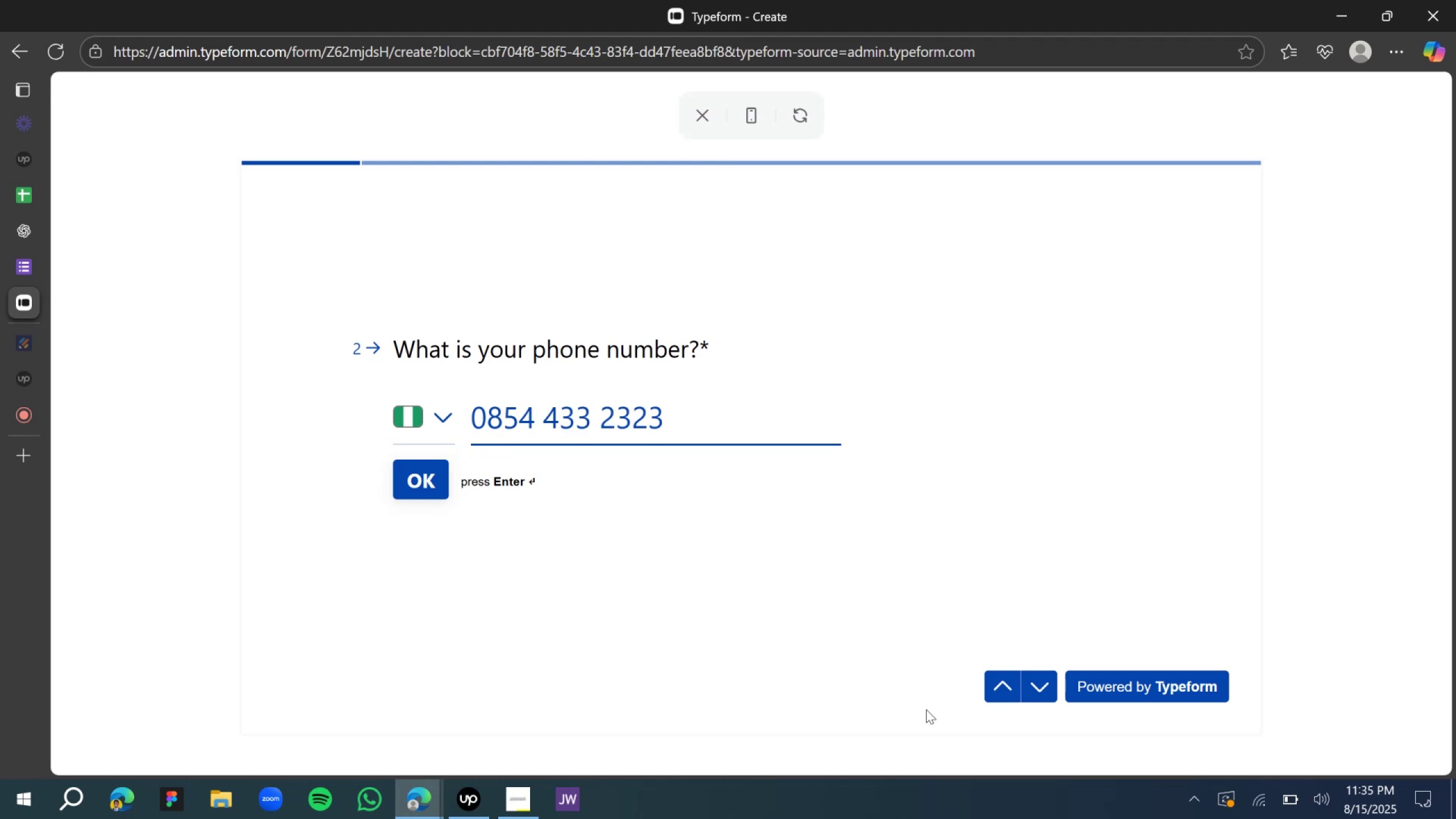 
key(Enter)
 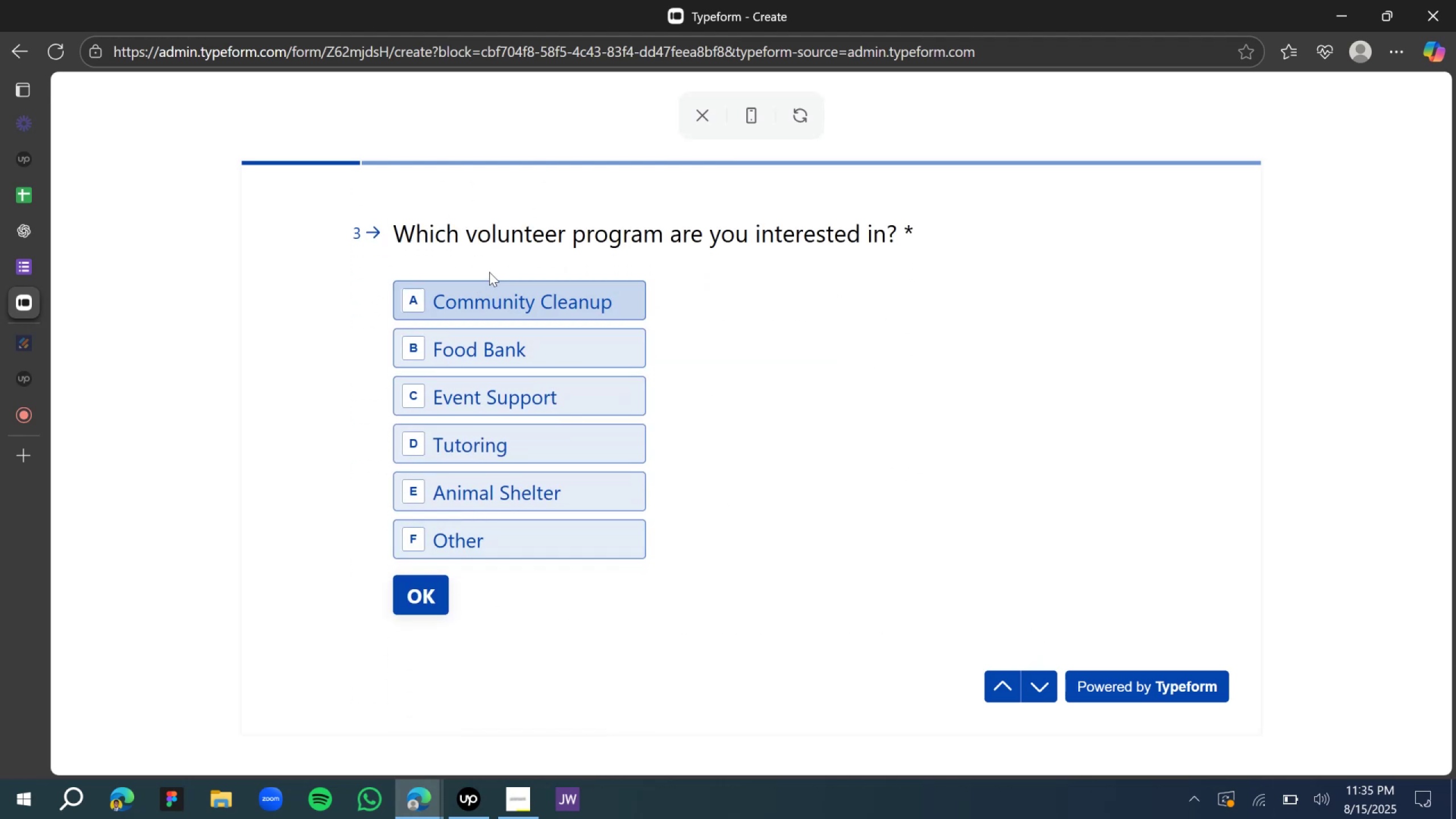 
wait(5.55)
 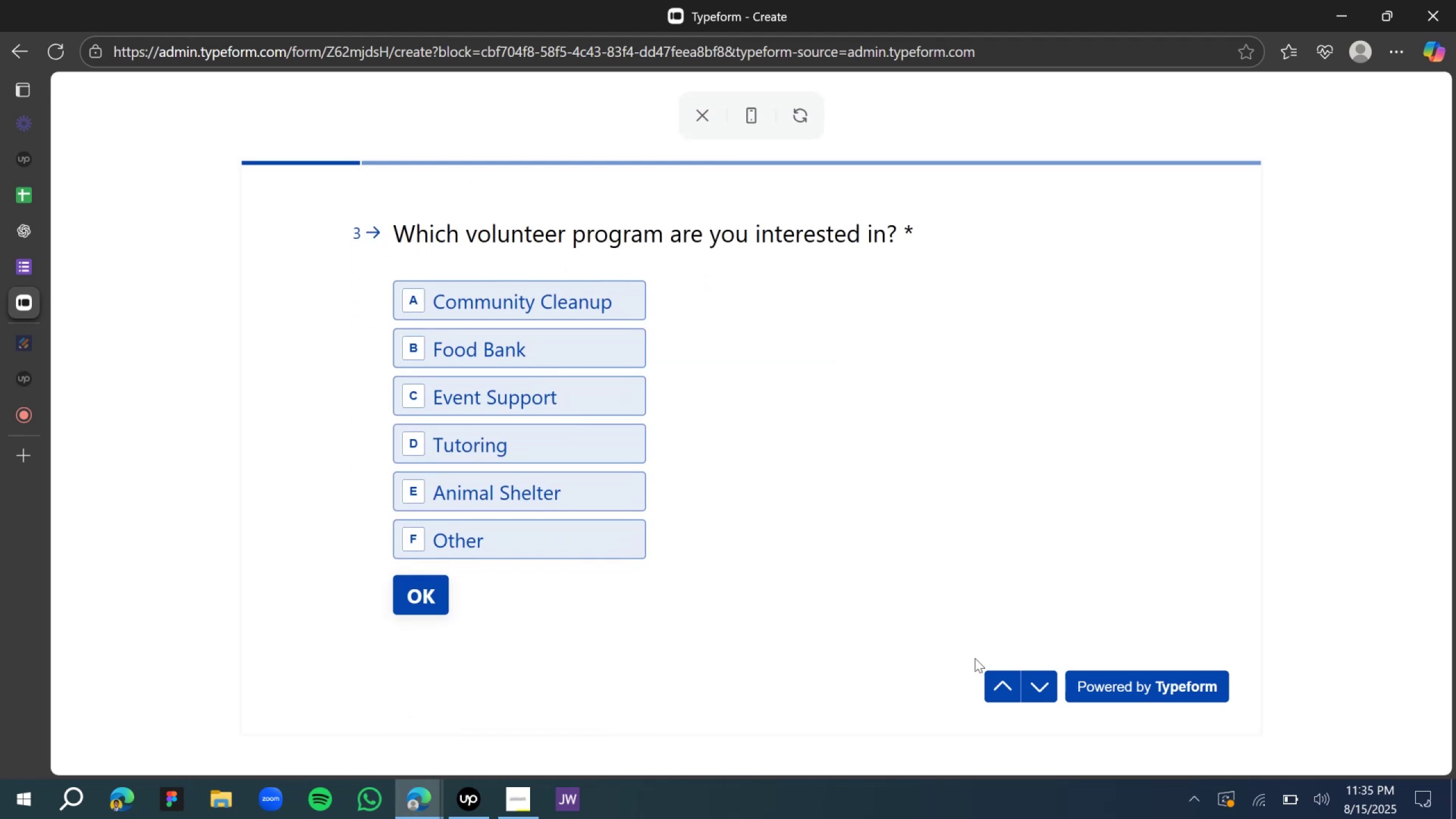 
left_click([471, 404])
 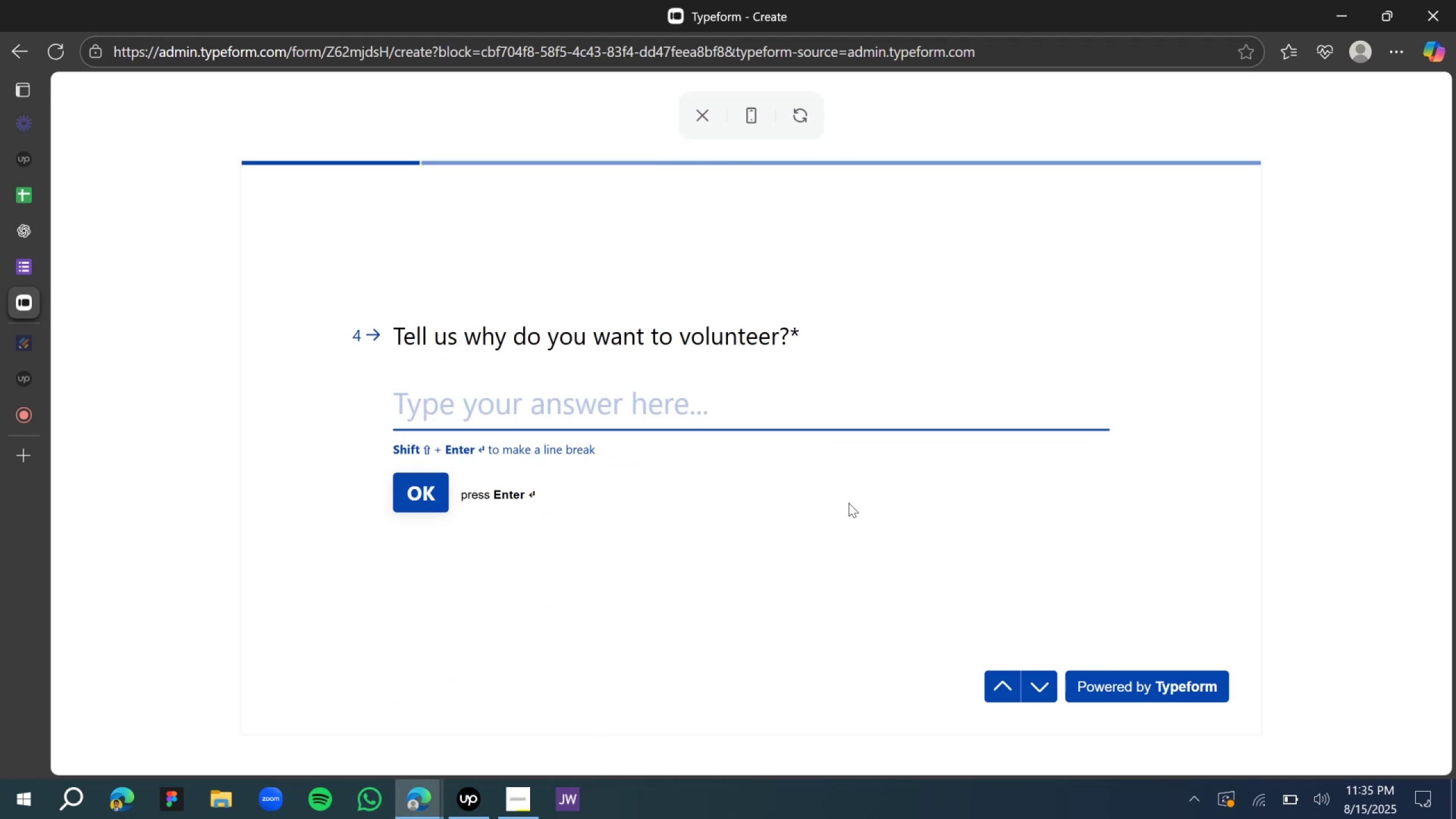 
wait(5.89)
 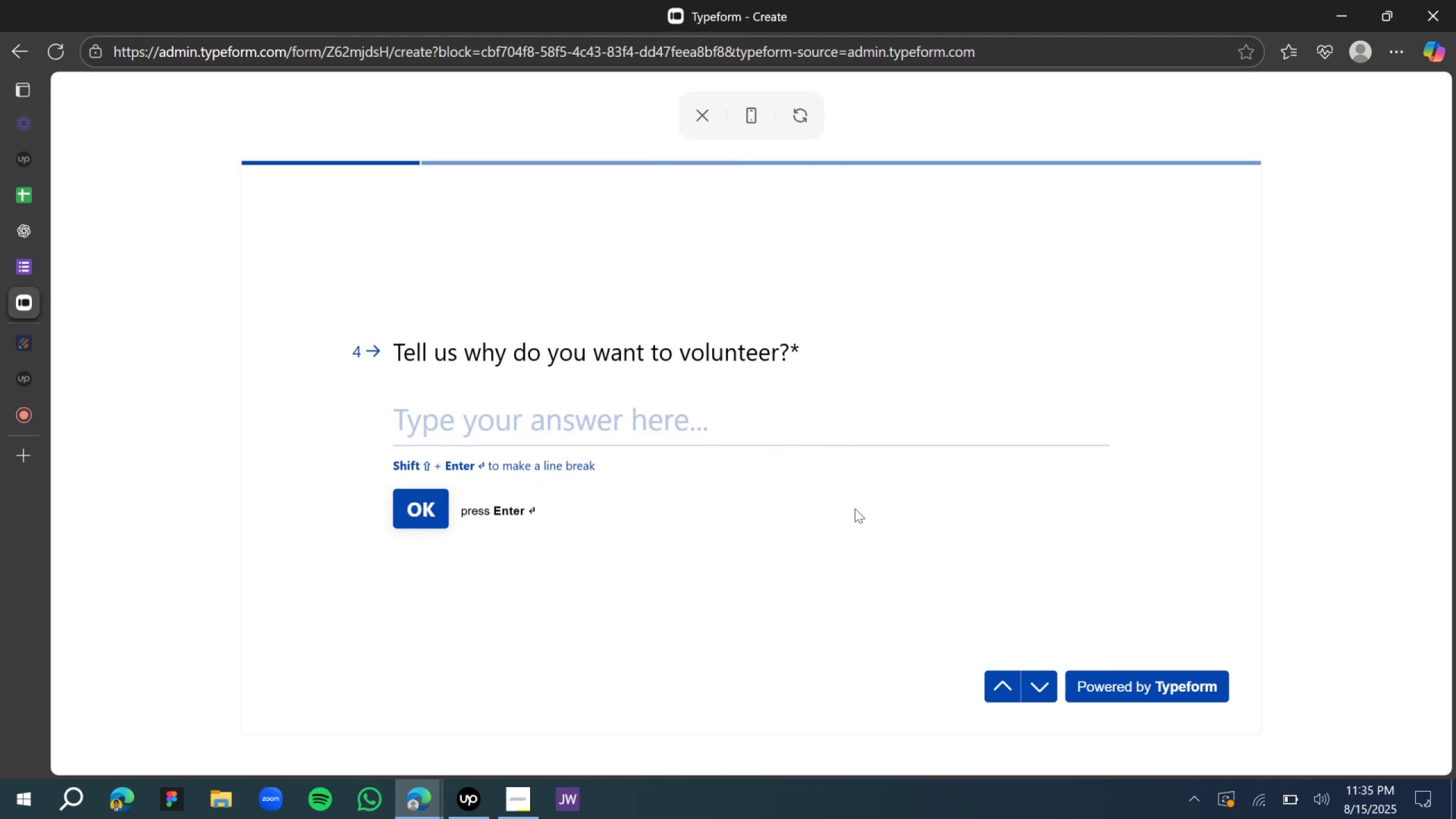 
type(because i am per)
key(Backspace)
key(Backspace)
type(assionate about vi)
key(Backspace)
type(olunteering)
 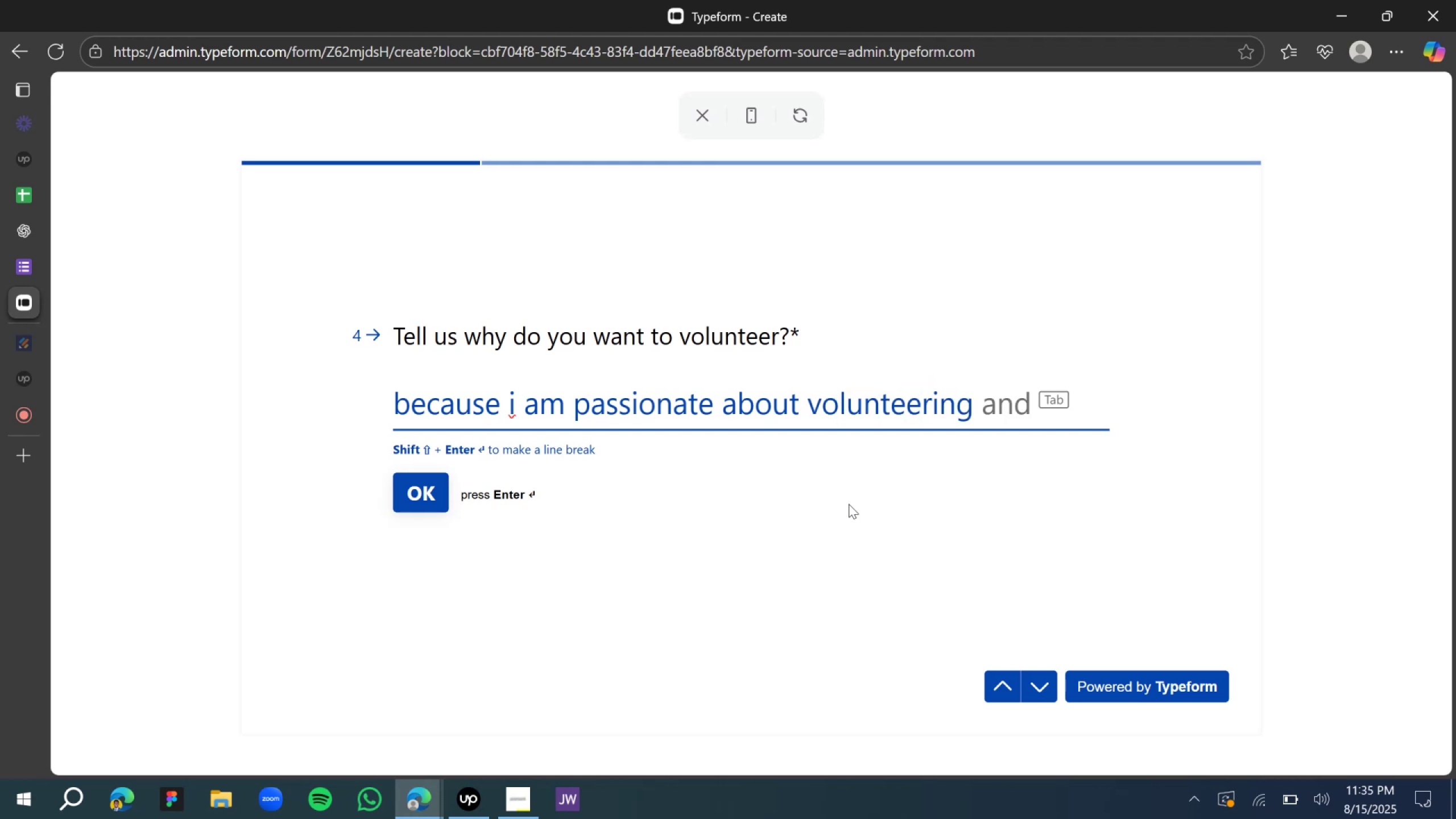 
key(Enter)
 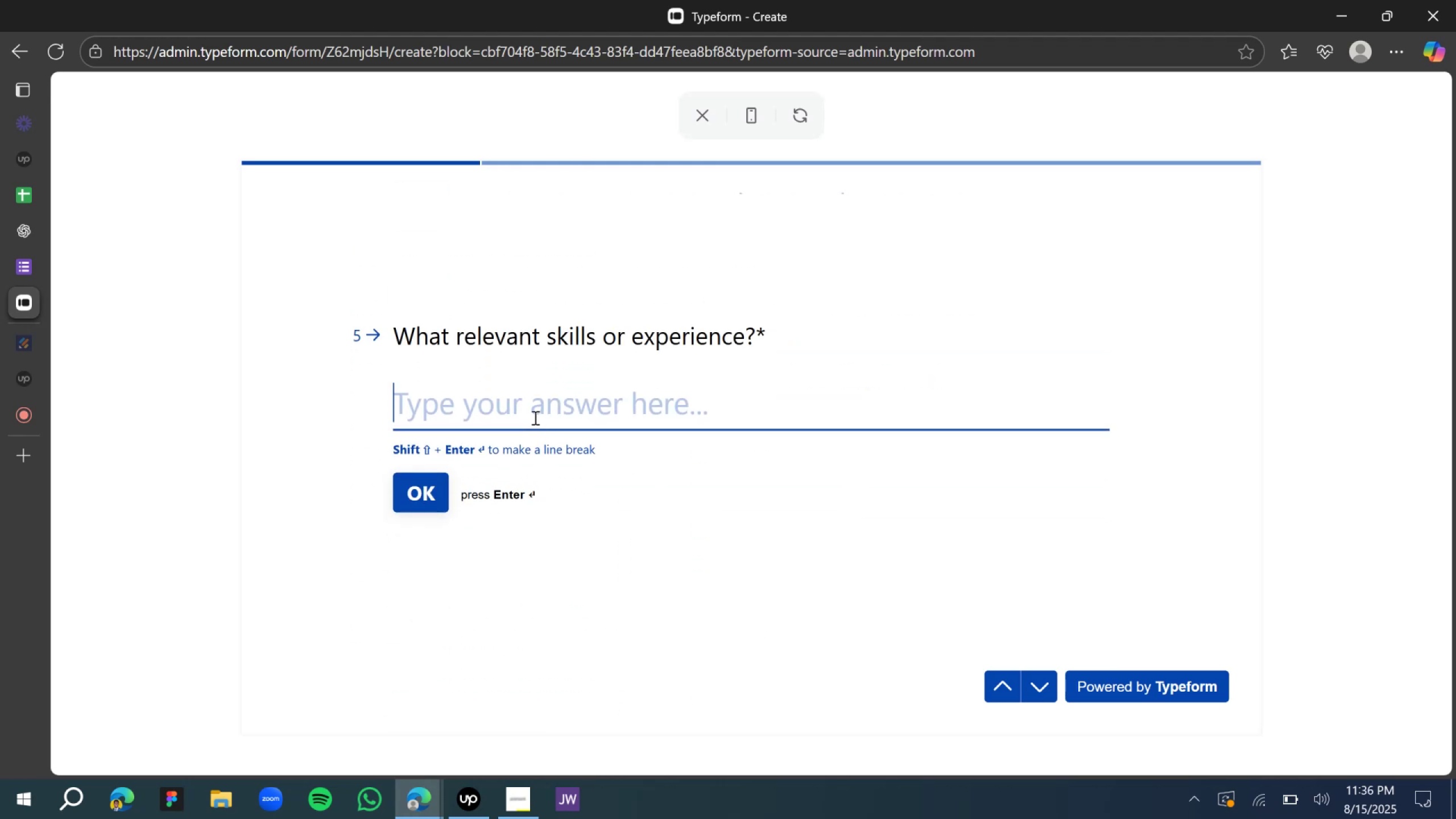 
left_click([528, 415])
 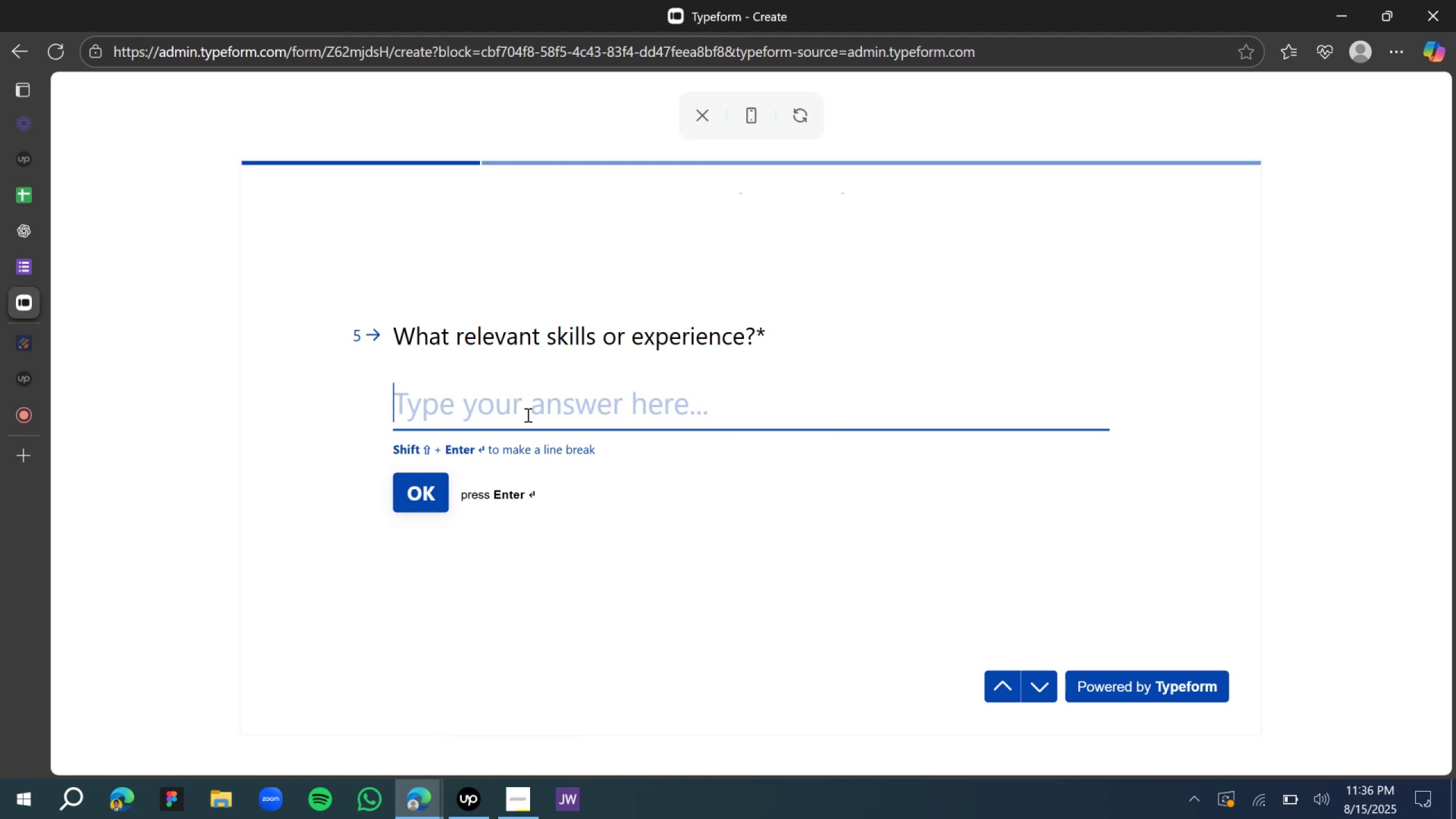 
wait(5.32)
 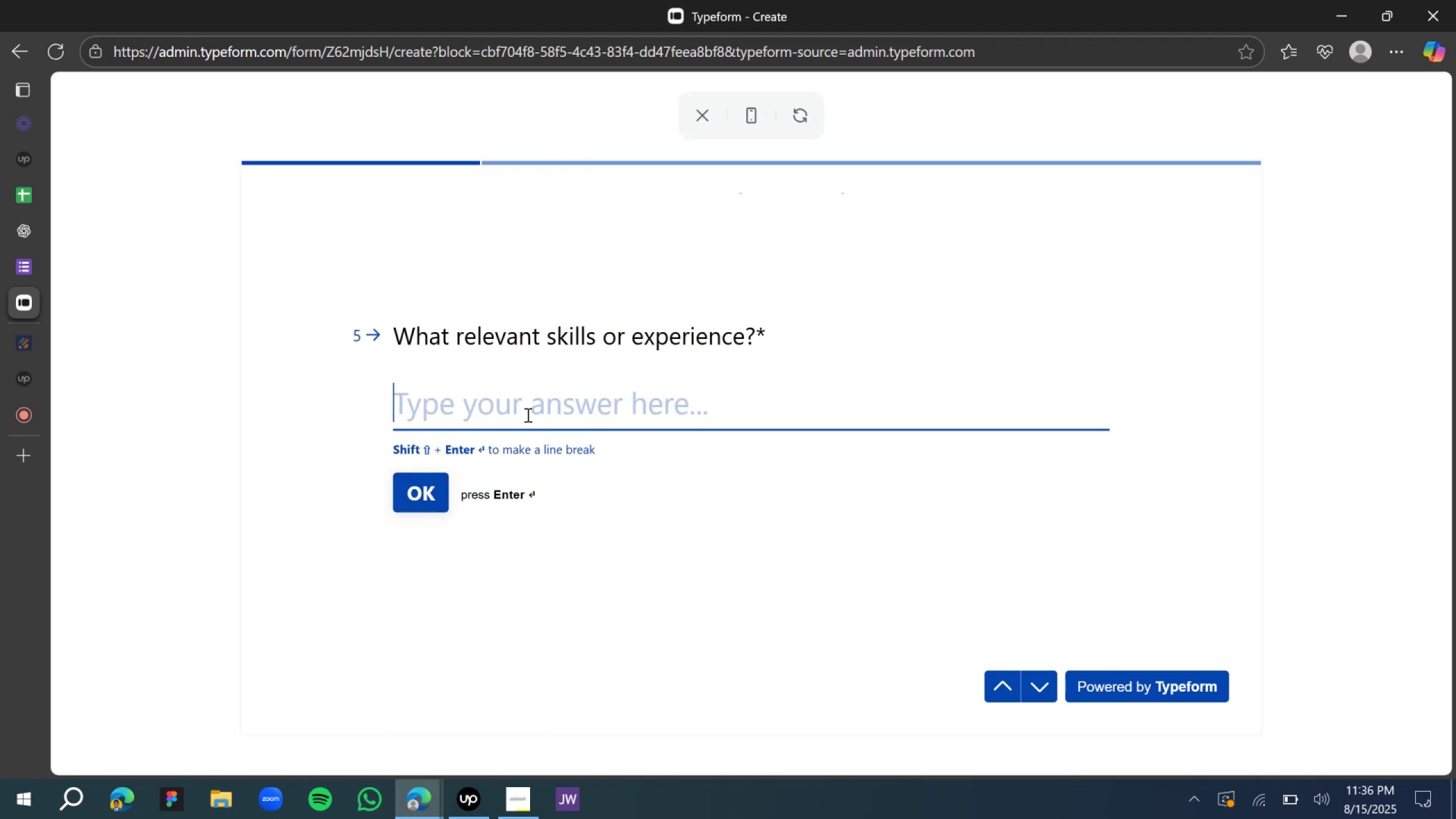 
type(Product design )
key(Backspace)
 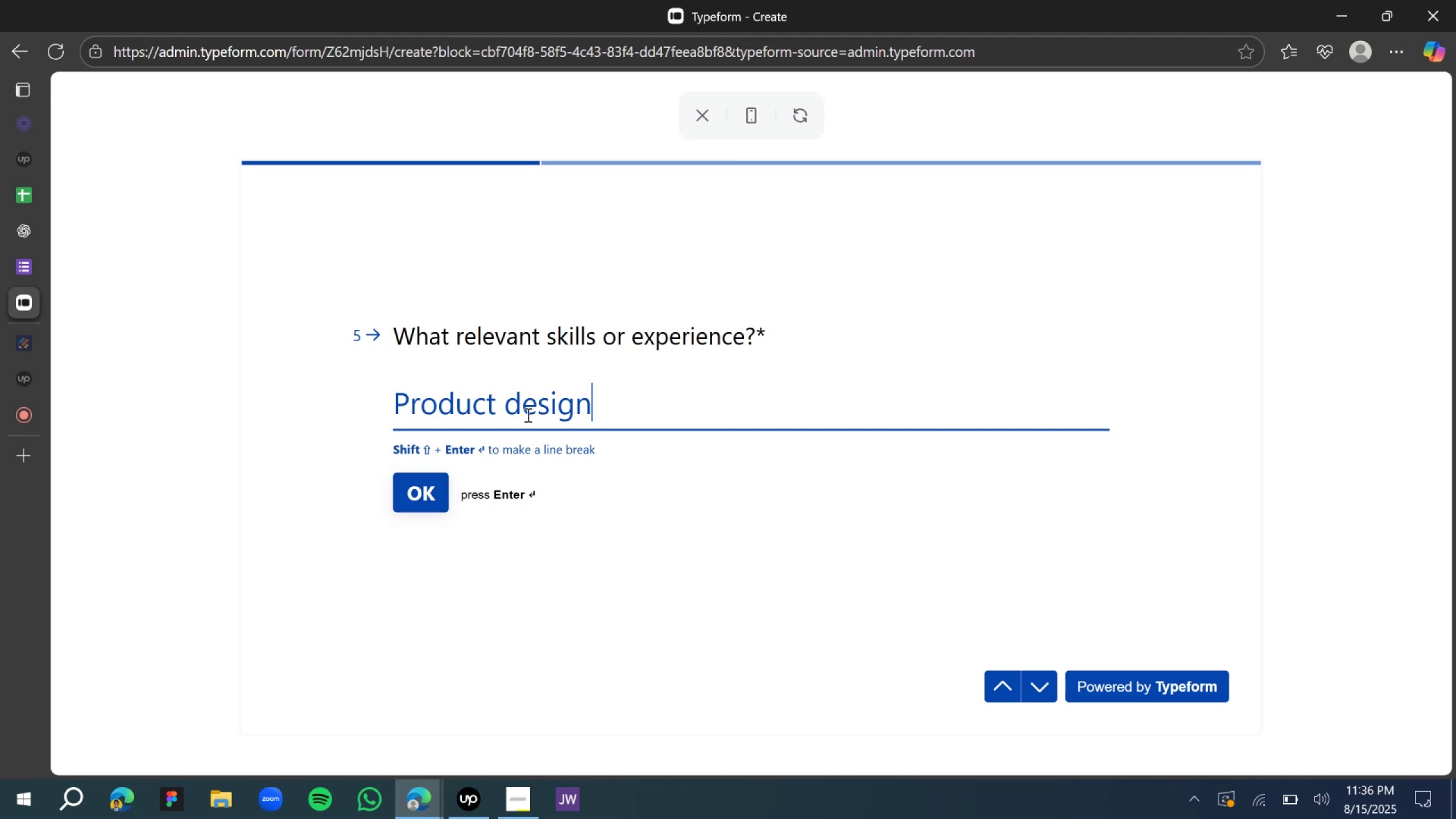 
key(Enter)
 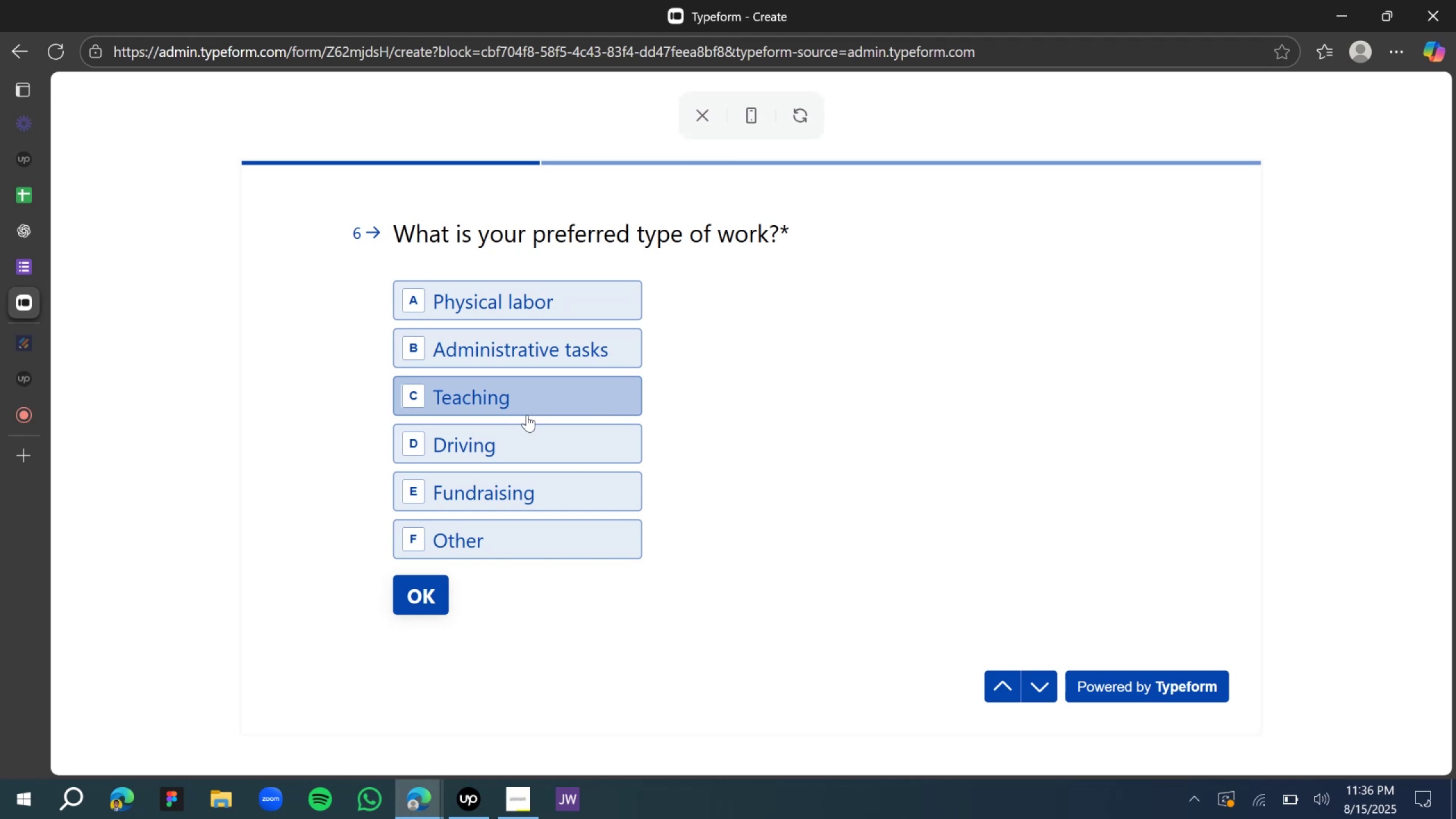 
wait(50.72)
 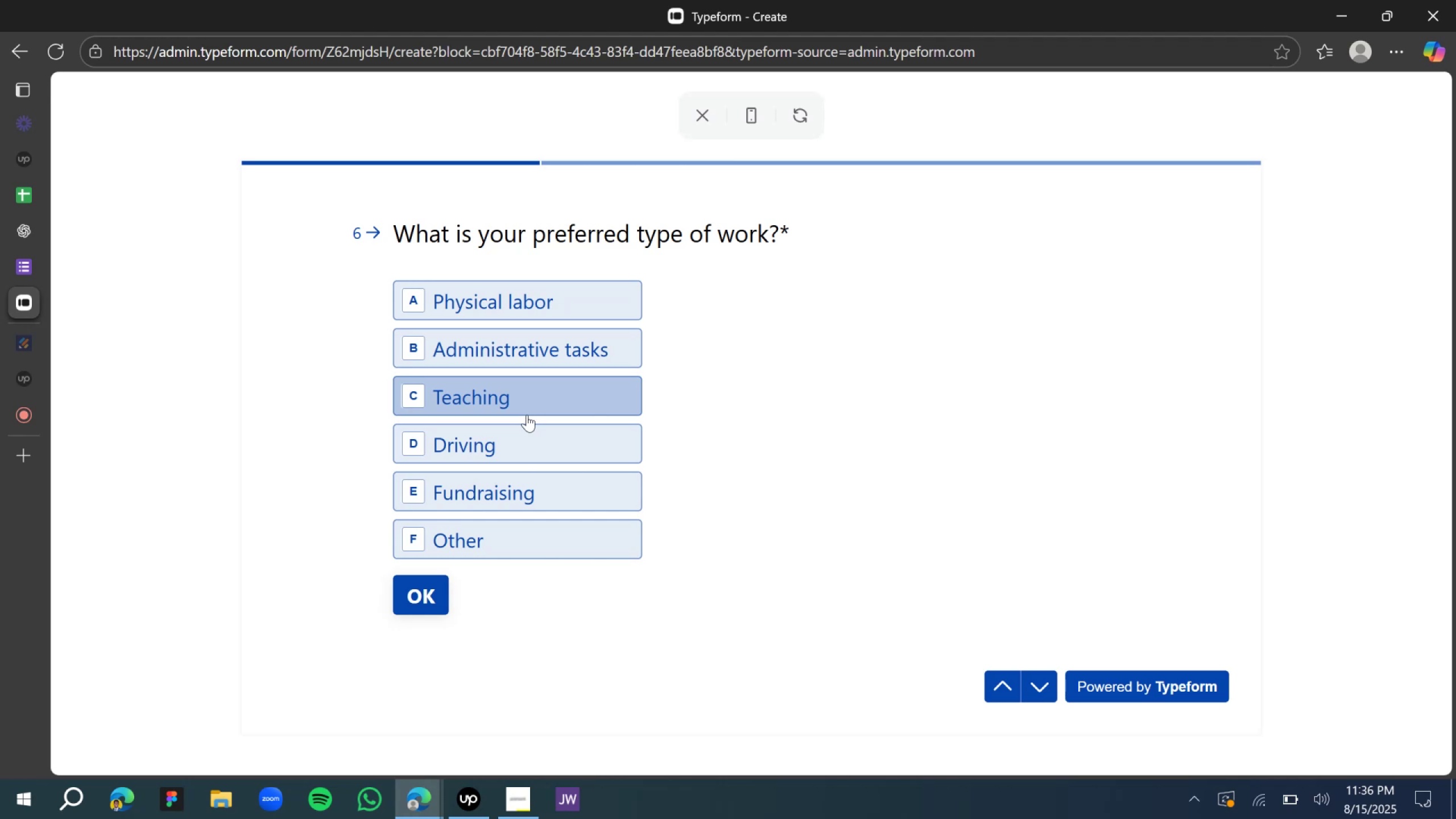 
left_click([494, 400])
 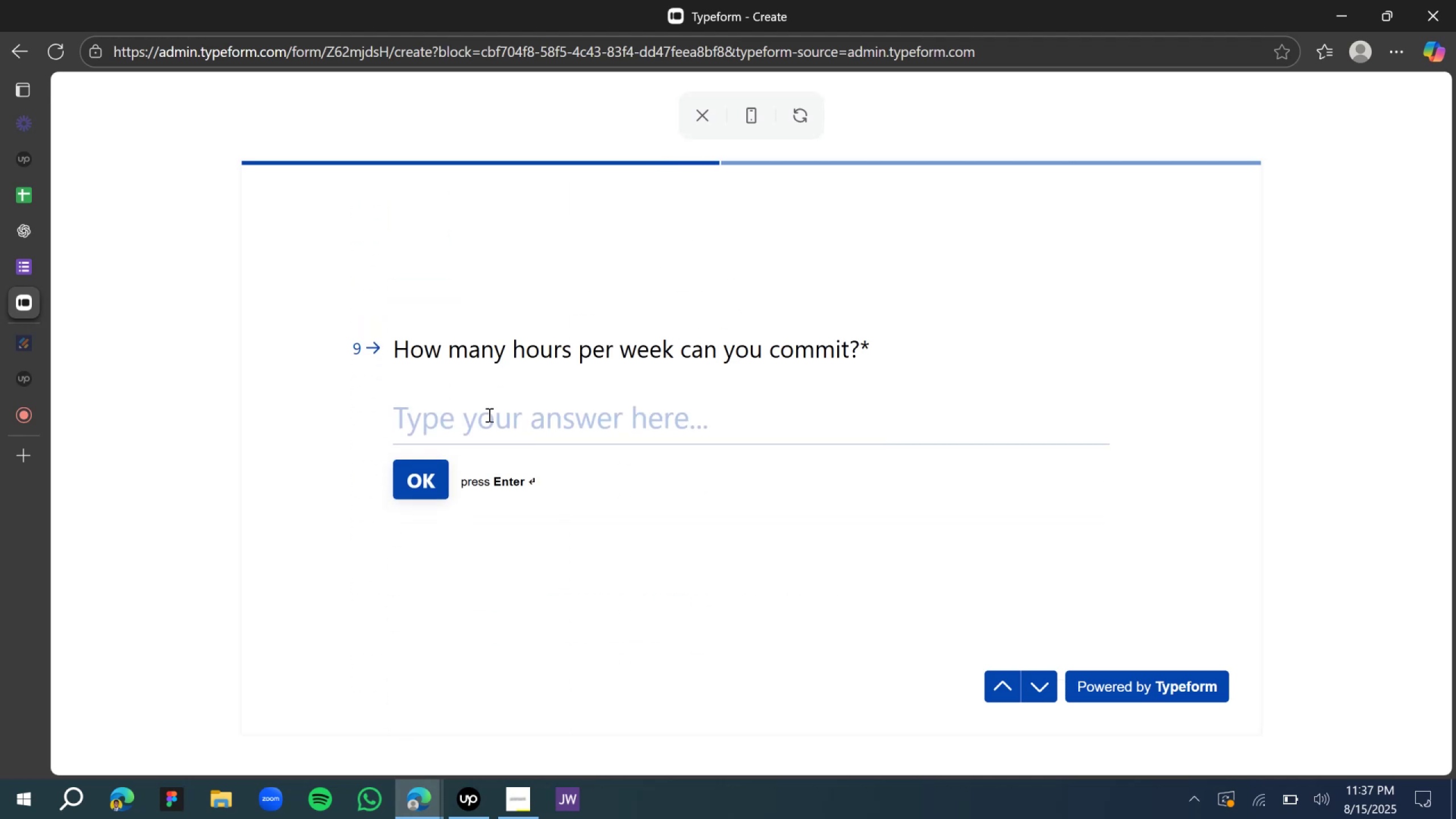 
left_click([479, 430])
 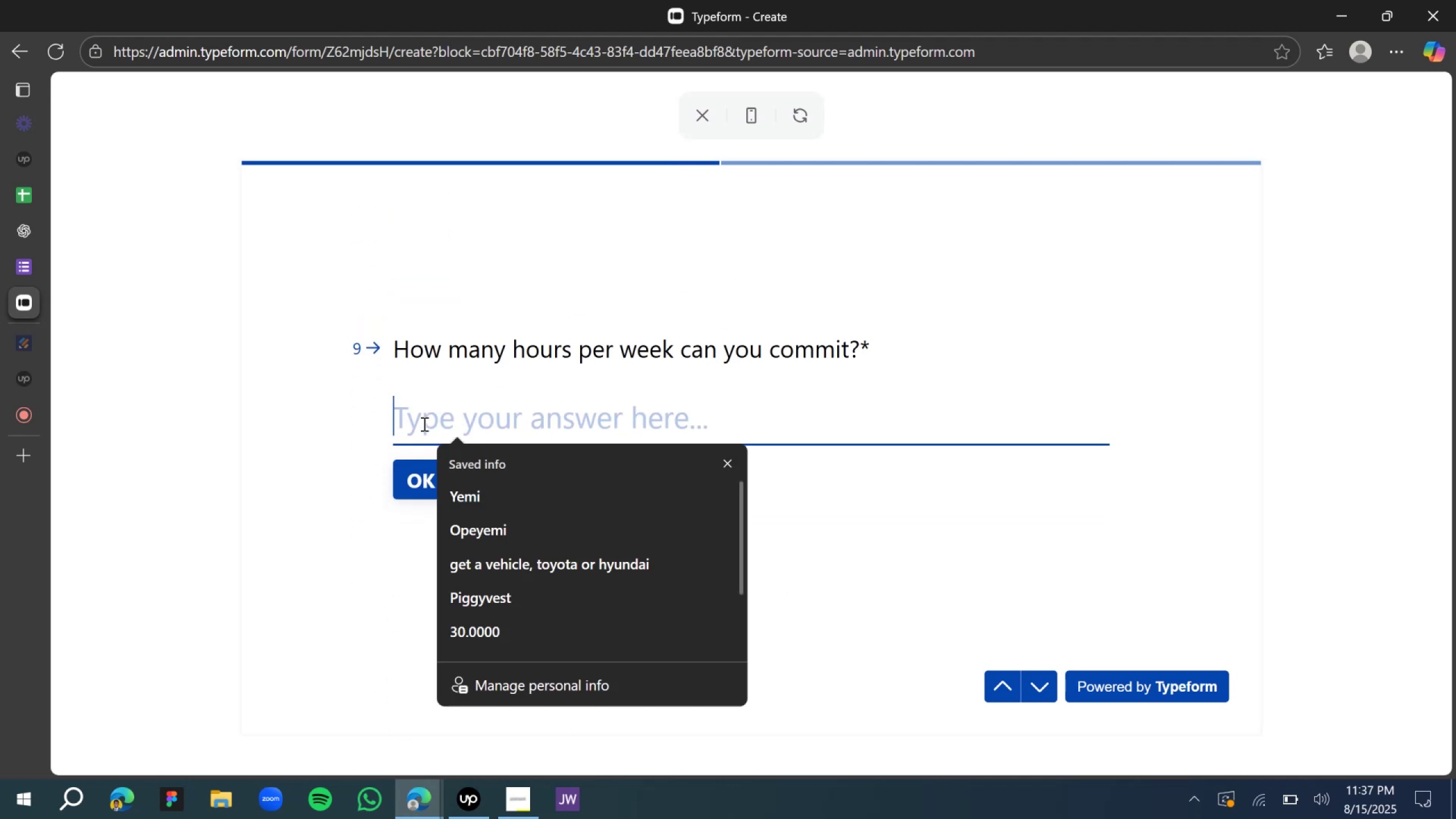 
wait(6.5)
 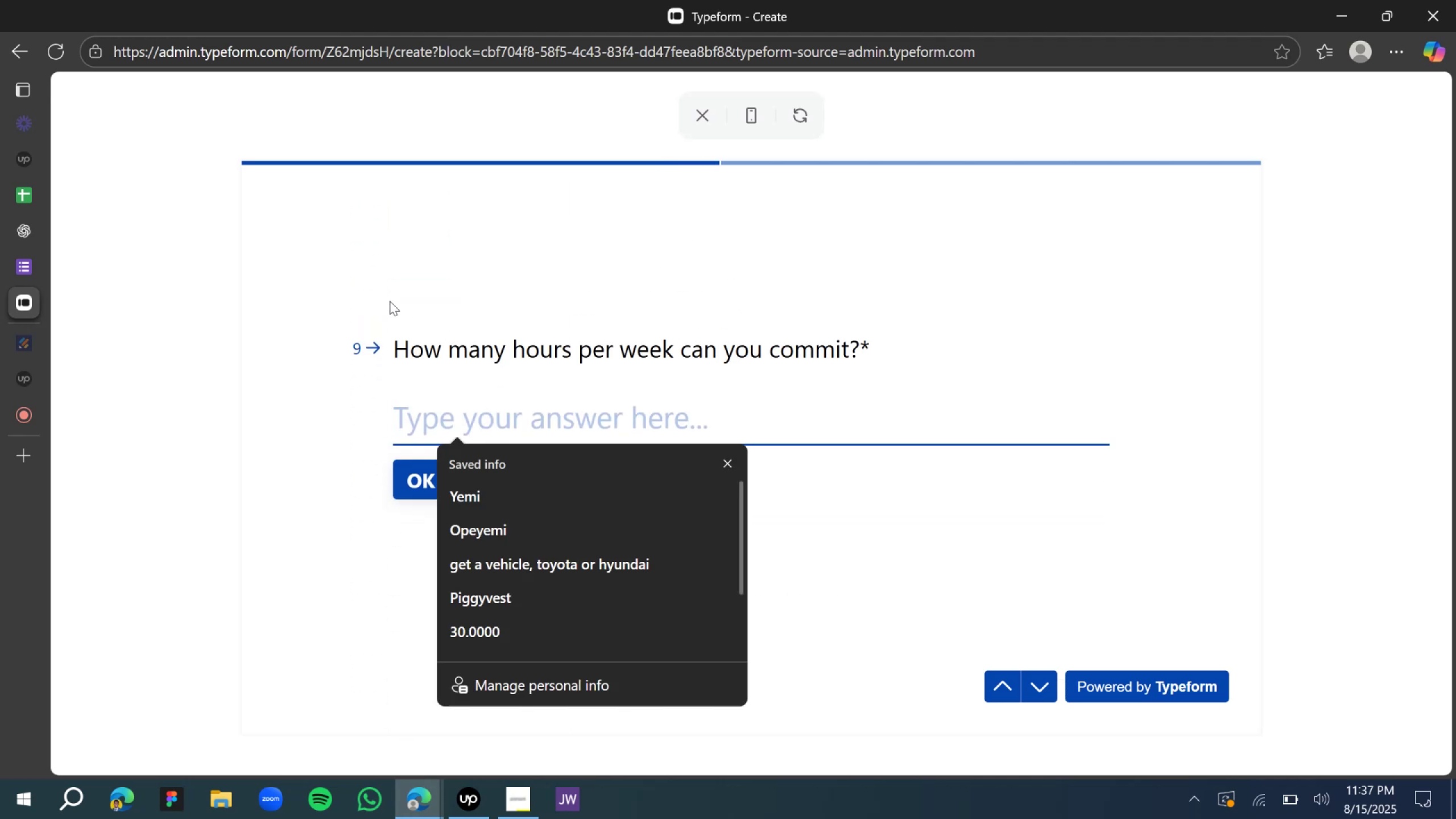 
key(S)
 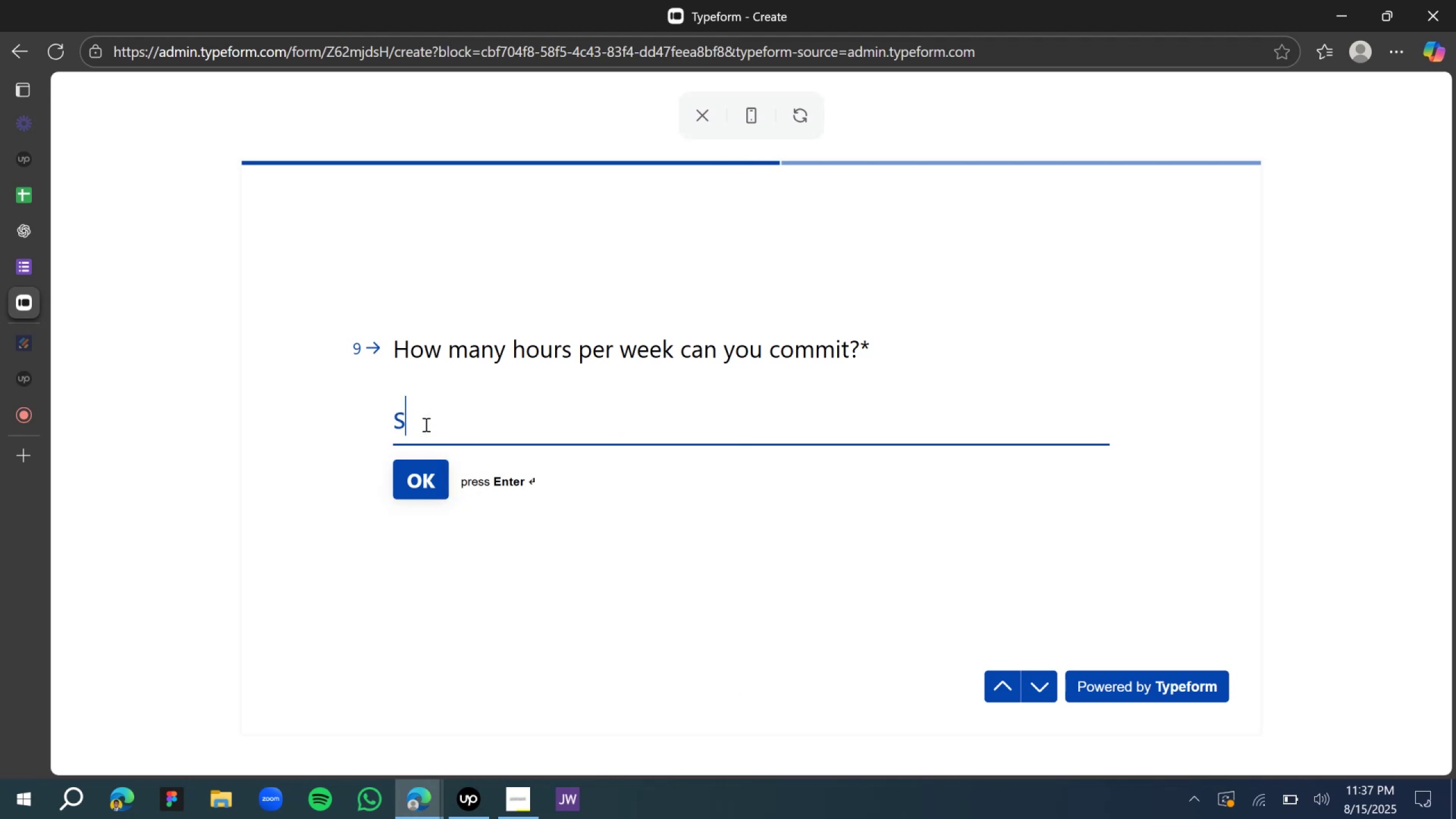 
key(Backspace)
 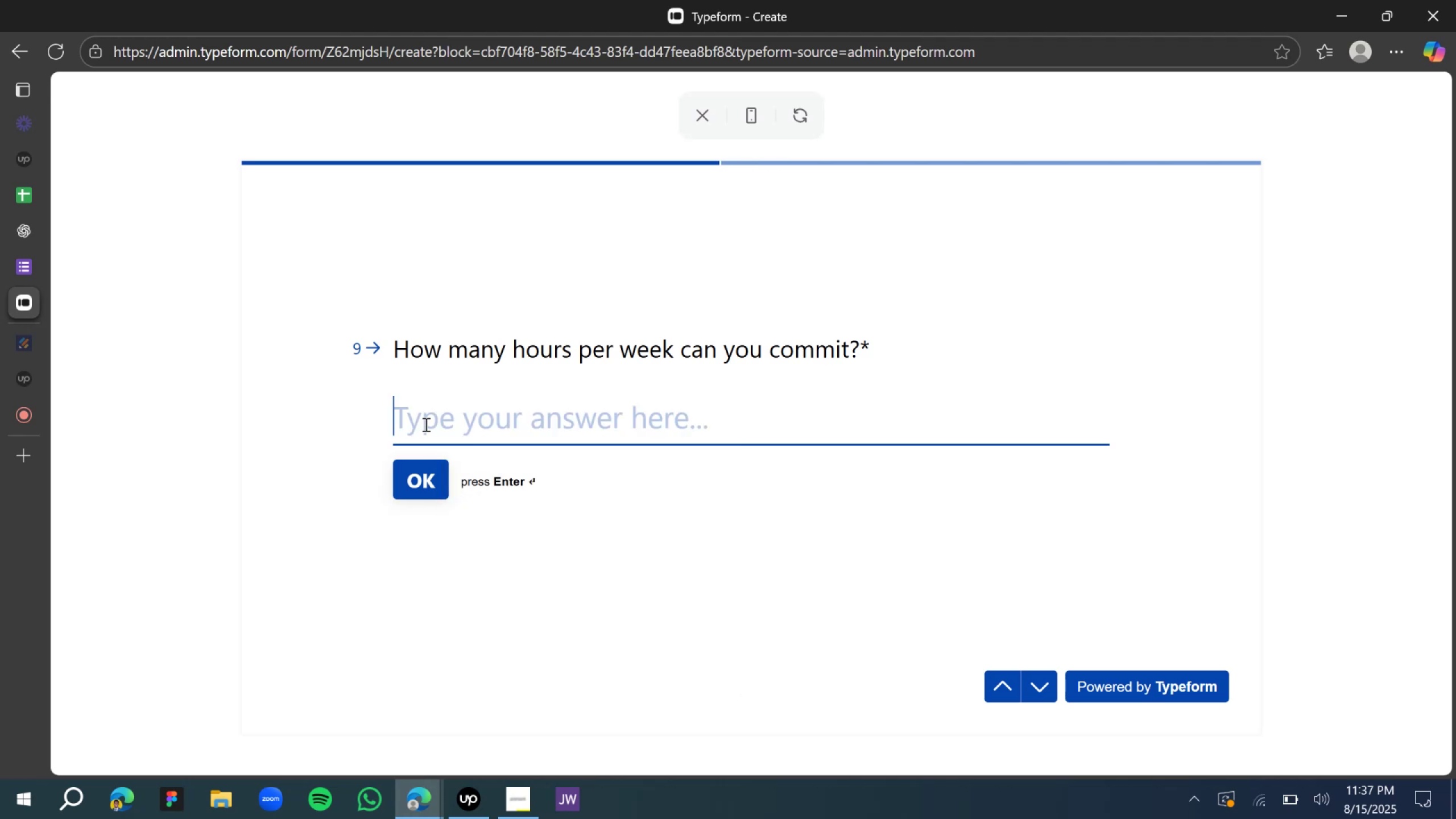 
key(Shift+D)
 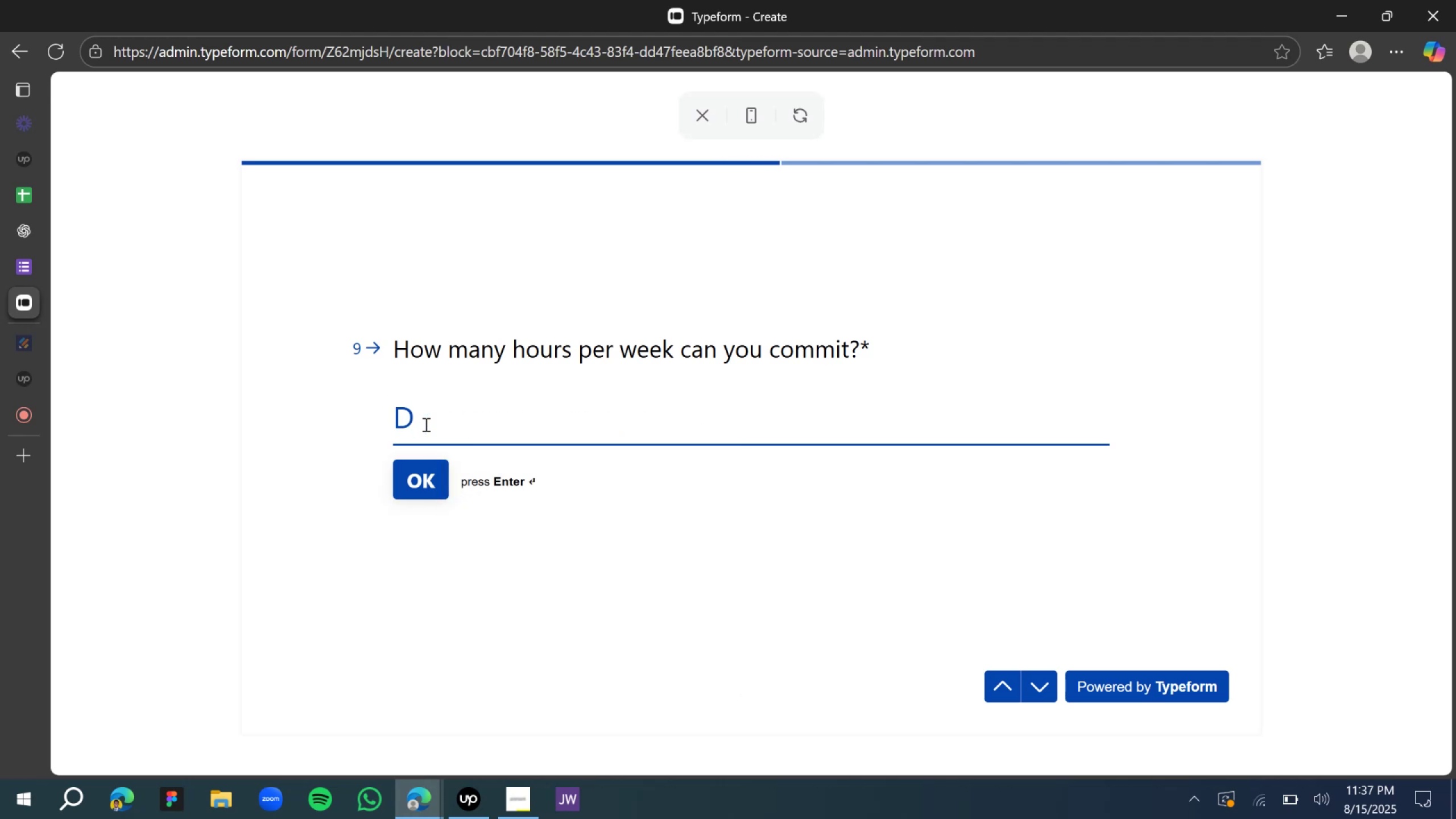 
key(Backspace)
type(D)
key(Backspace)
type(40)
 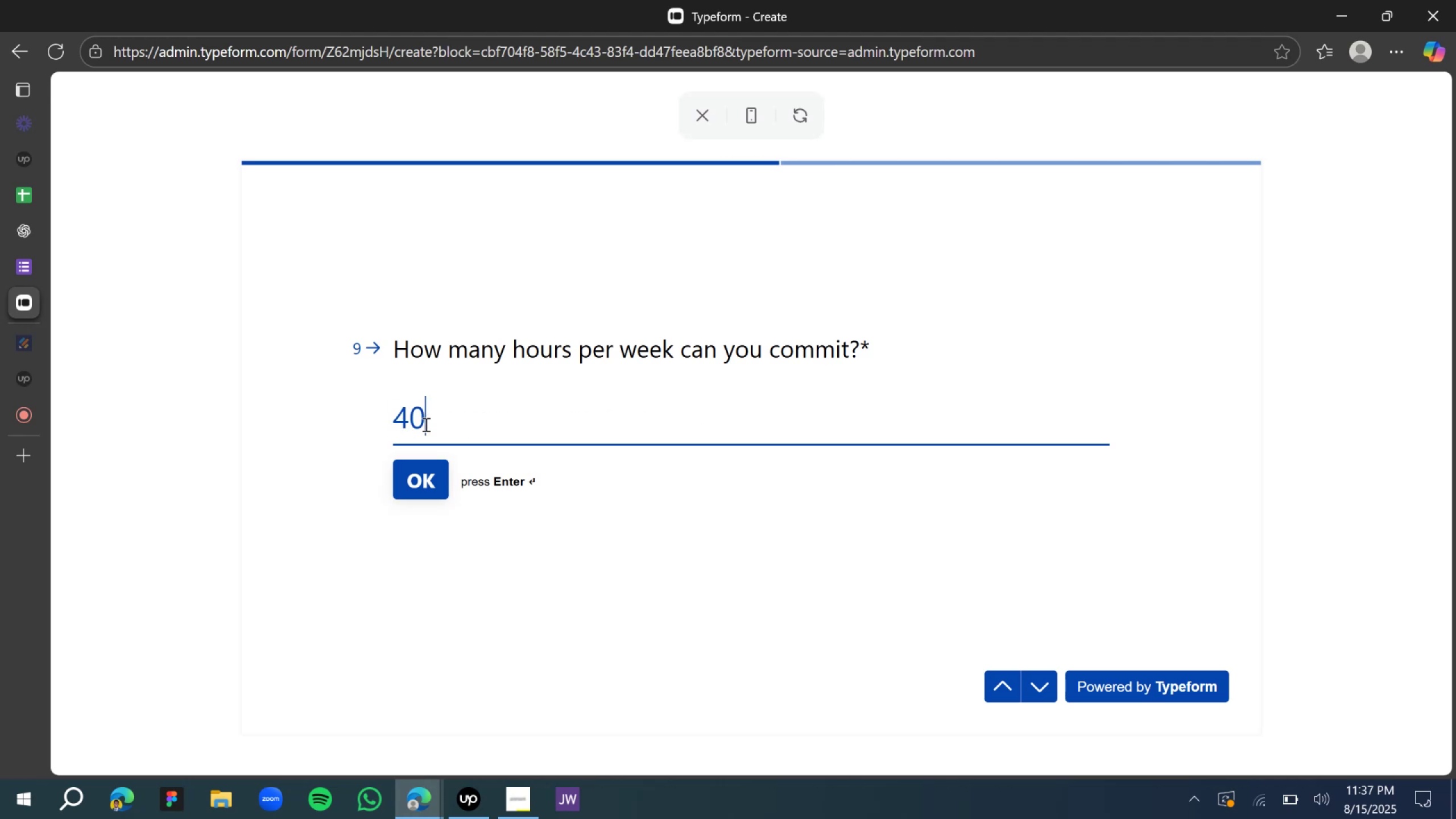 
left_click([417, 487])
 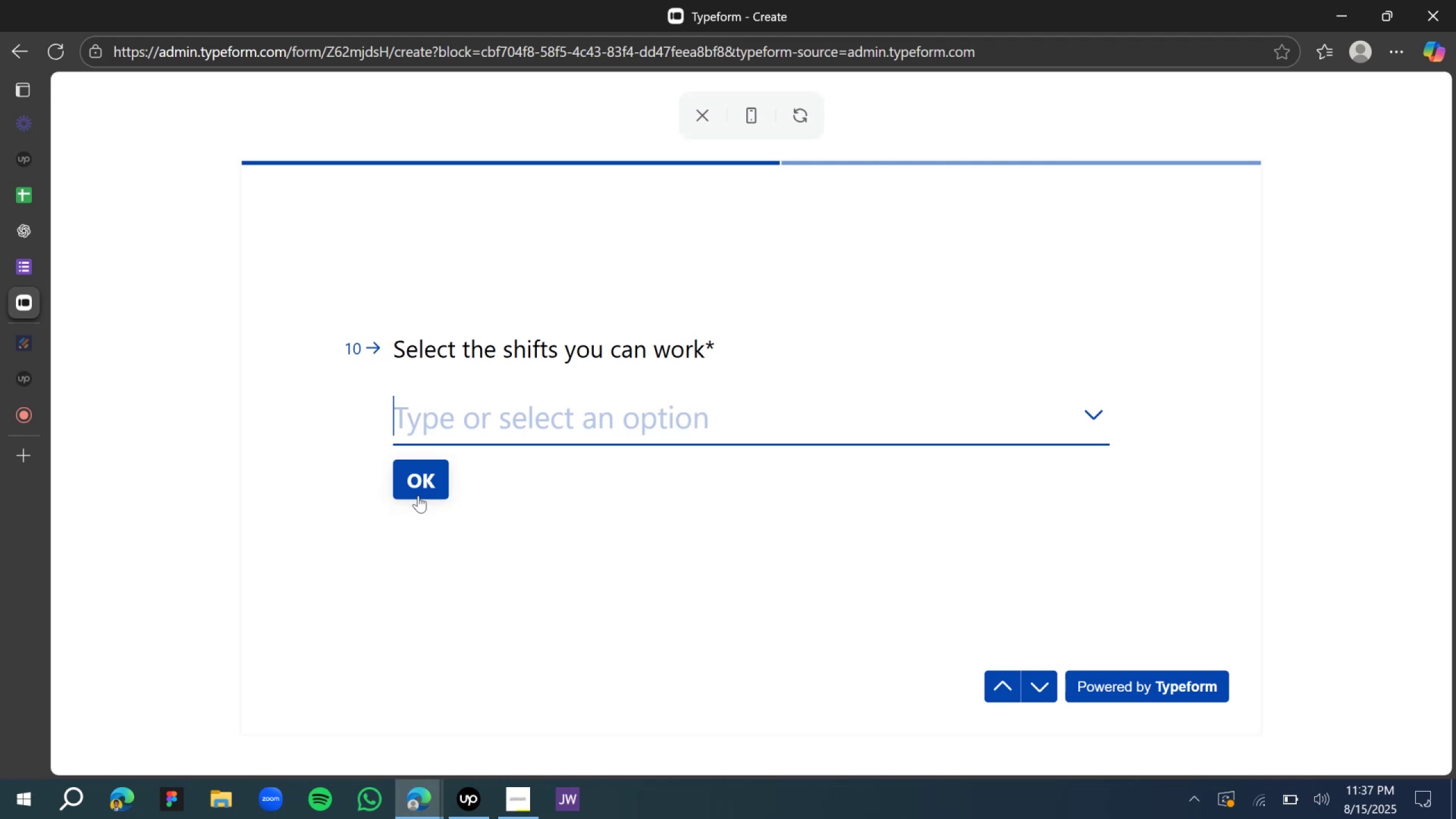 
wait(21.3)
 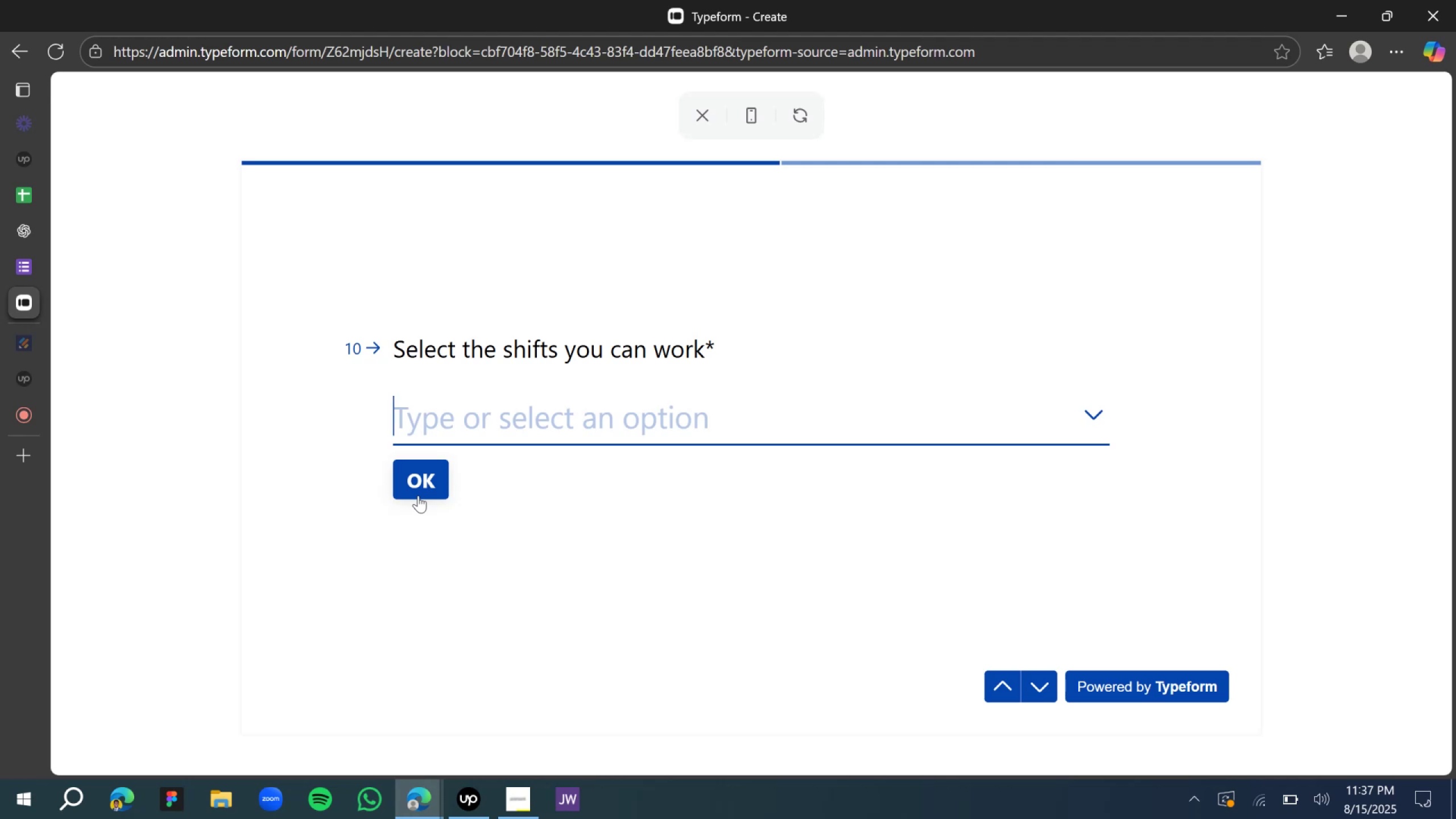 
left_click([474, 428])
 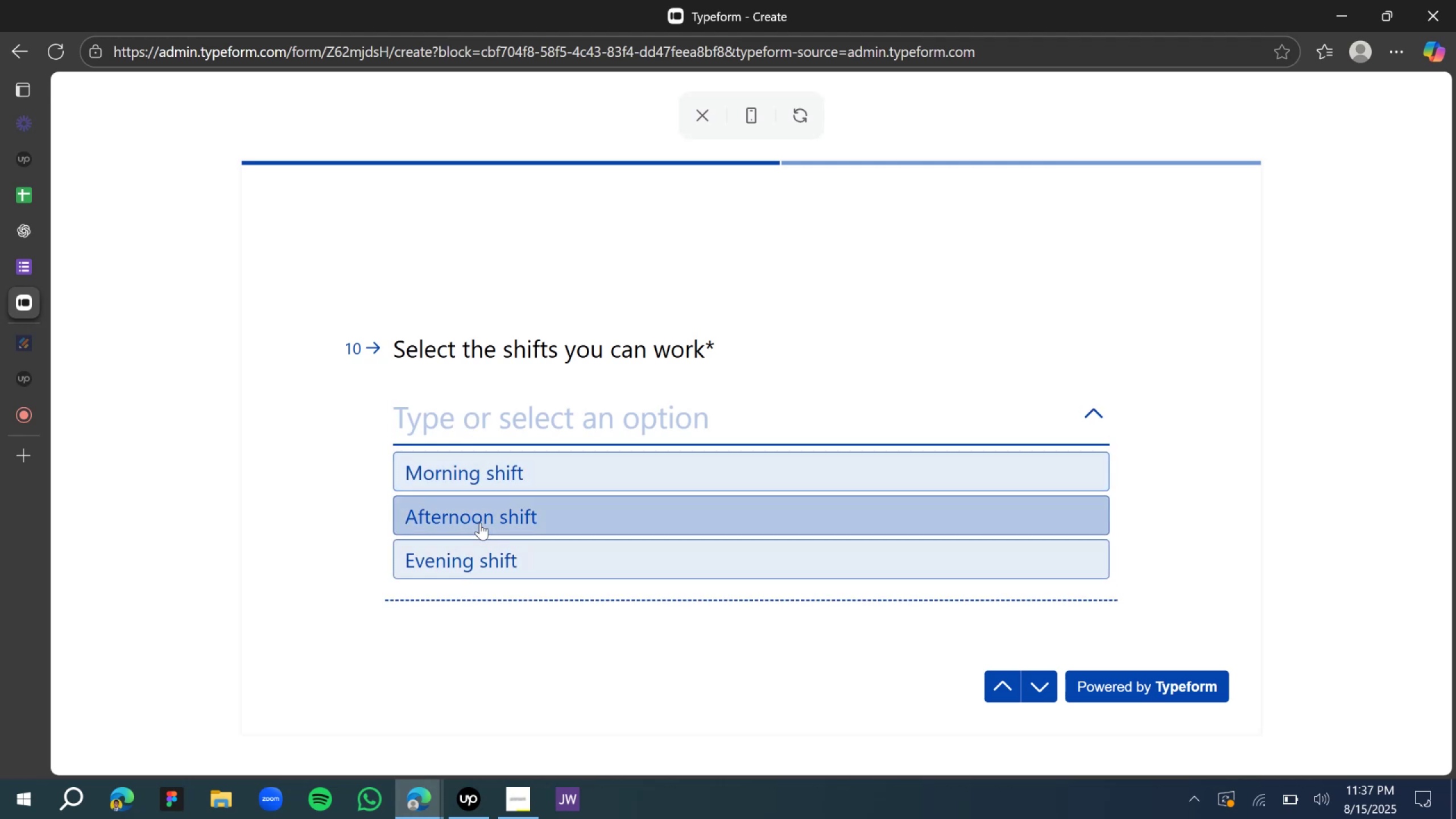 
left_click([480, 524])
 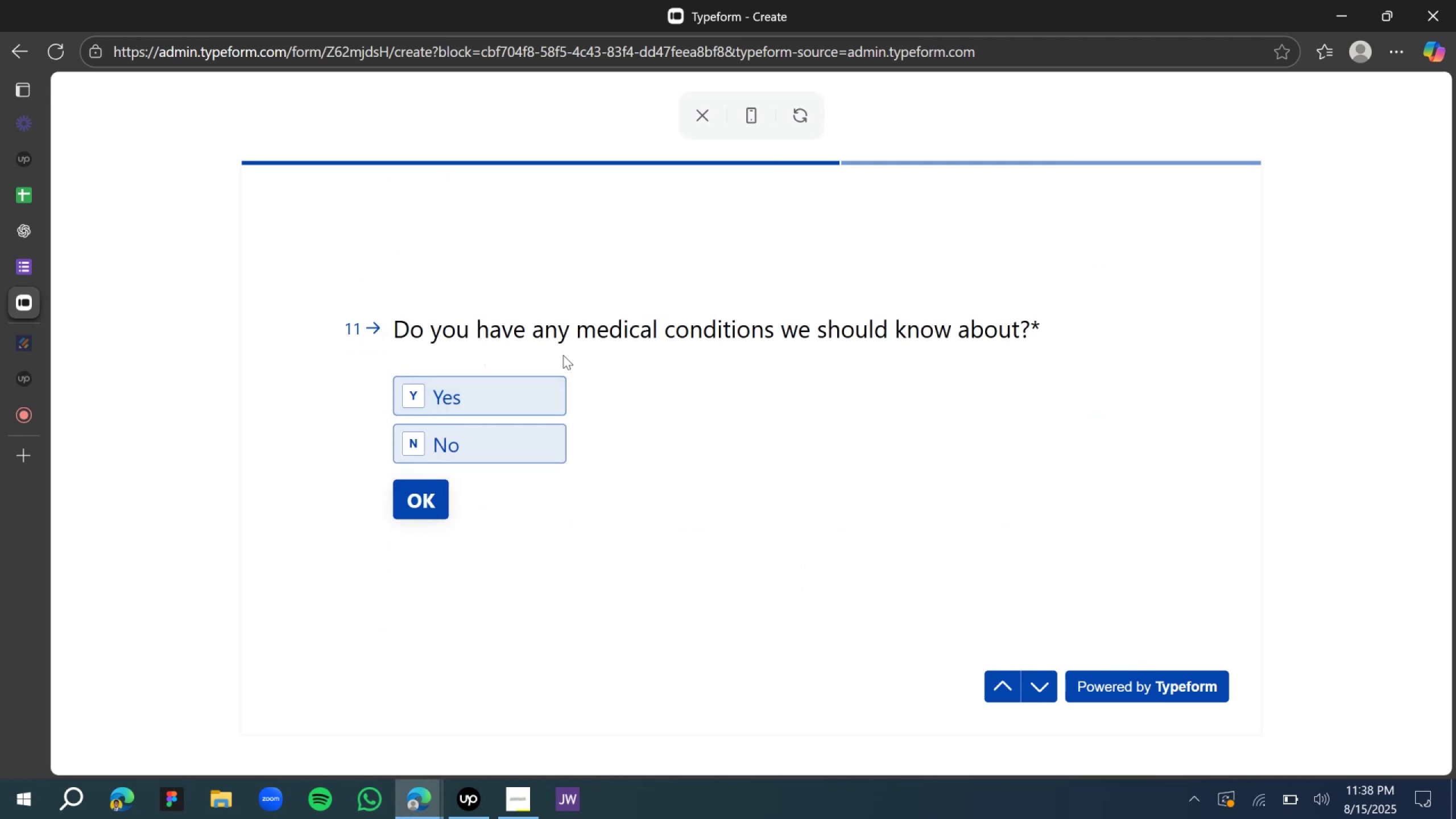 
wait(5.87)
 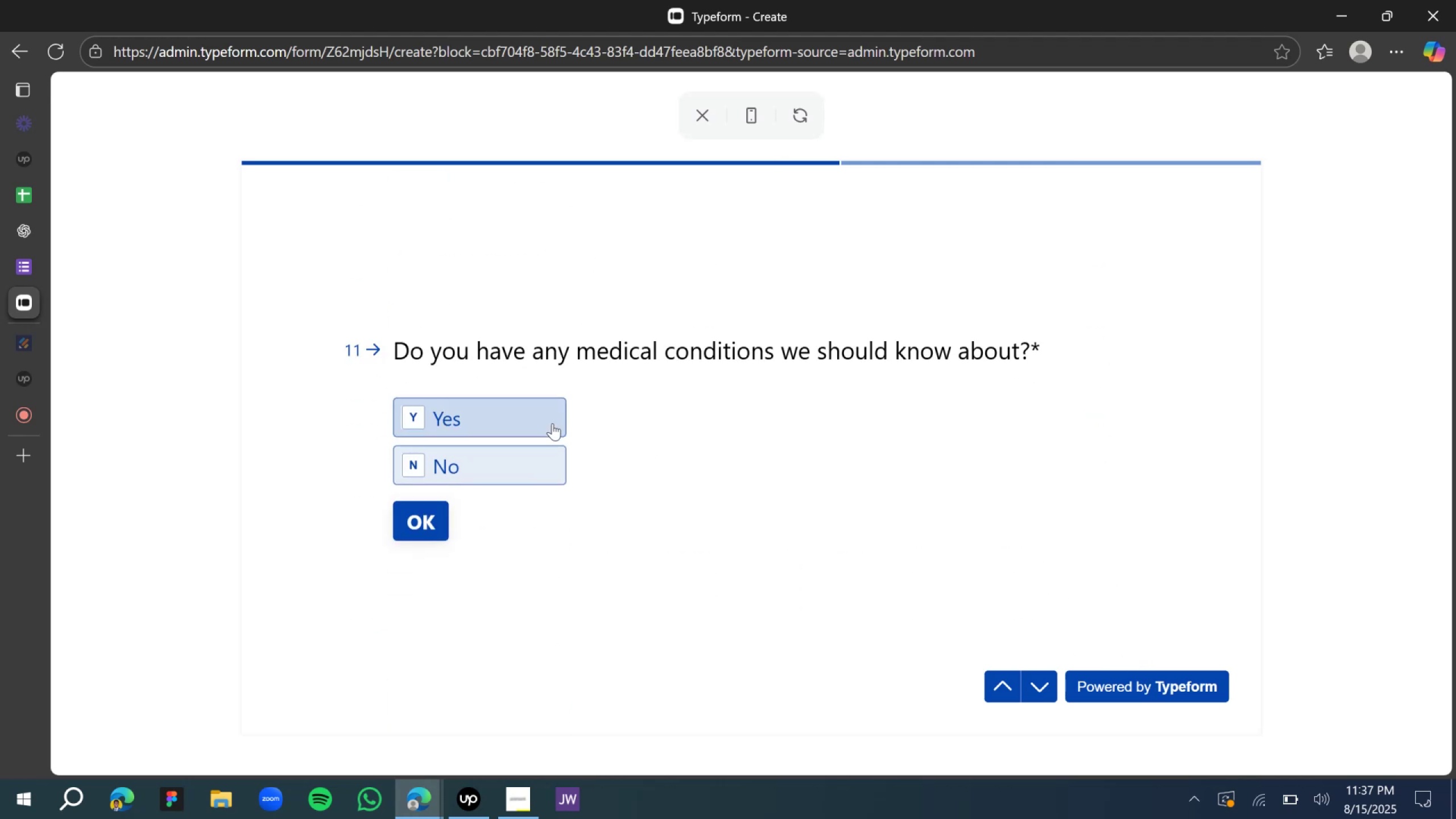 
left_click([511, 405])
 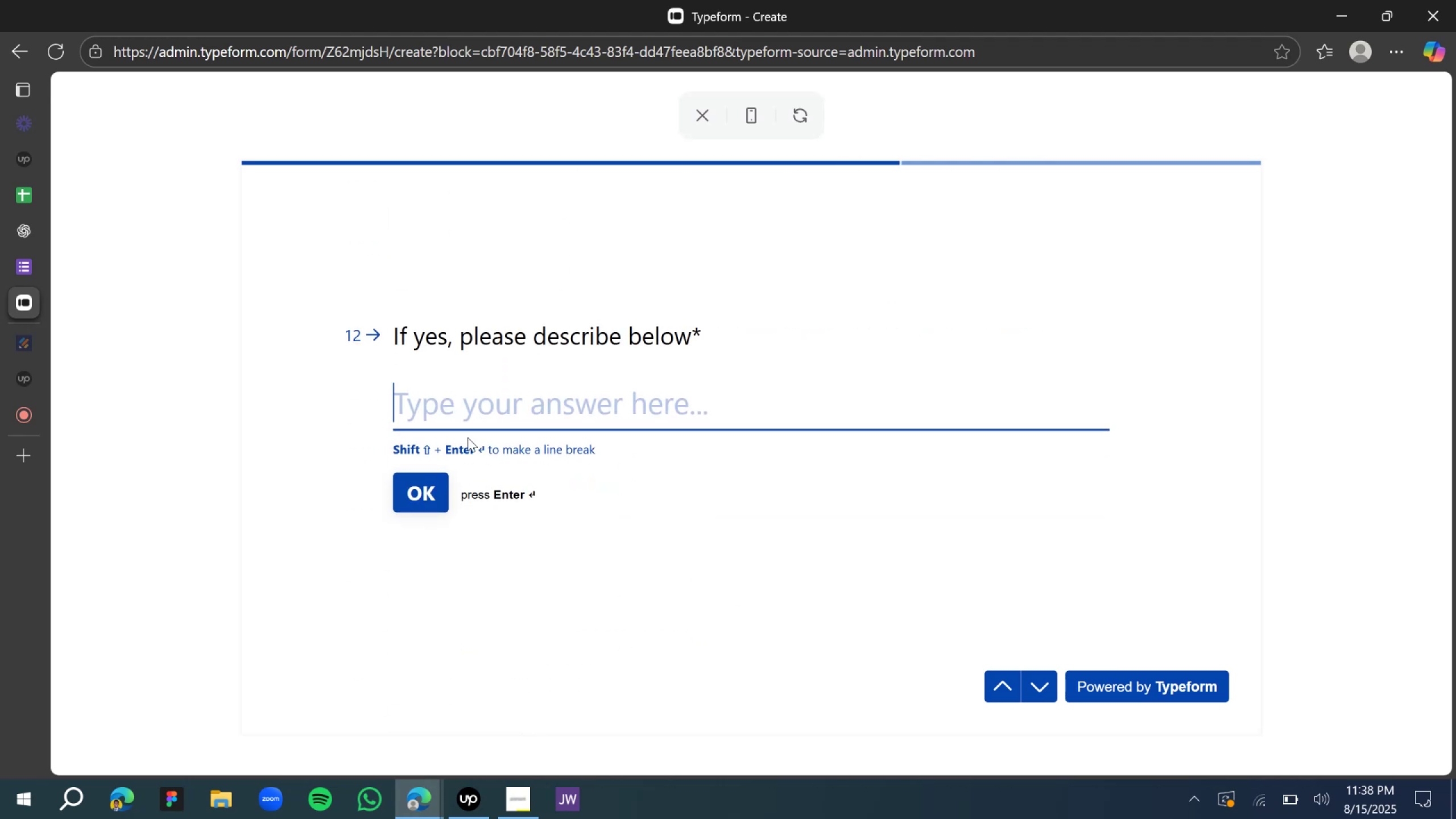 
left_click([446, 417])
 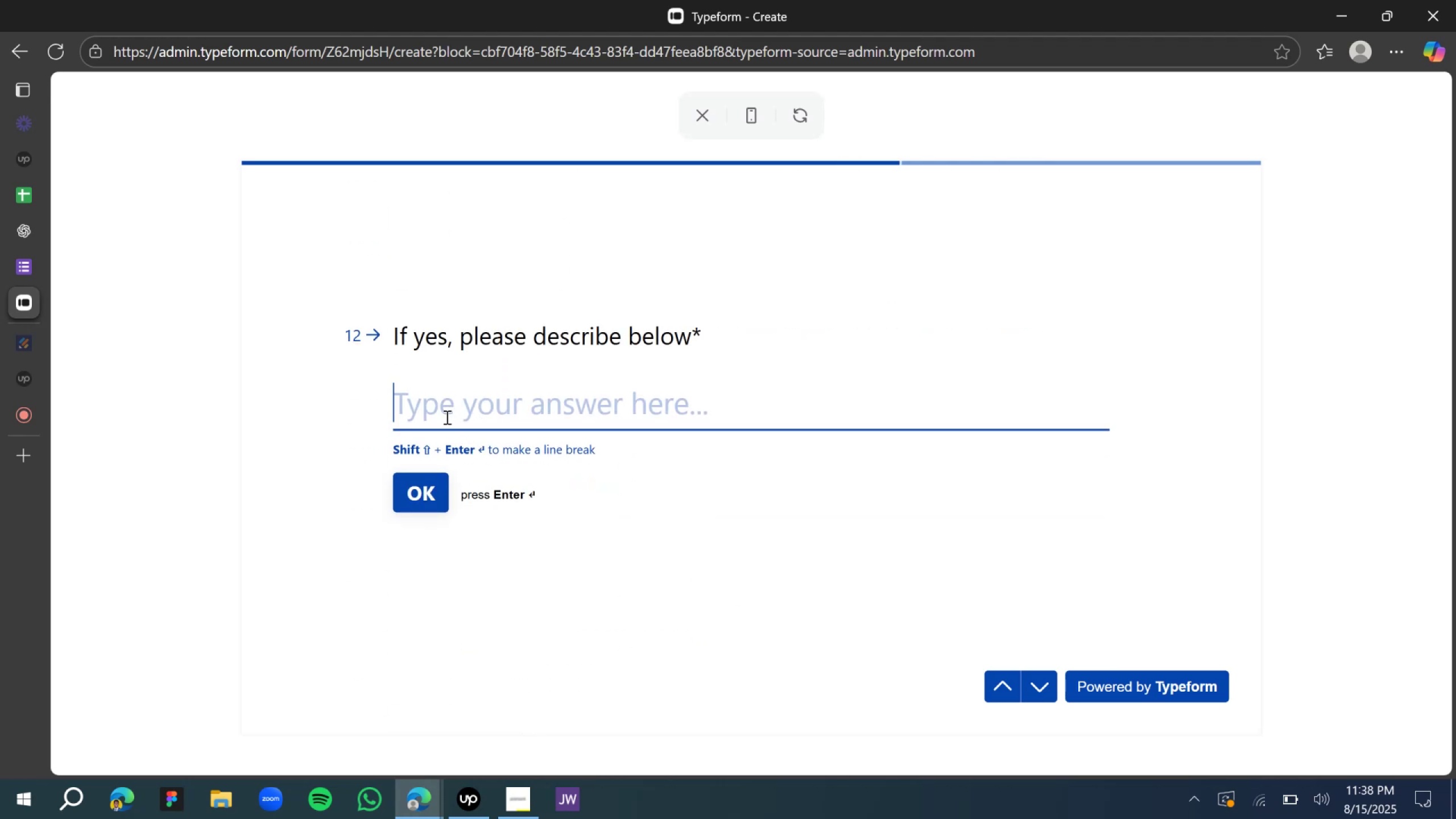 
key(Shift+ShiftLeft)
 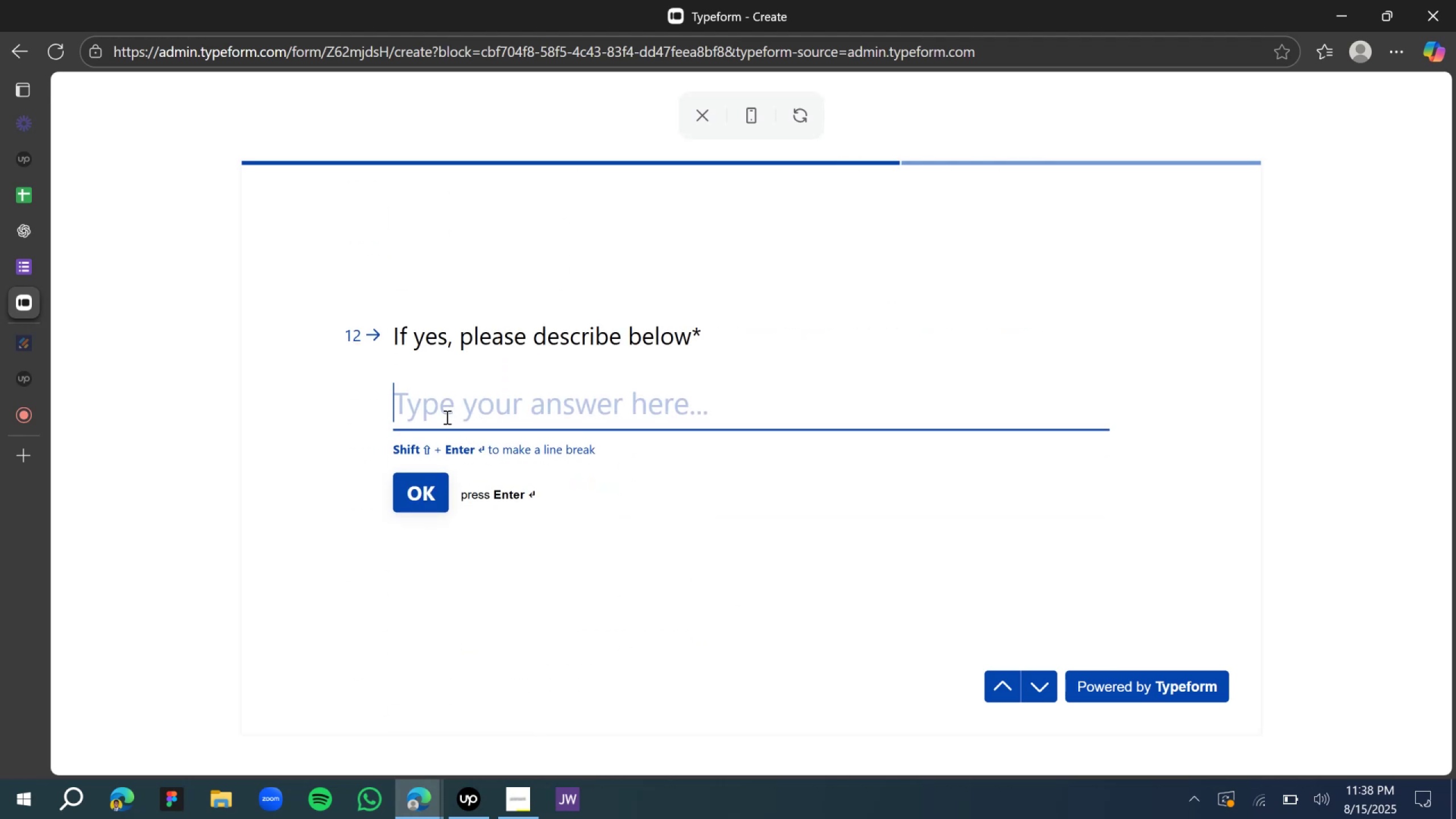 
left_click([446, 409])
 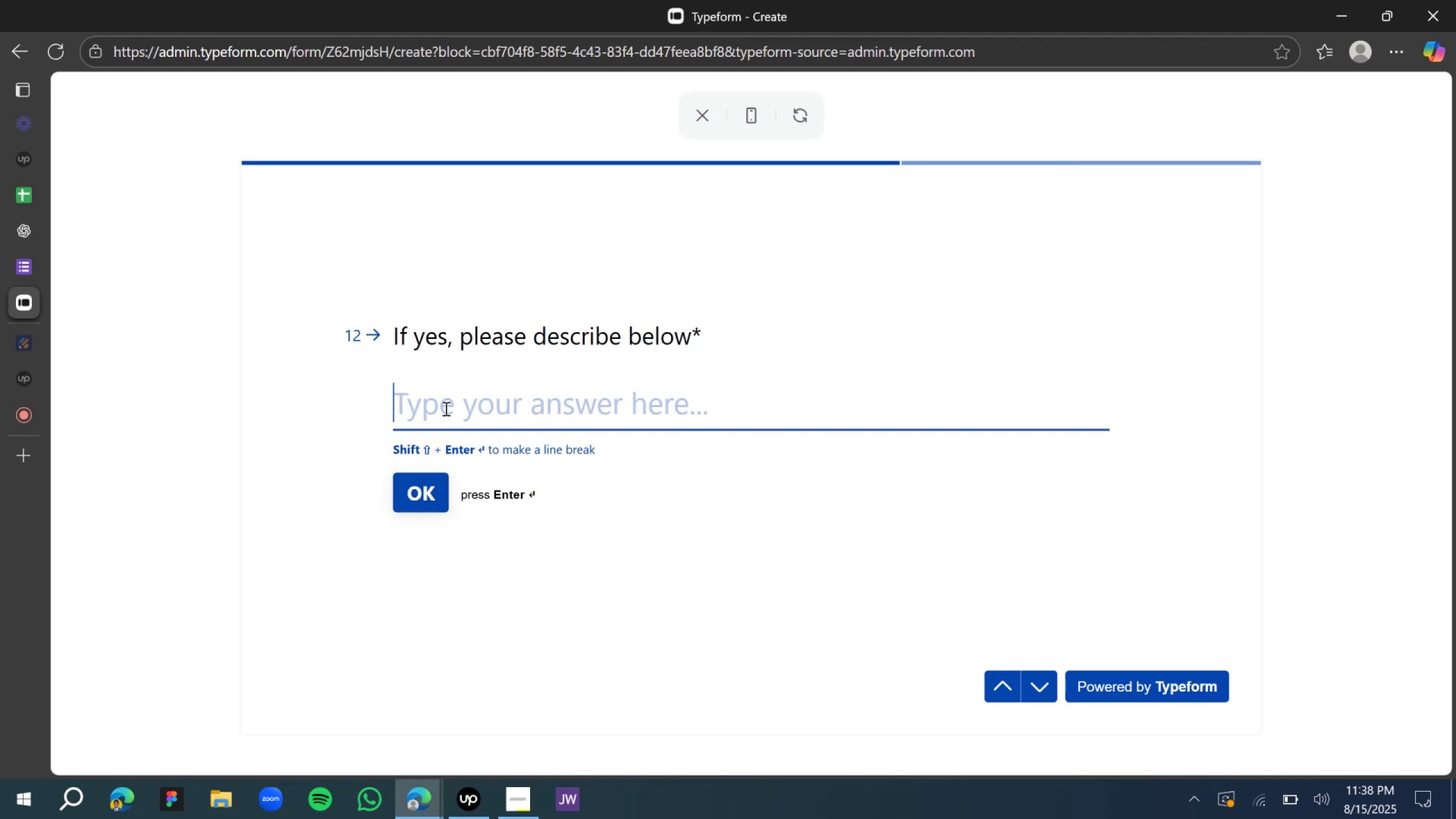 
left_click([445, 408])
 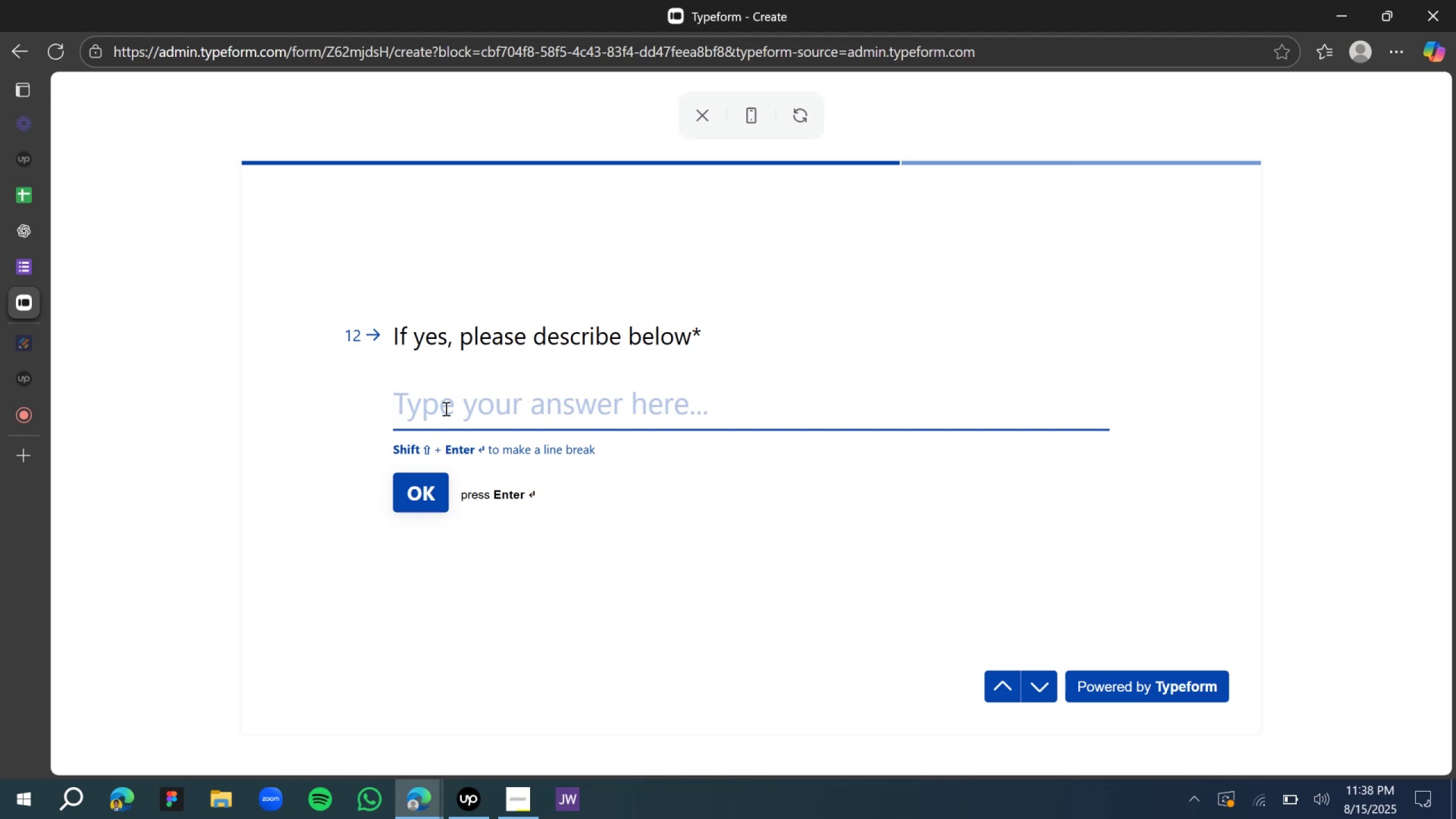 
key(E)
 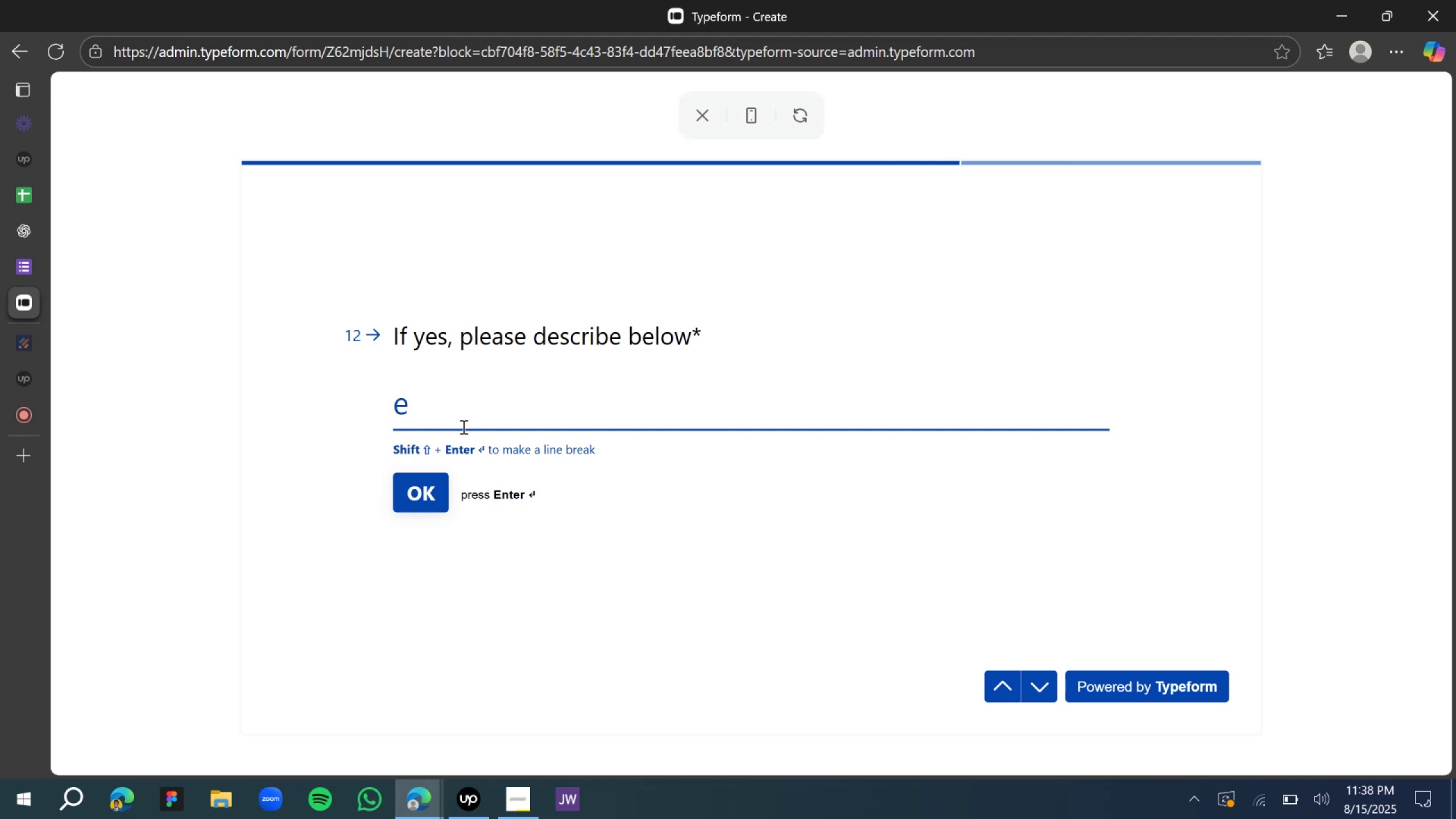 
key(Backspace)
 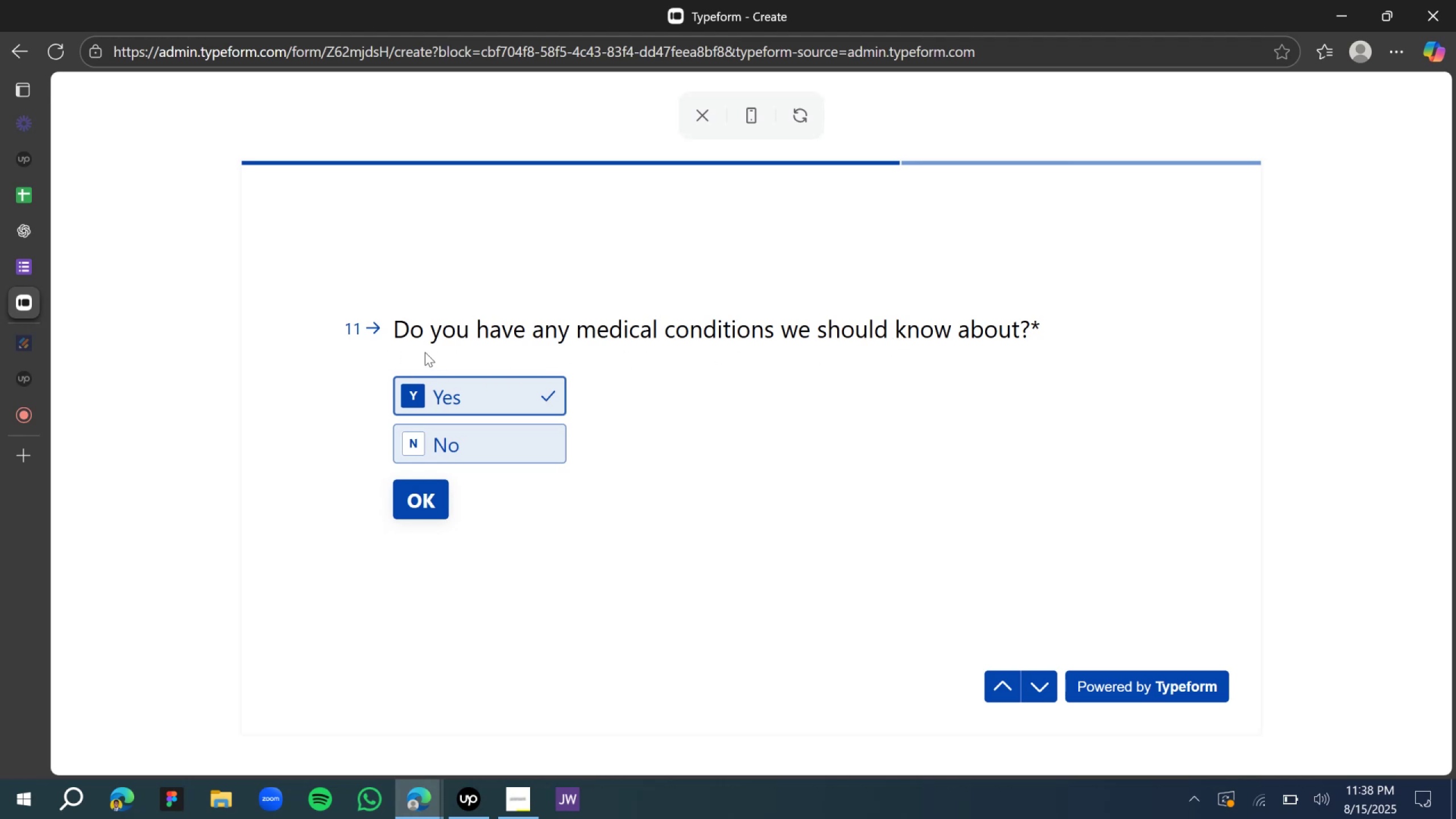 
wait(35.45)
 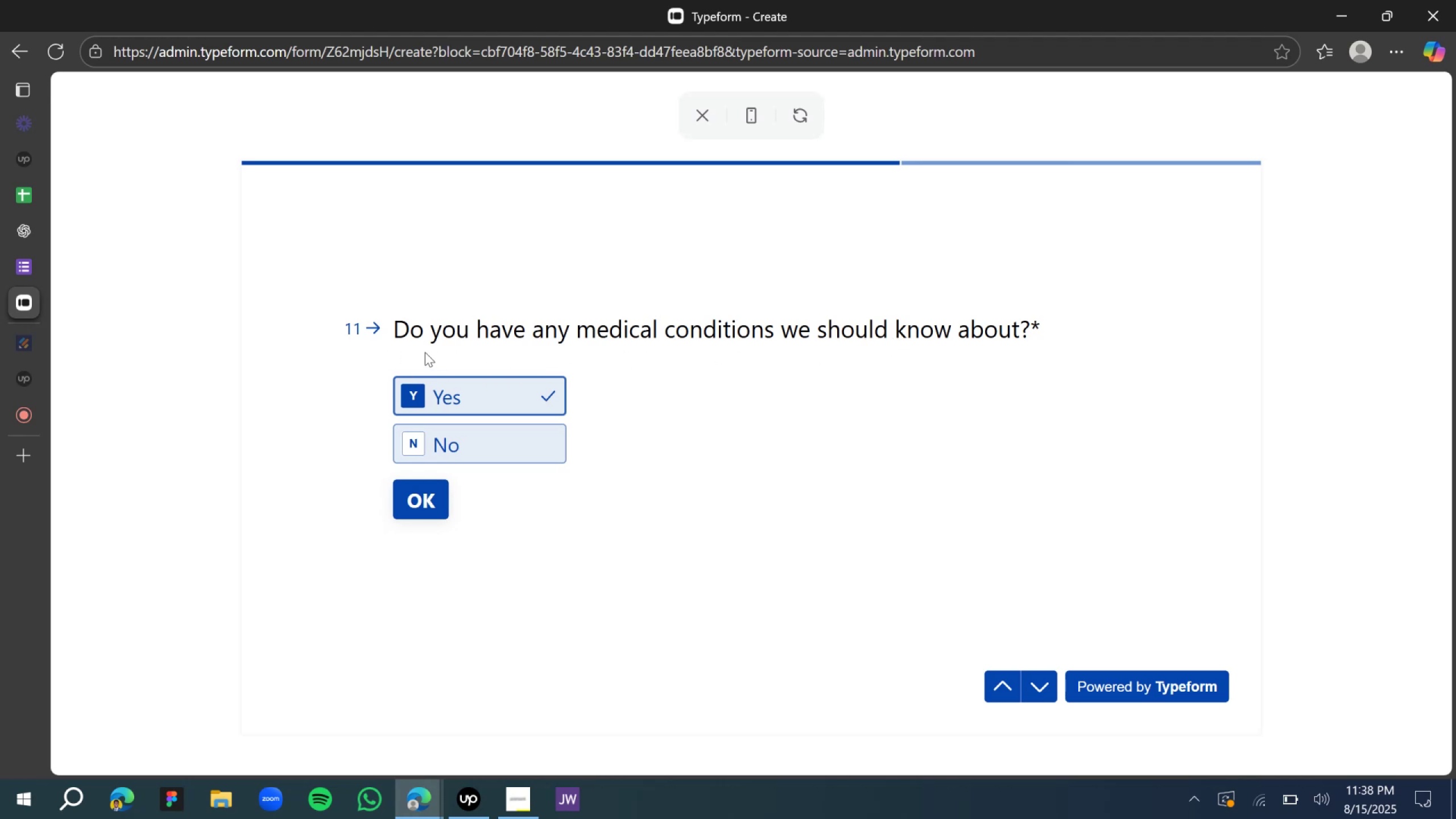 
left_click([742, 340])
 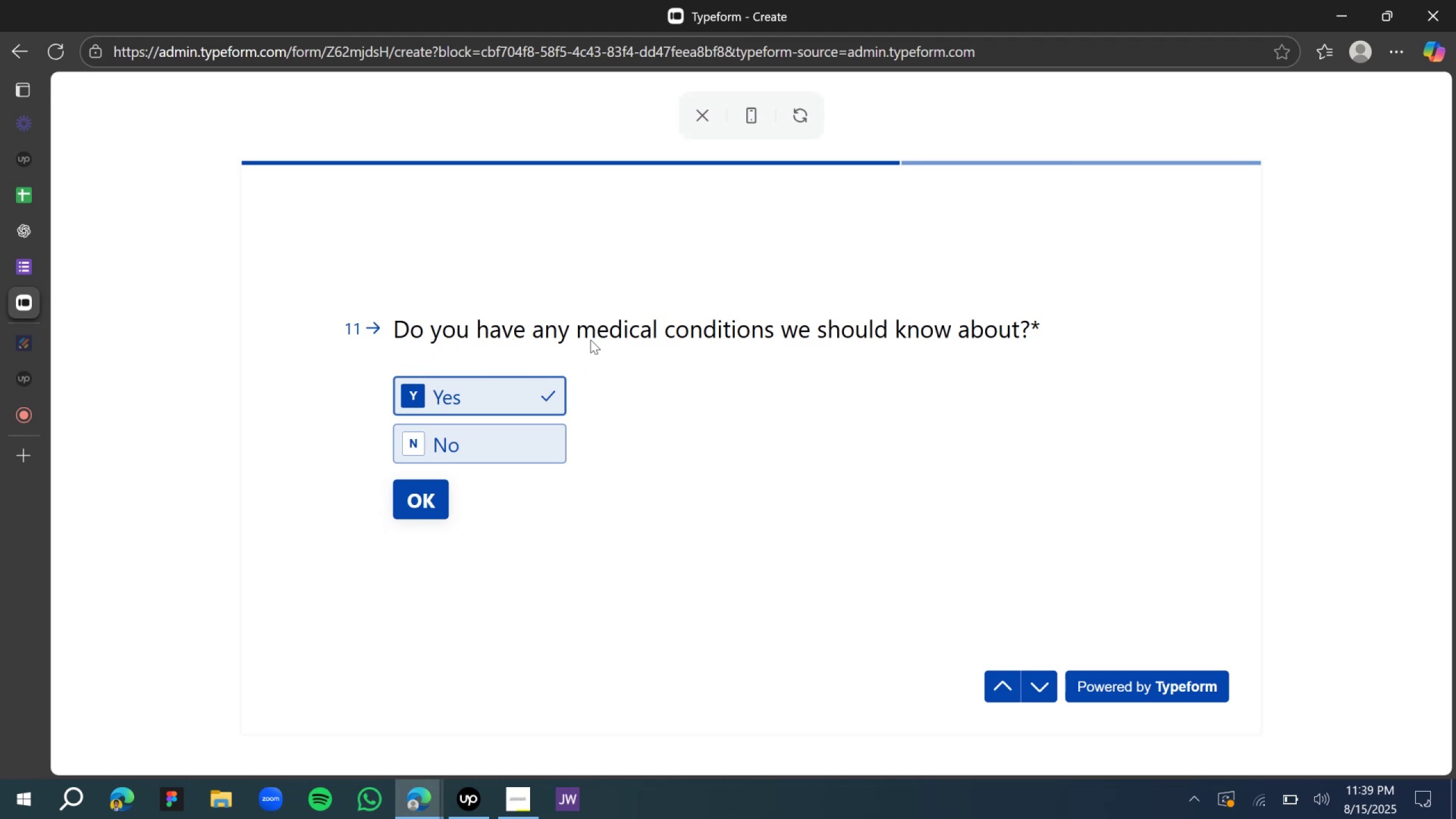 
wait(11.77)
 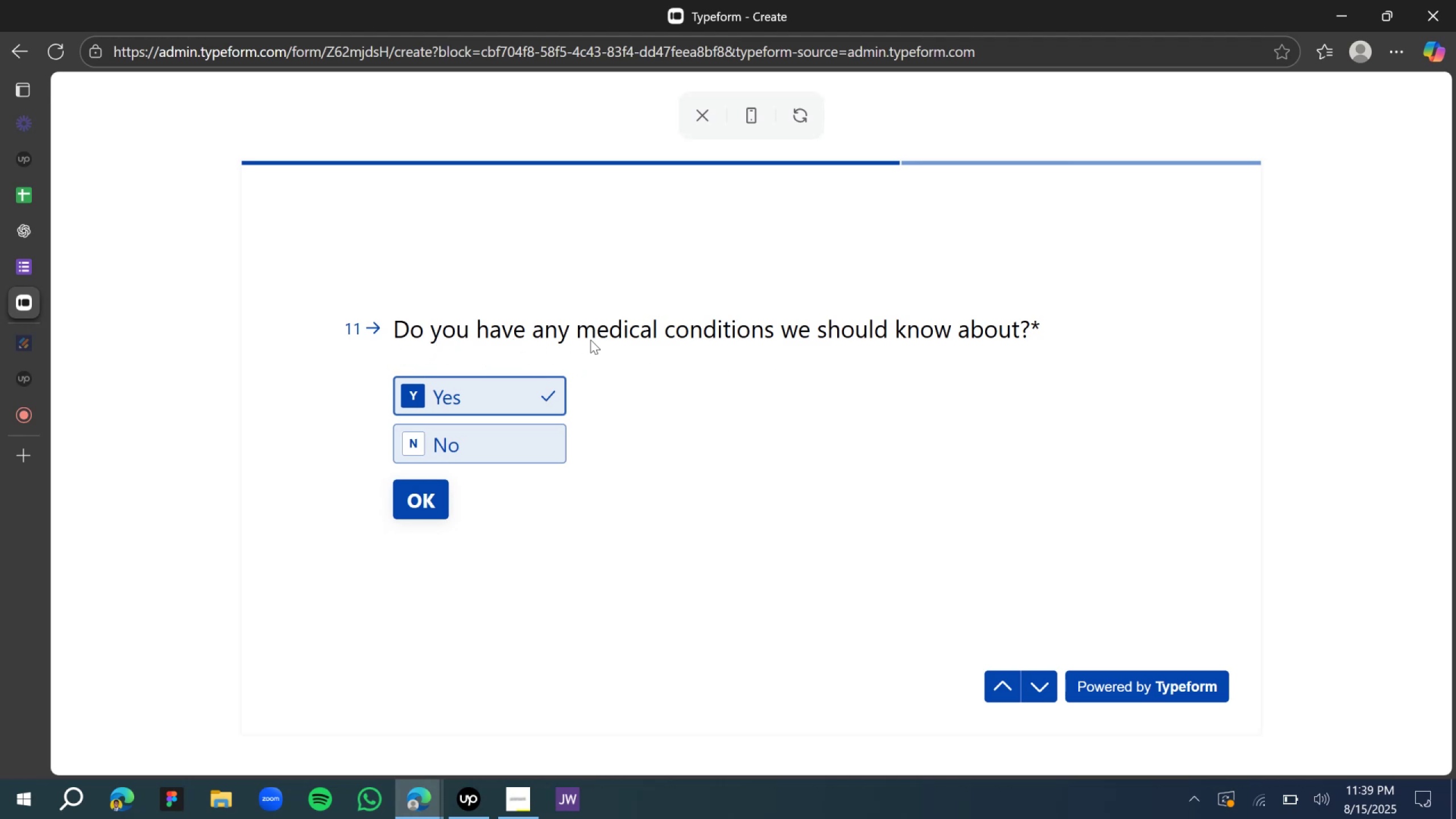 
left_click([470, 406])
 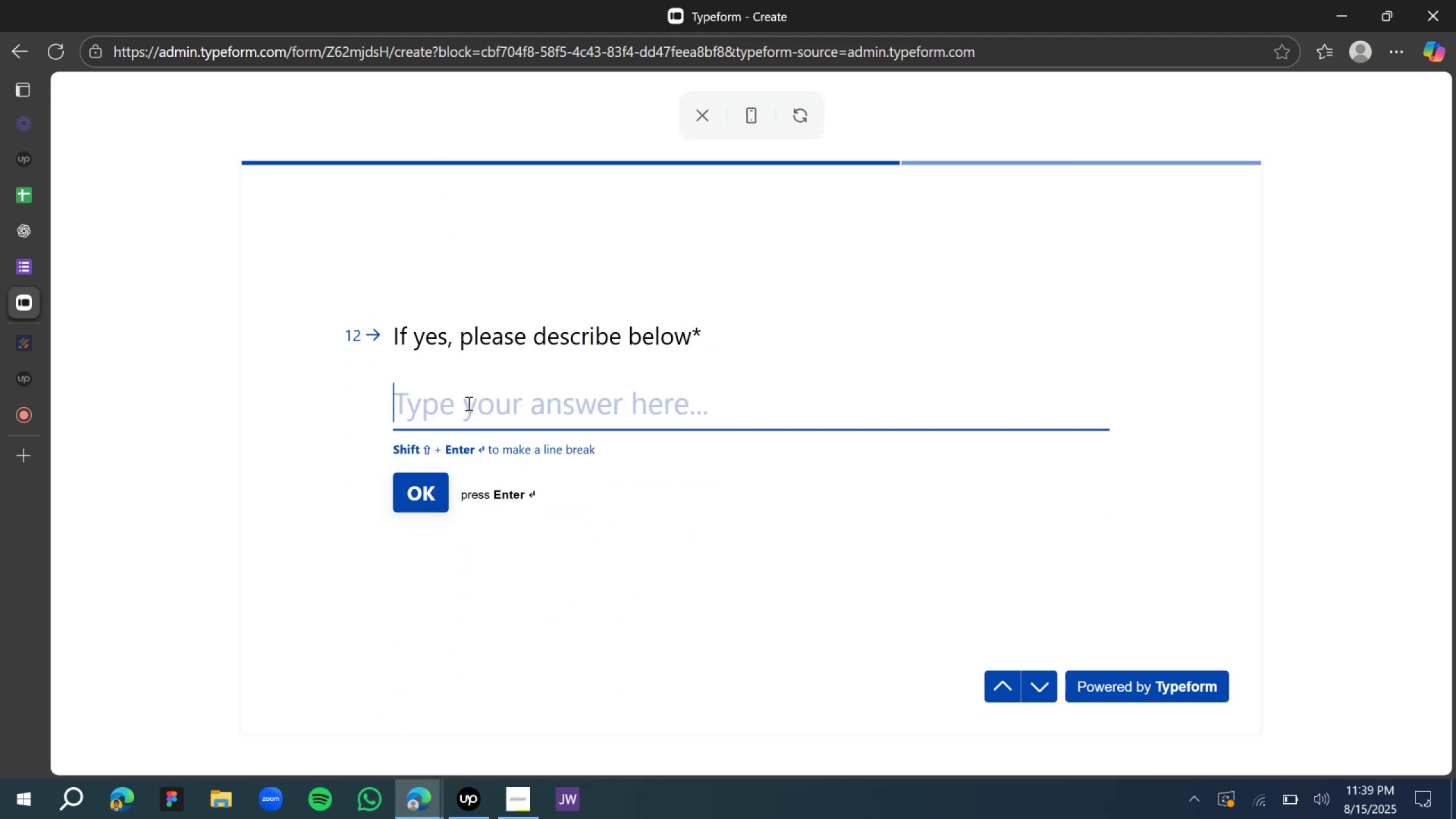 
type(i have certain strain in my bucket )
 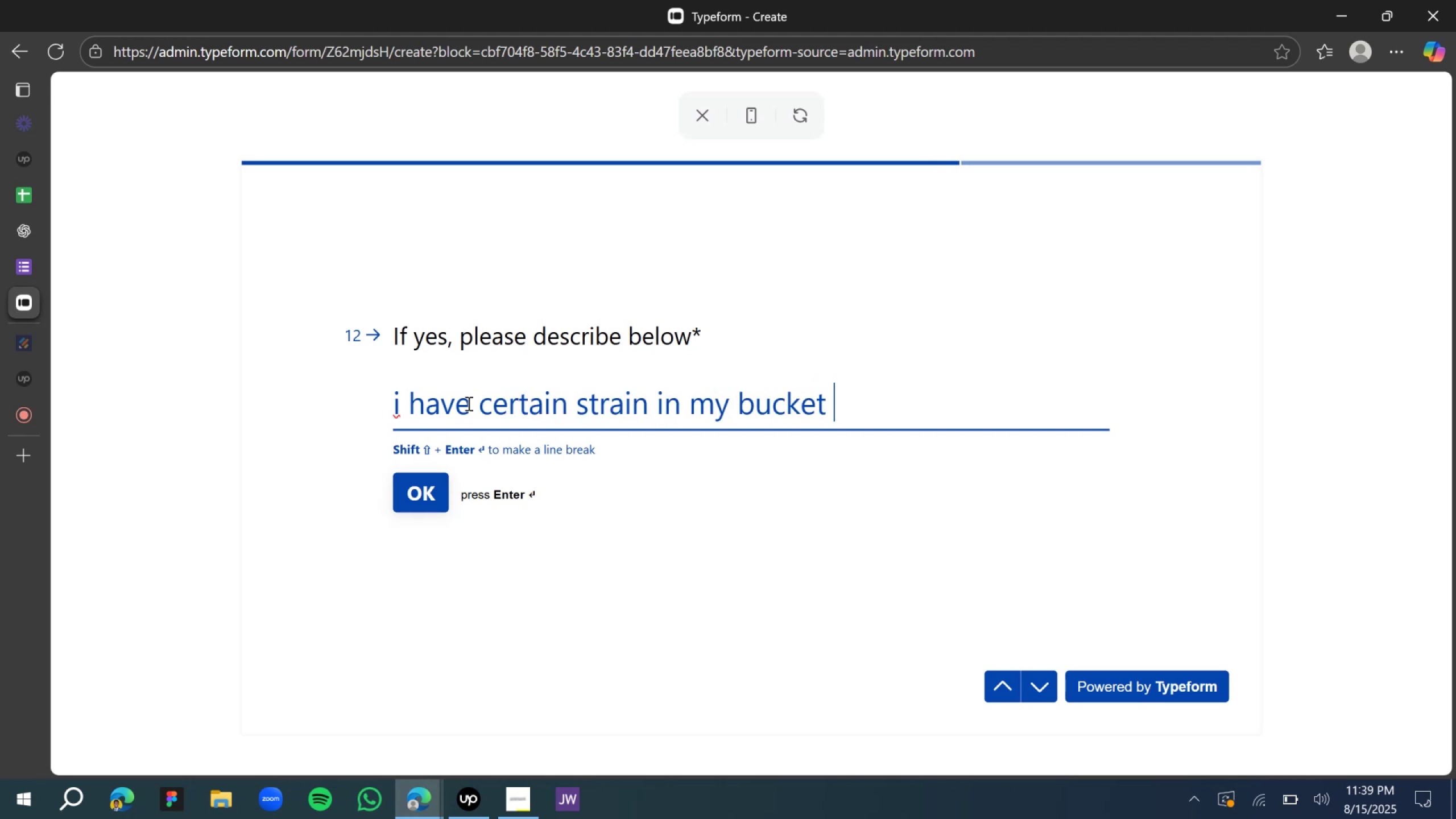 
key(Enter)
 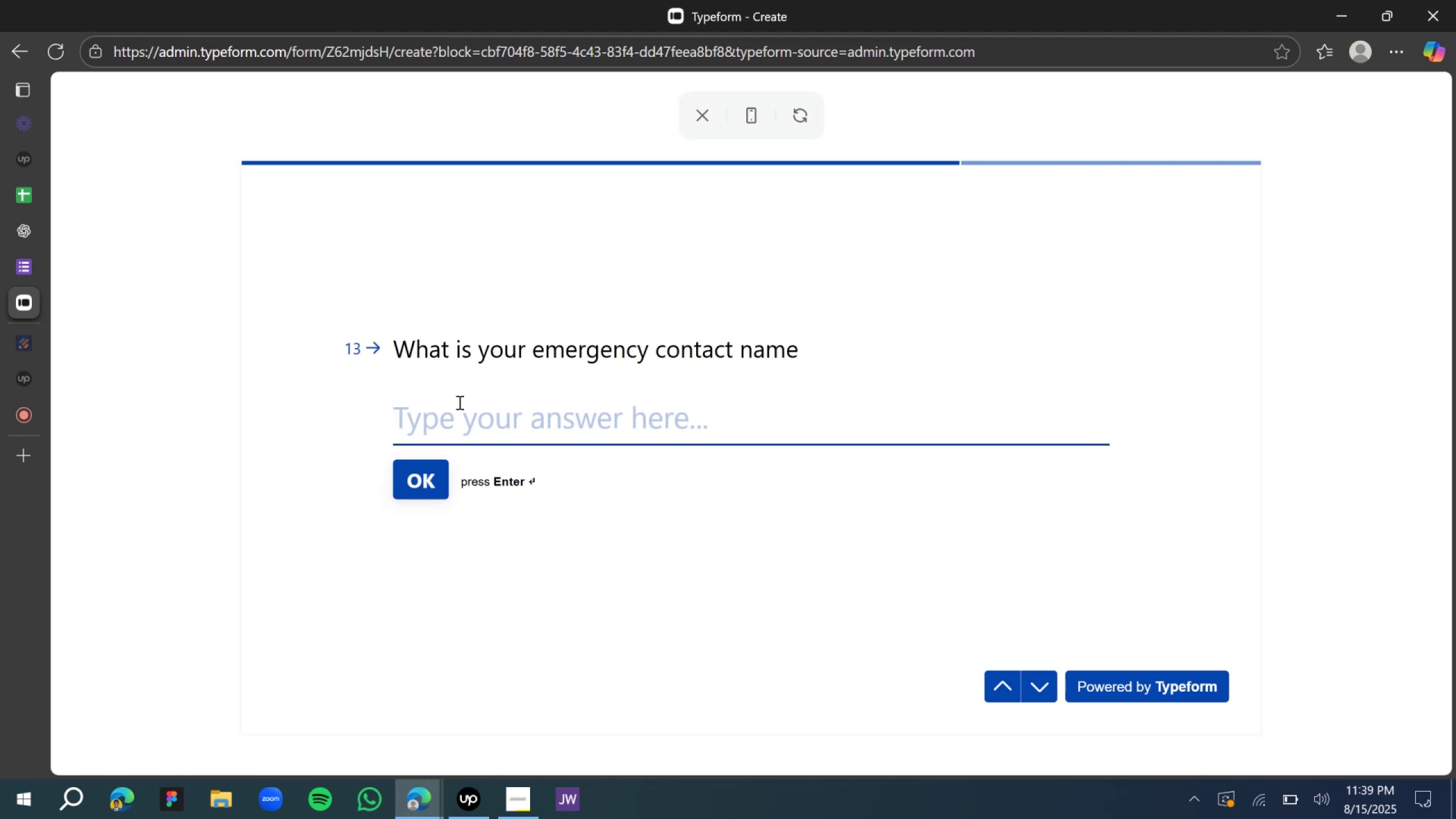 
type(Jon)
key(Backspace)
type(hn Mellano)
 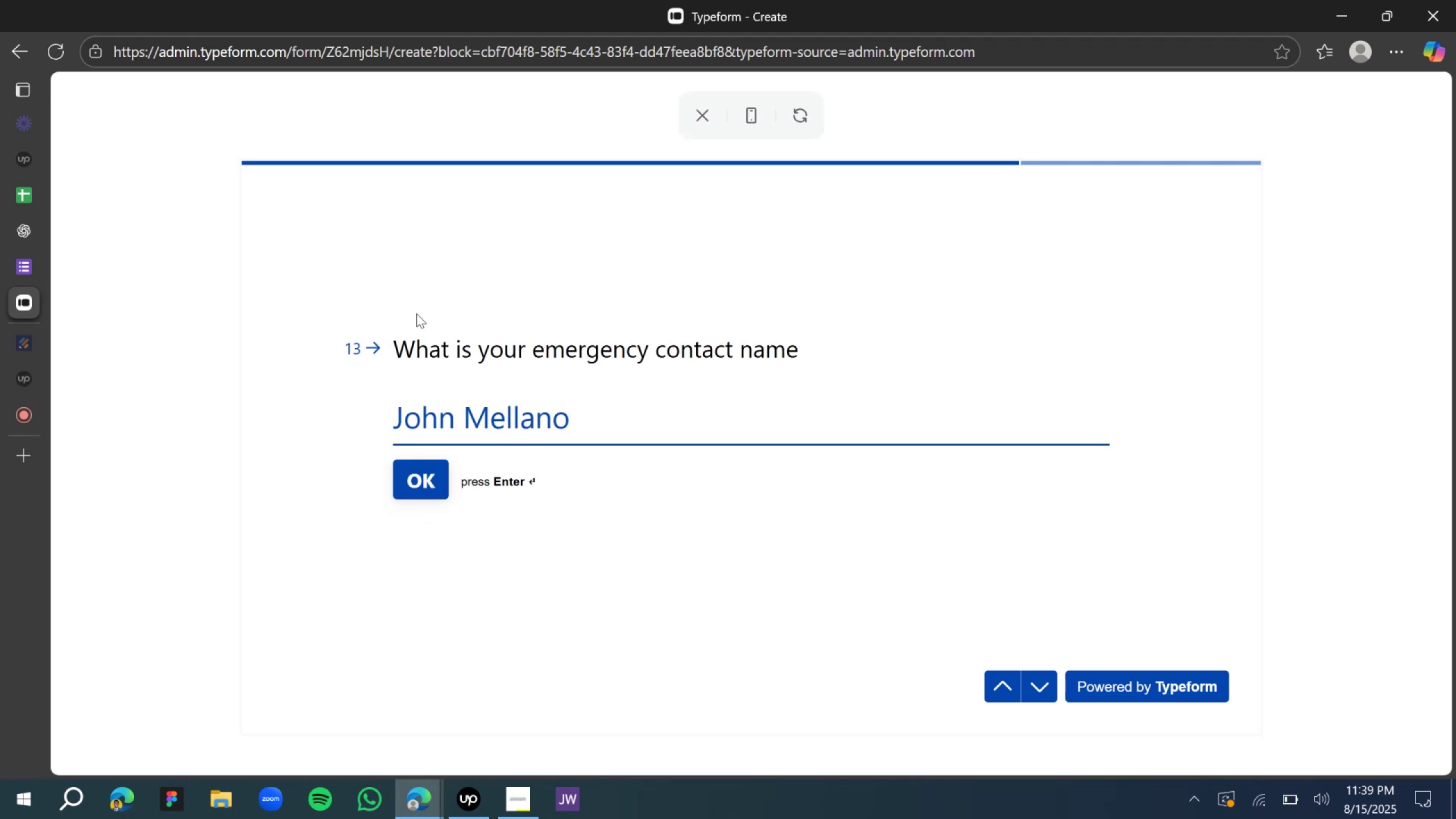 
left_click([427, 475])
 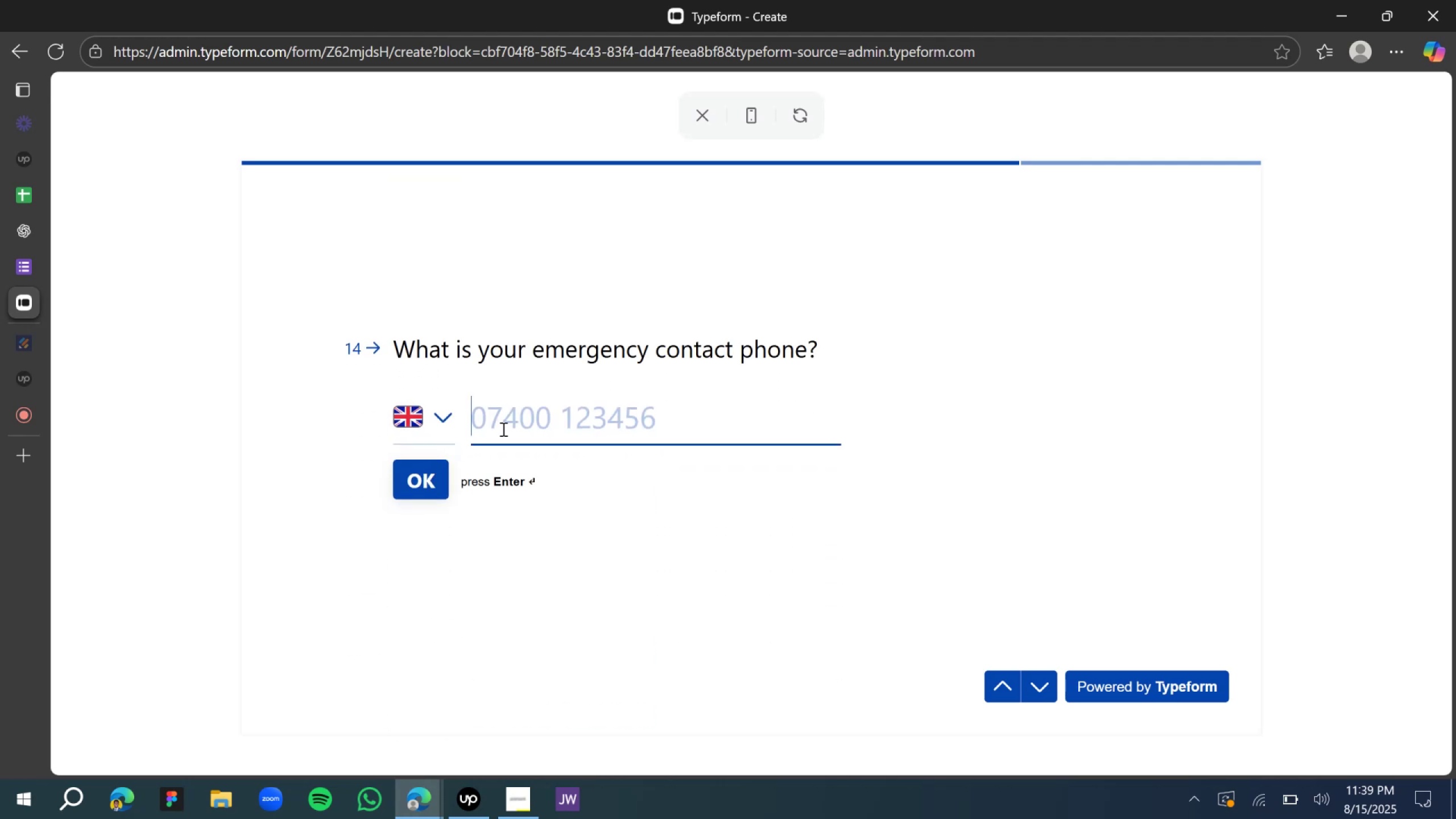 
type(02)
key(Backspace)
key(Backspace)
key(Backspace)
key(Backspace)
type(9123456895)
 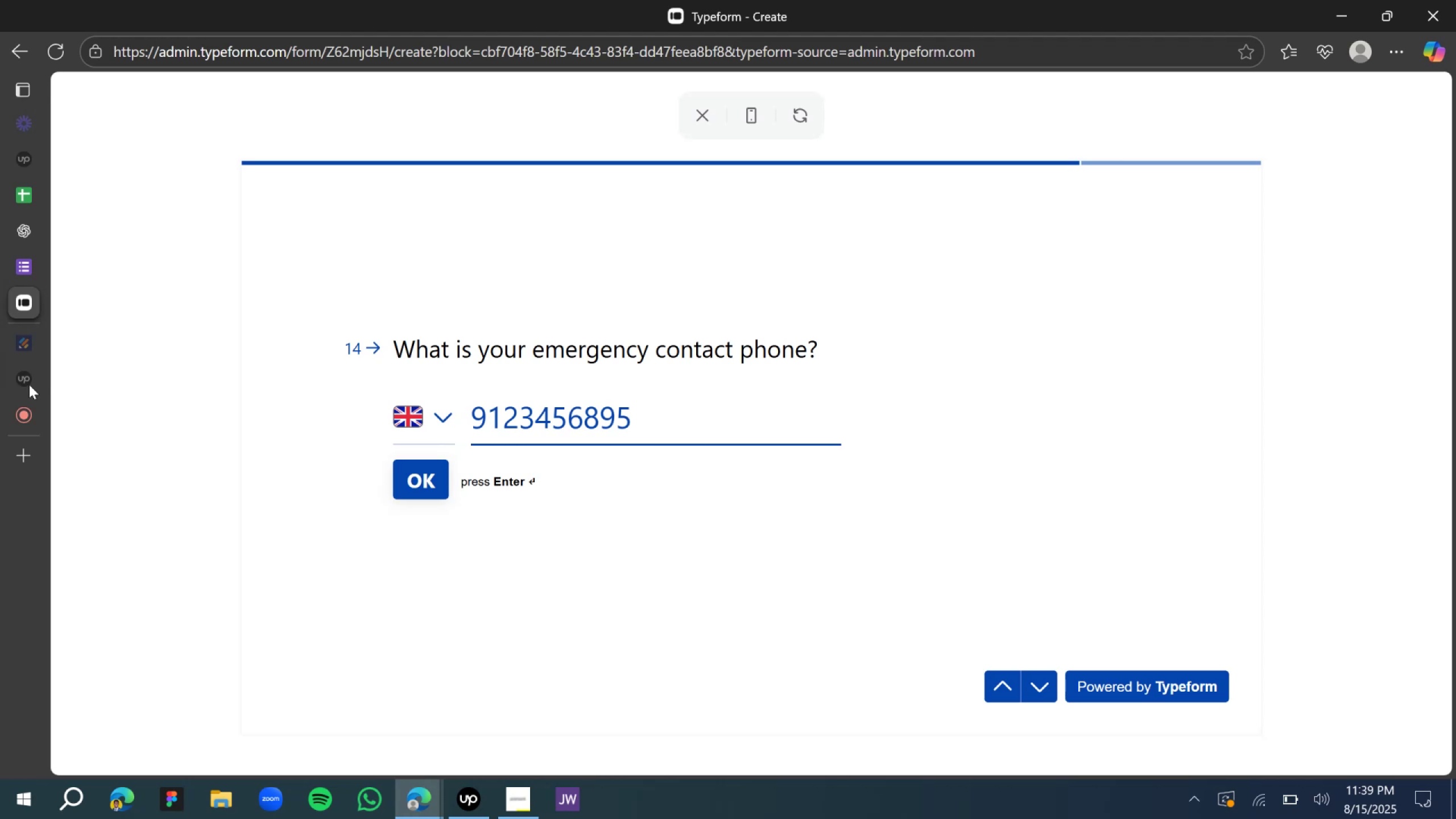 
mouse_move([419, 455])
 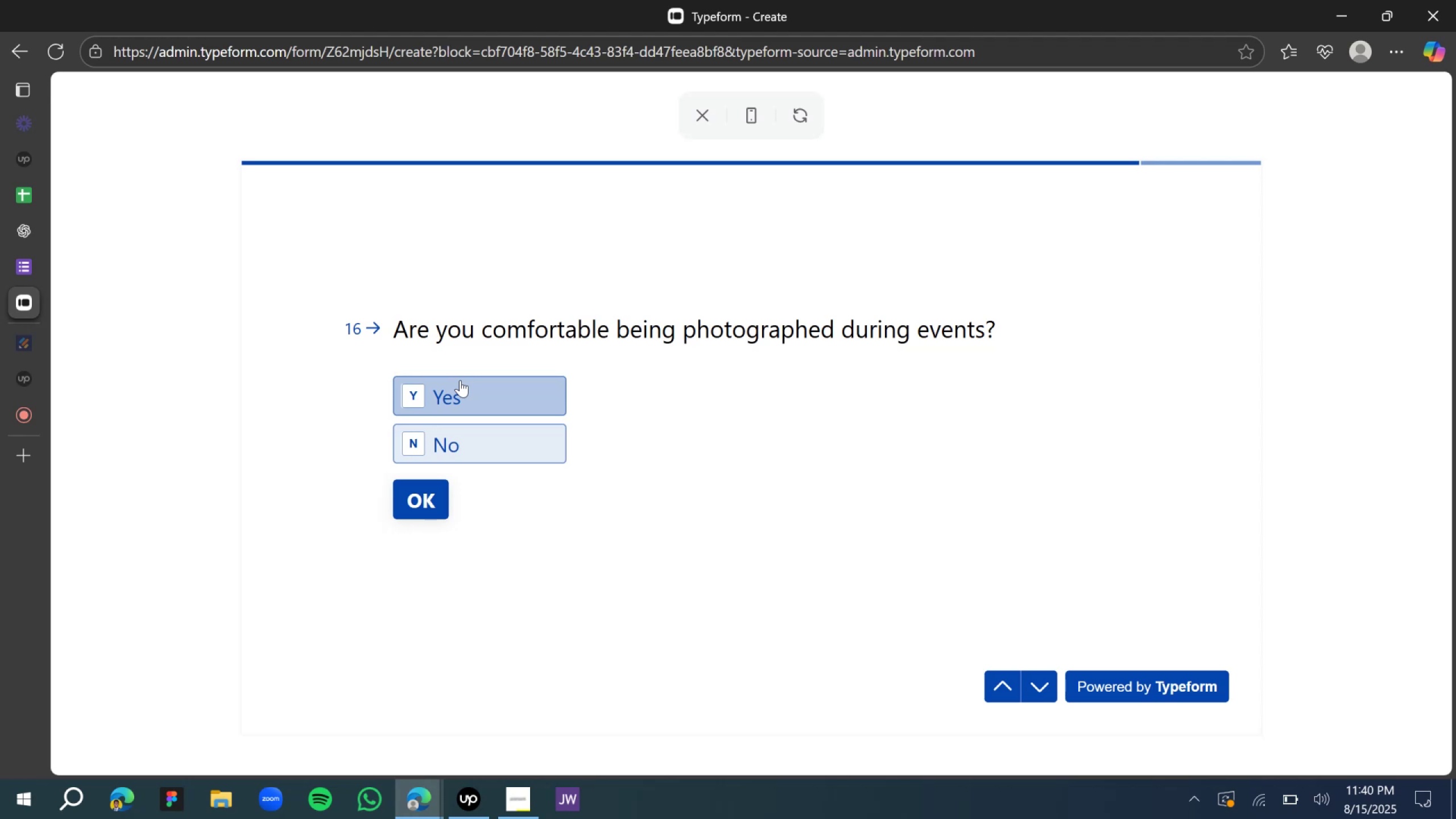 
left_click([461, 380])
 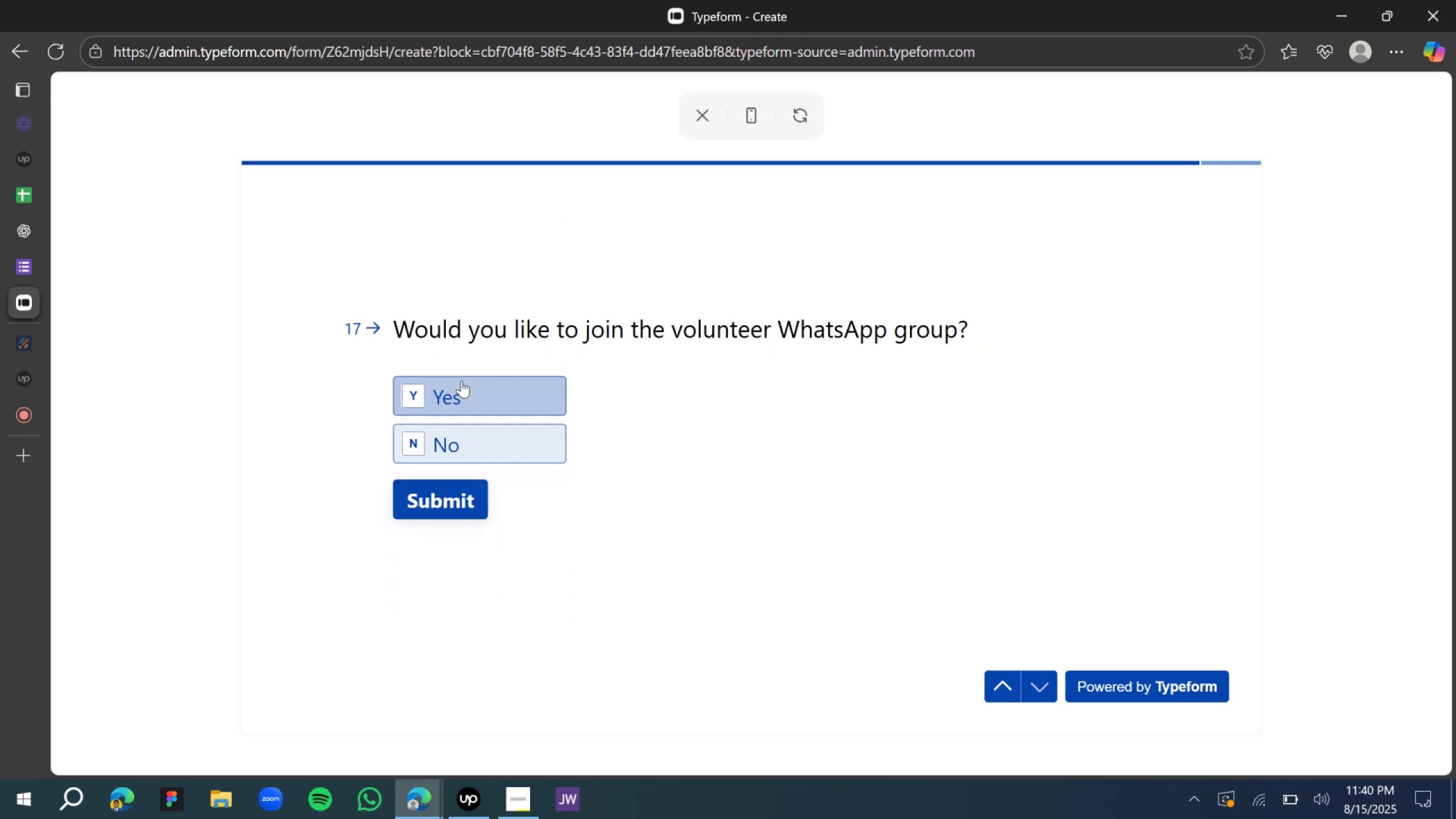 
left_click([462, 415])
 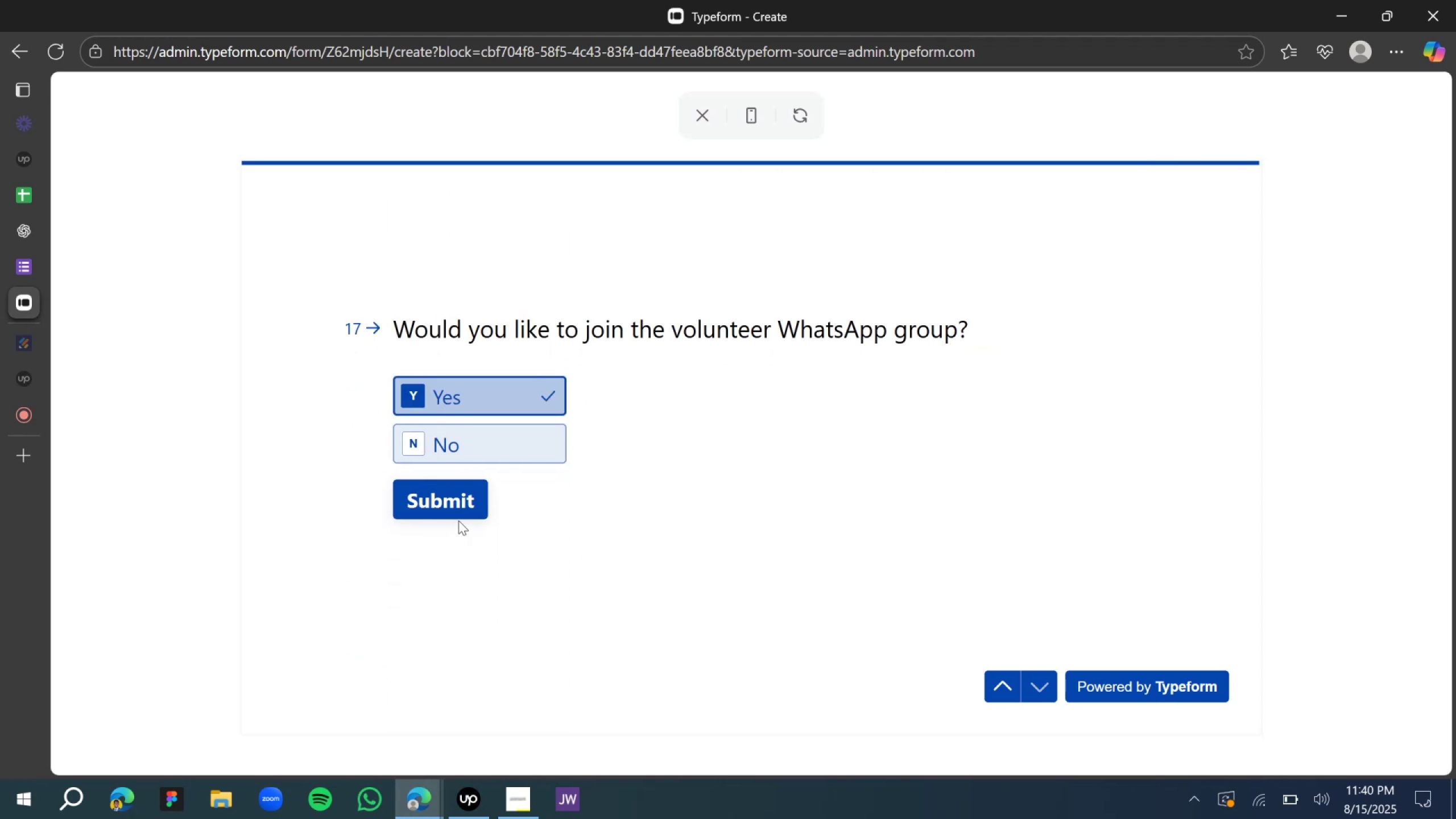 
left_click([444, 503])
 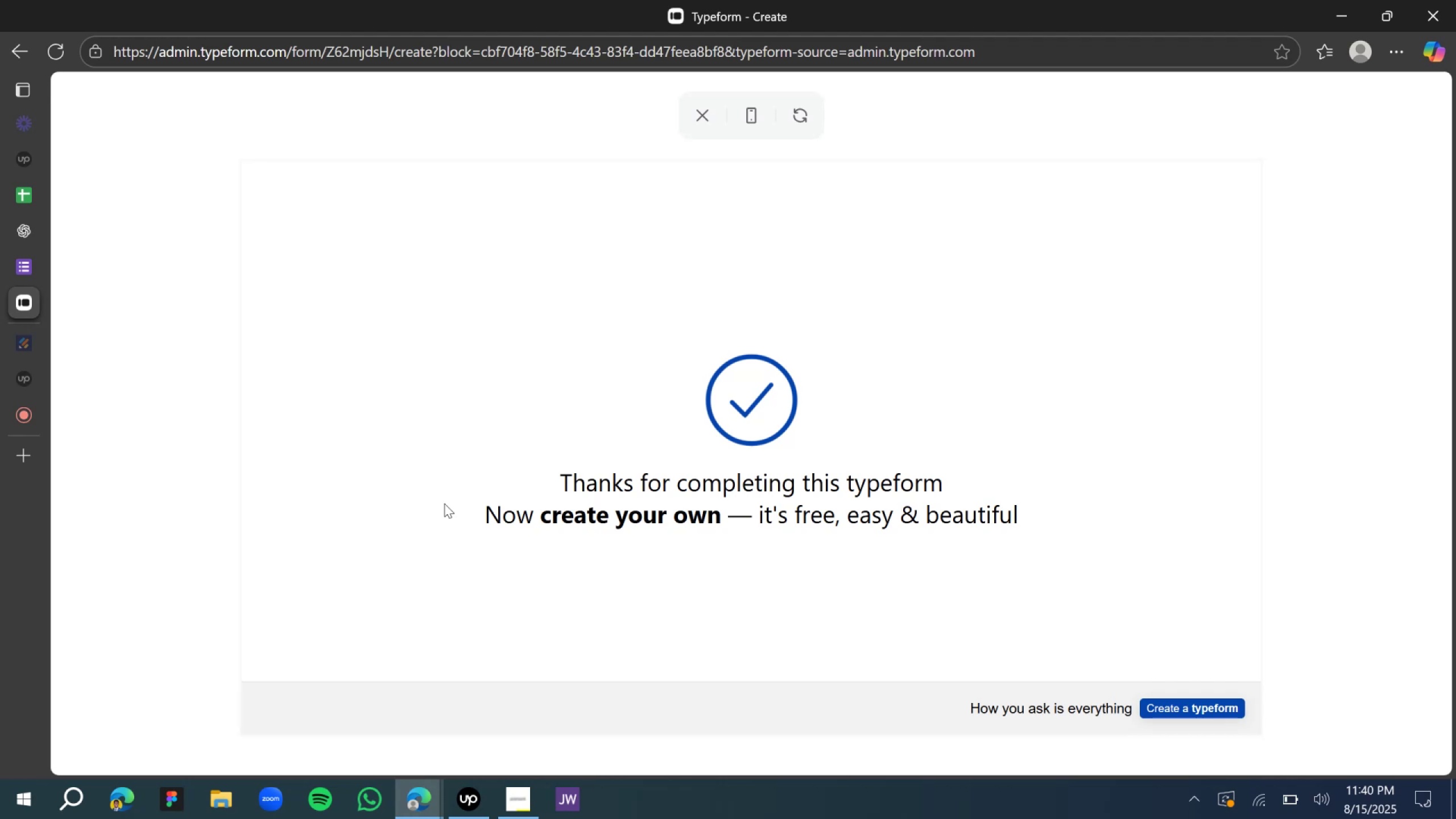 
wait(34.4)
 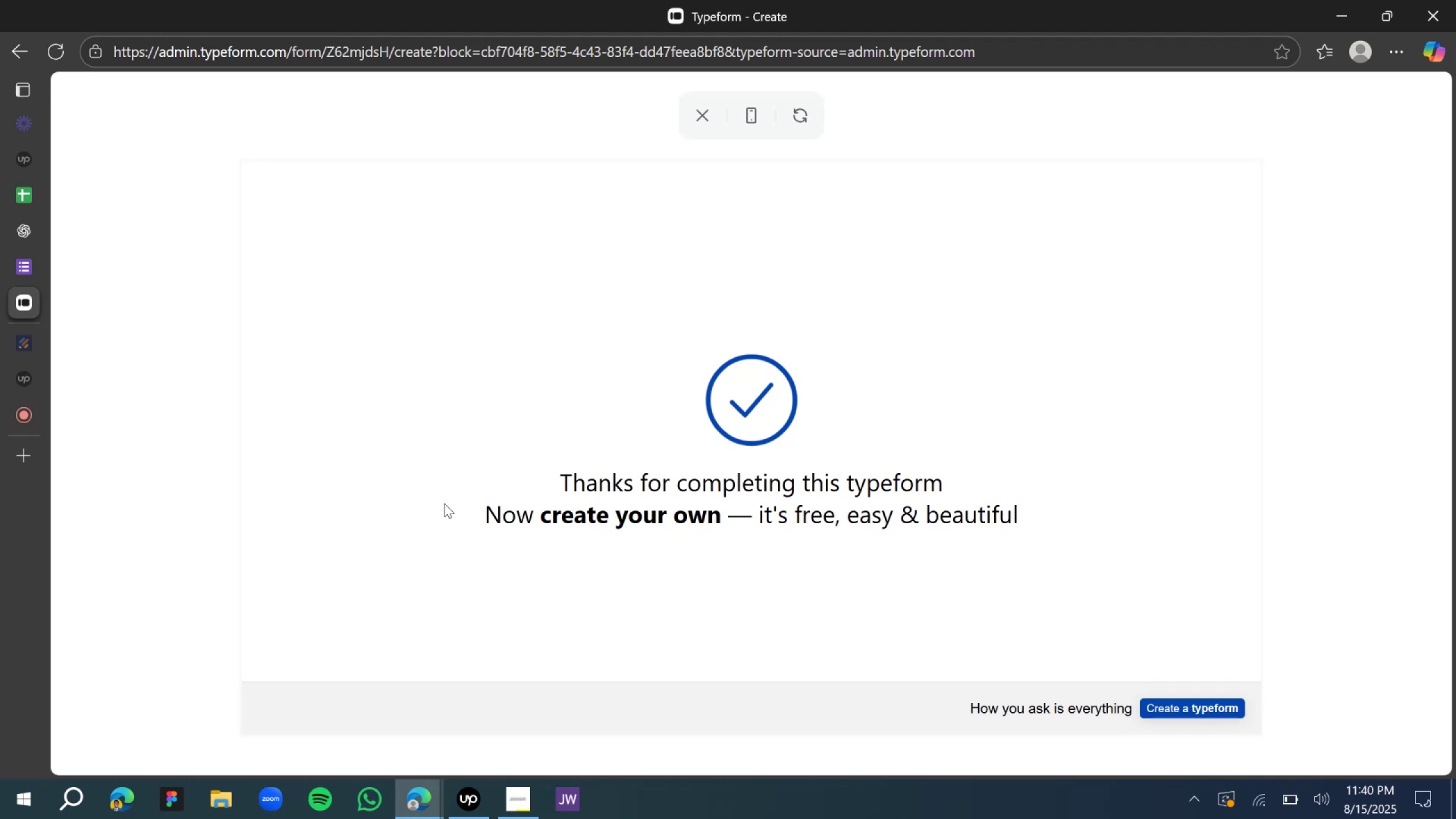 
left_click([709, 108])
 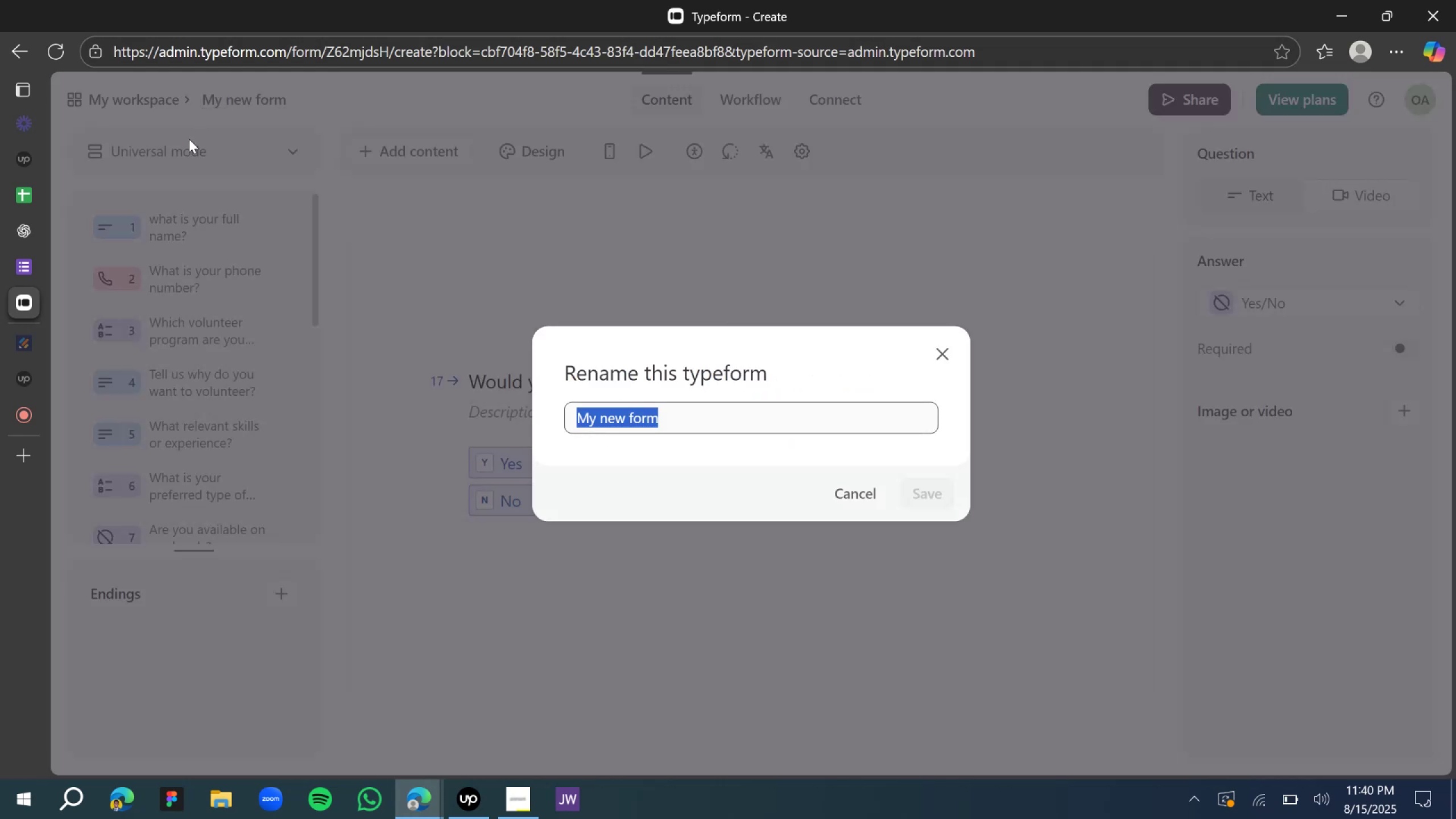 
wait(7.96)
 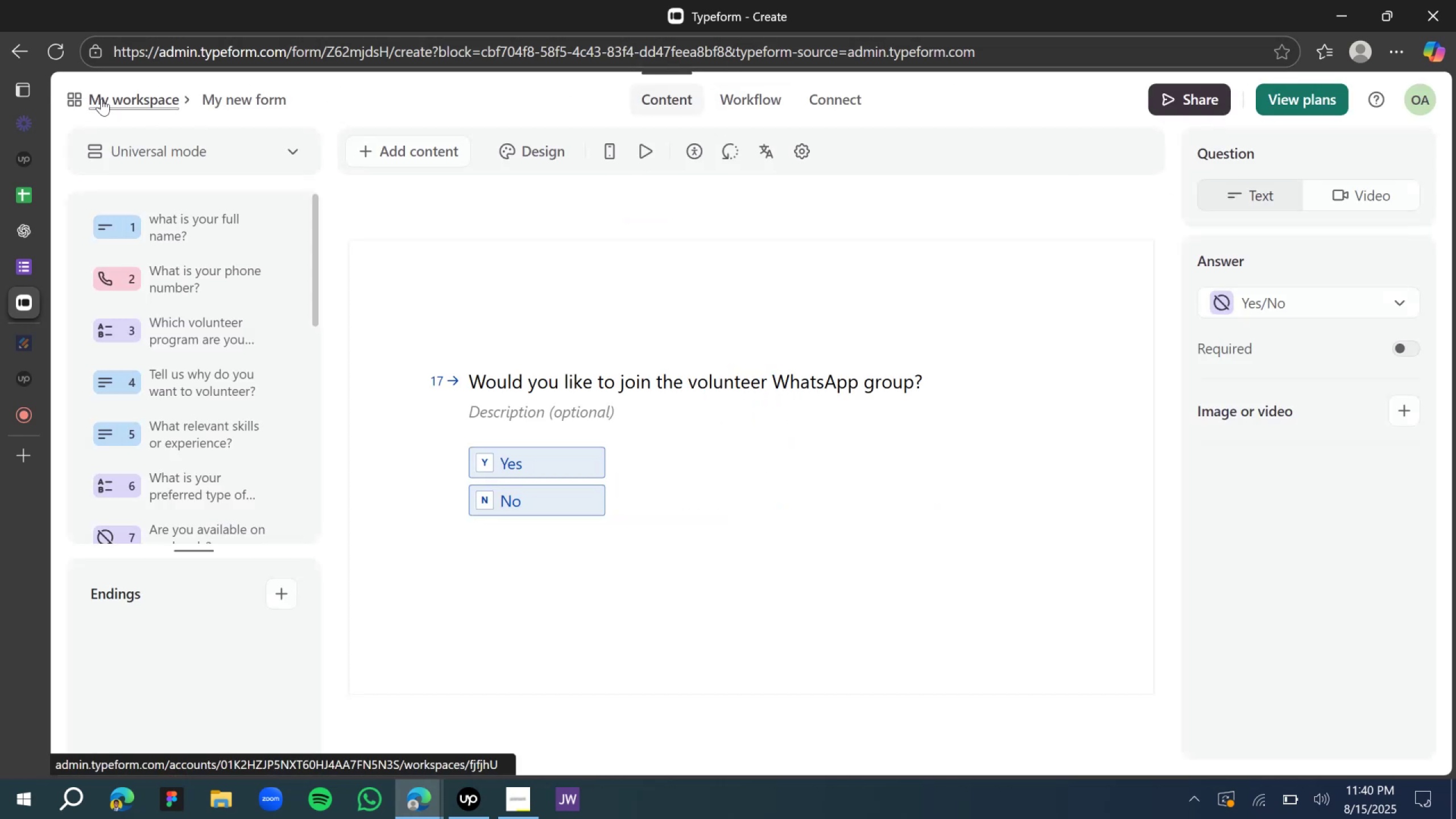 
left_click([30, 243])
 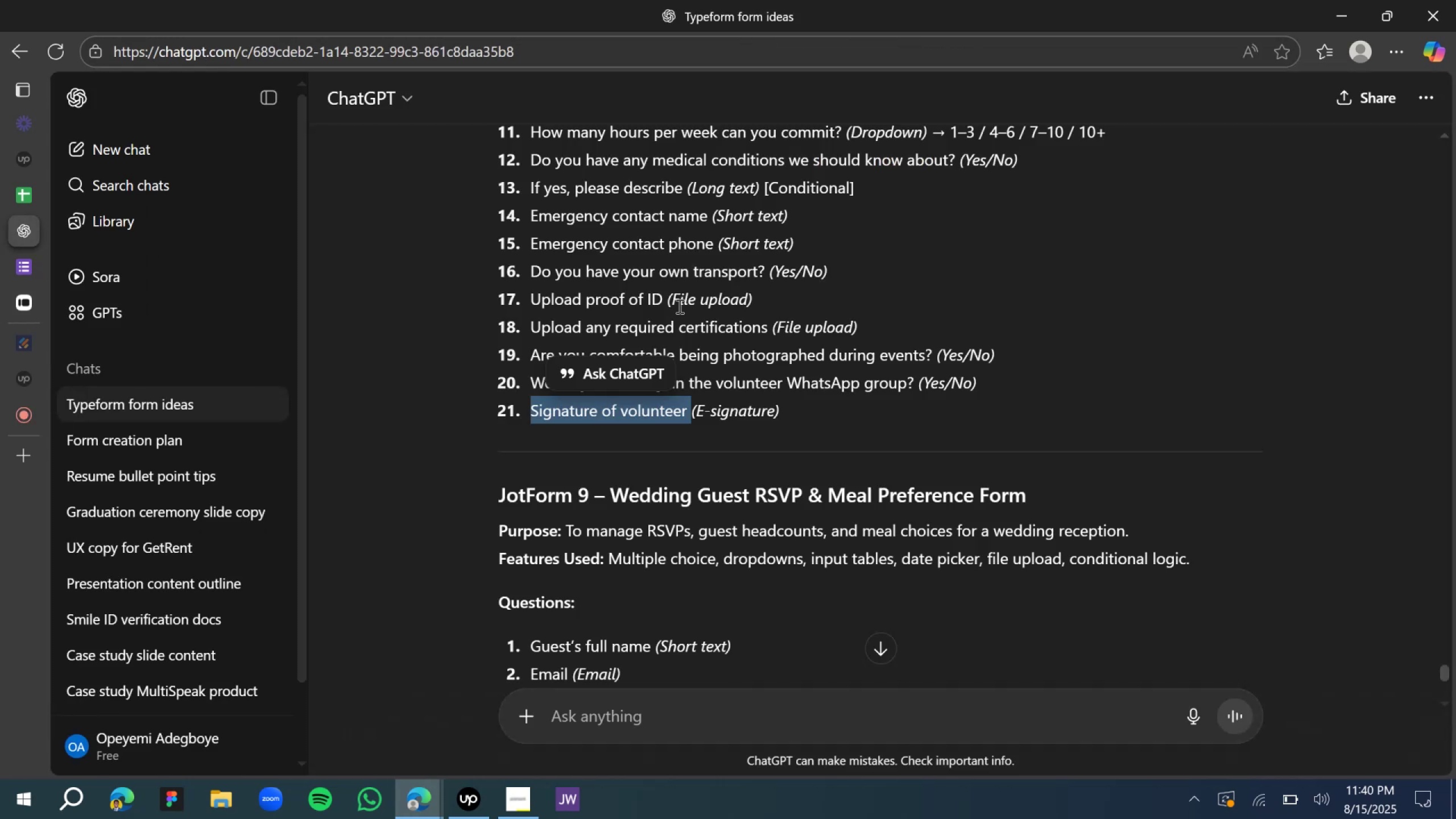 
scroll: coordinate [765, 393], scroll_direction: up, amount: 9.0
 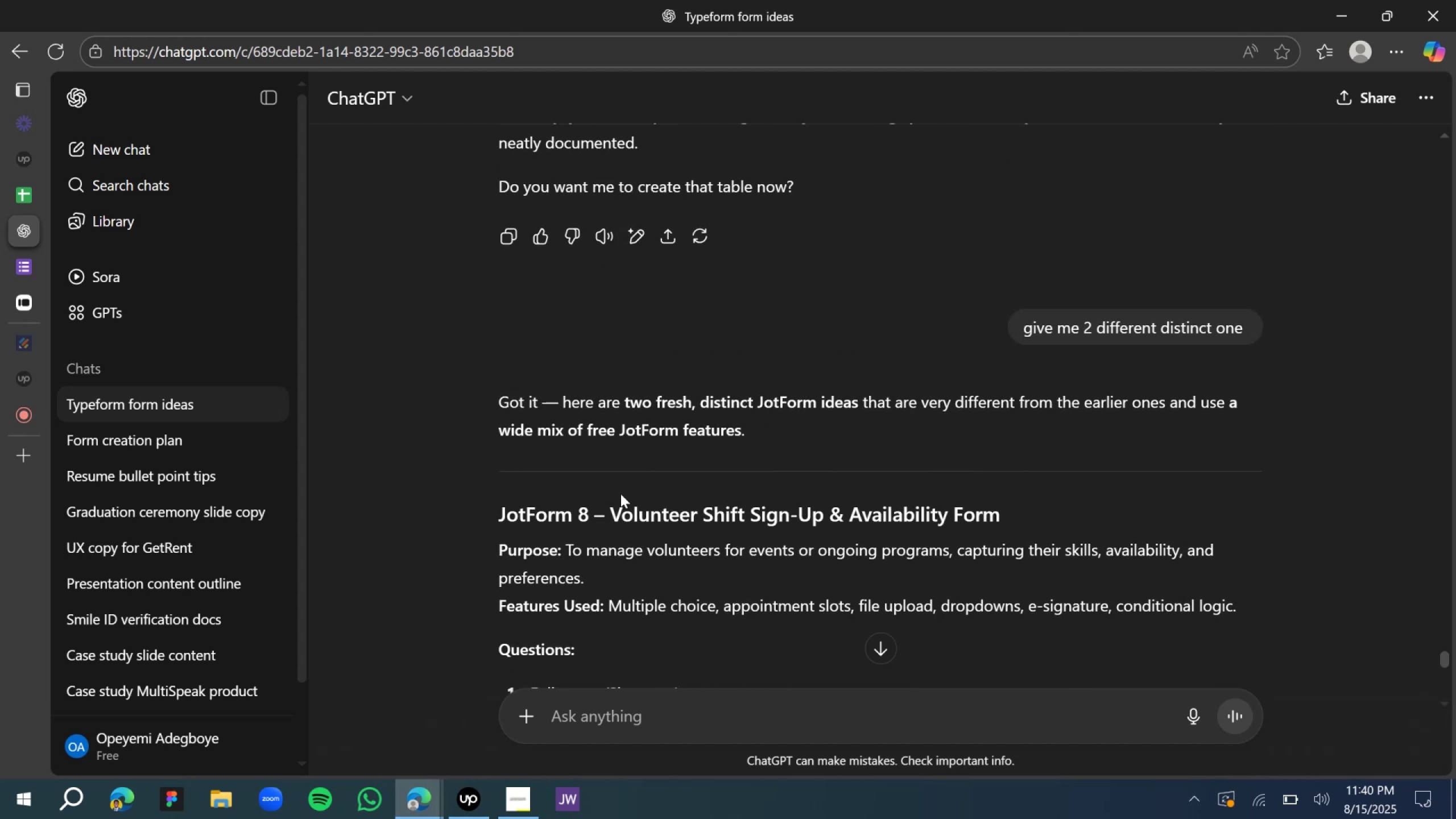 
scroll: coordinate [621, 495], scroll_direction: down, amount: 2.0
 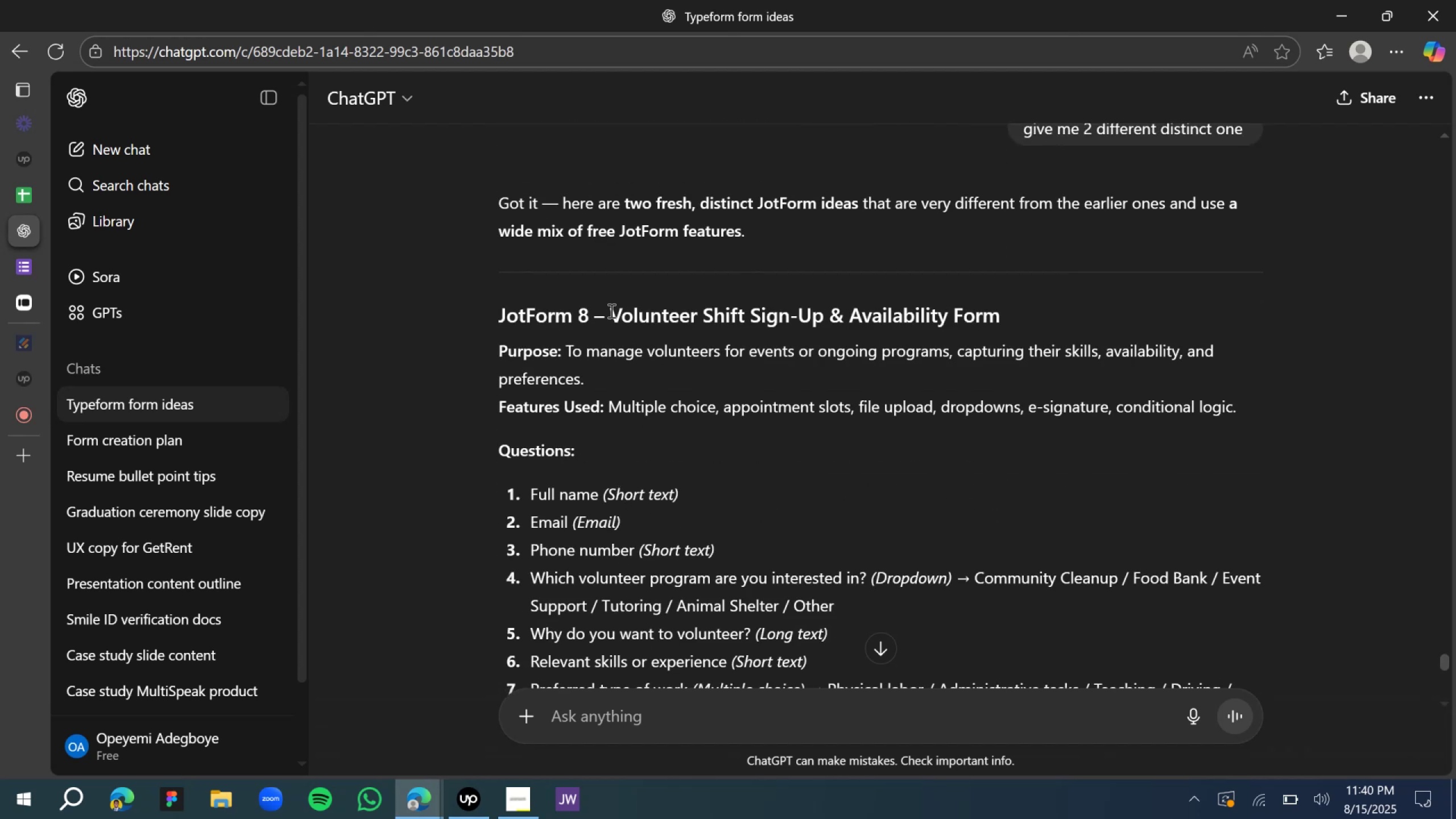 
left_click_drag(start_coordinate=[610, 311], to_coordinate=[1012, 299])
 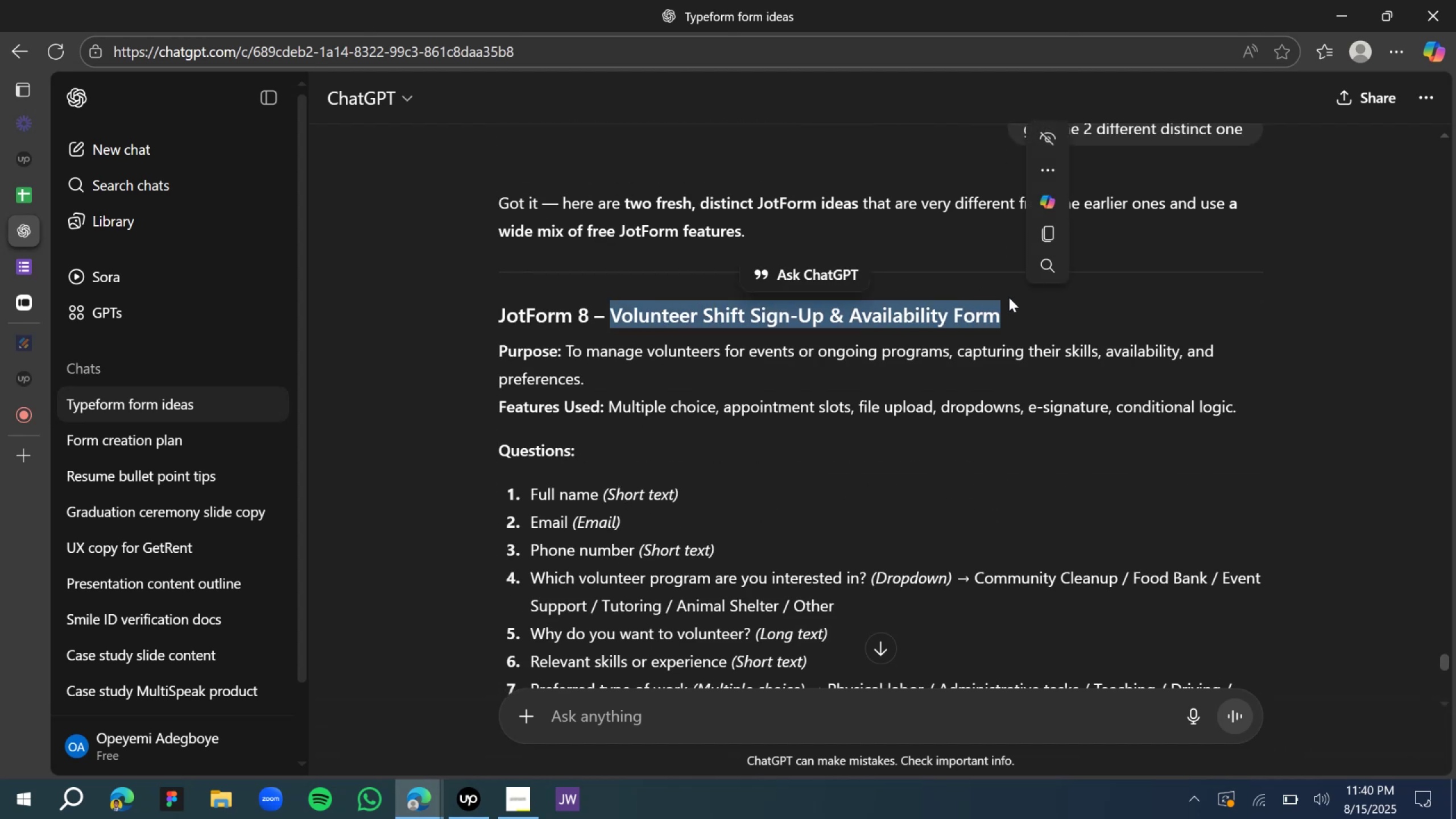 
key(Control+C)
 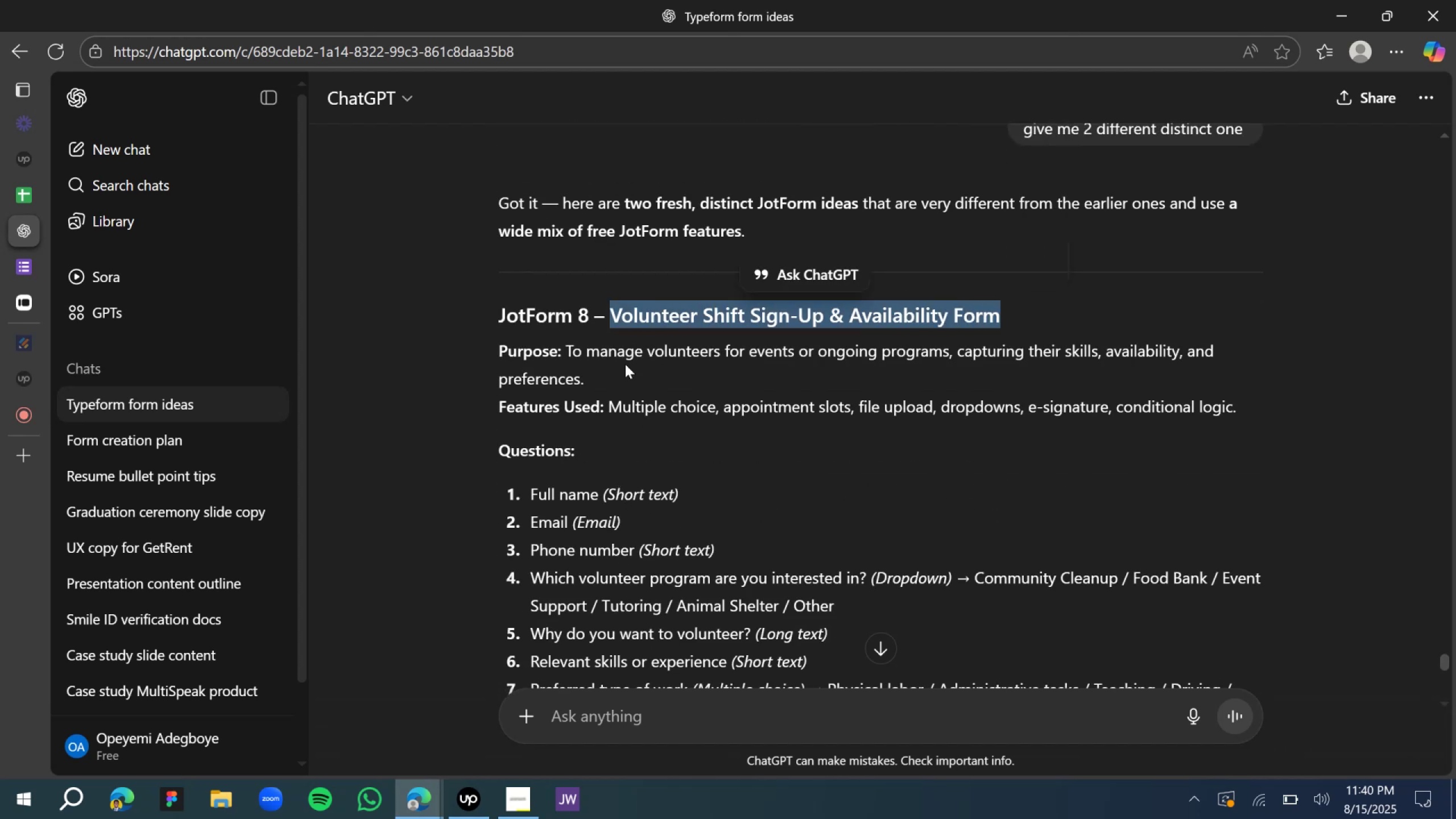 
key(Control+C)
 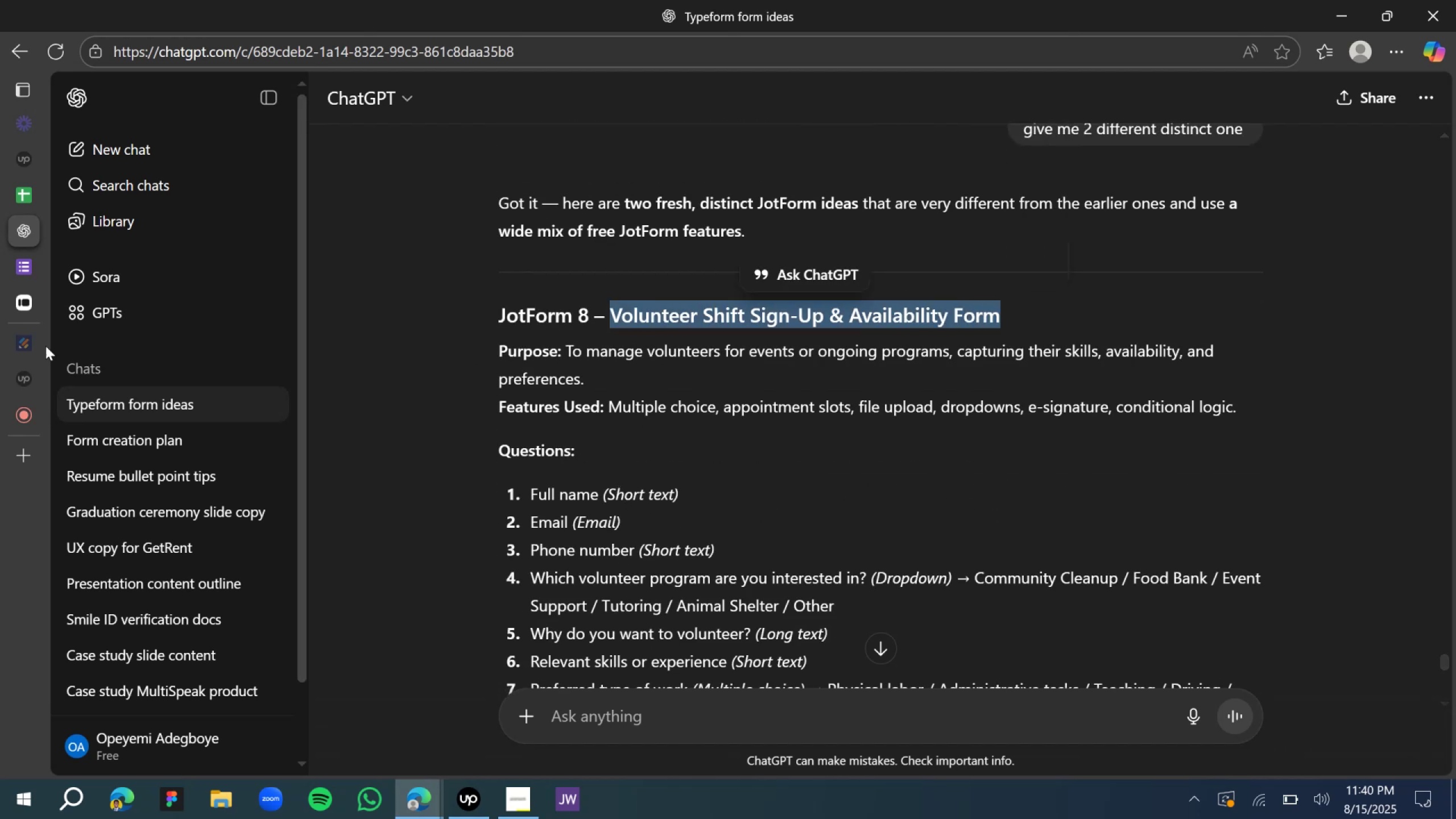 
key(Control+C)
 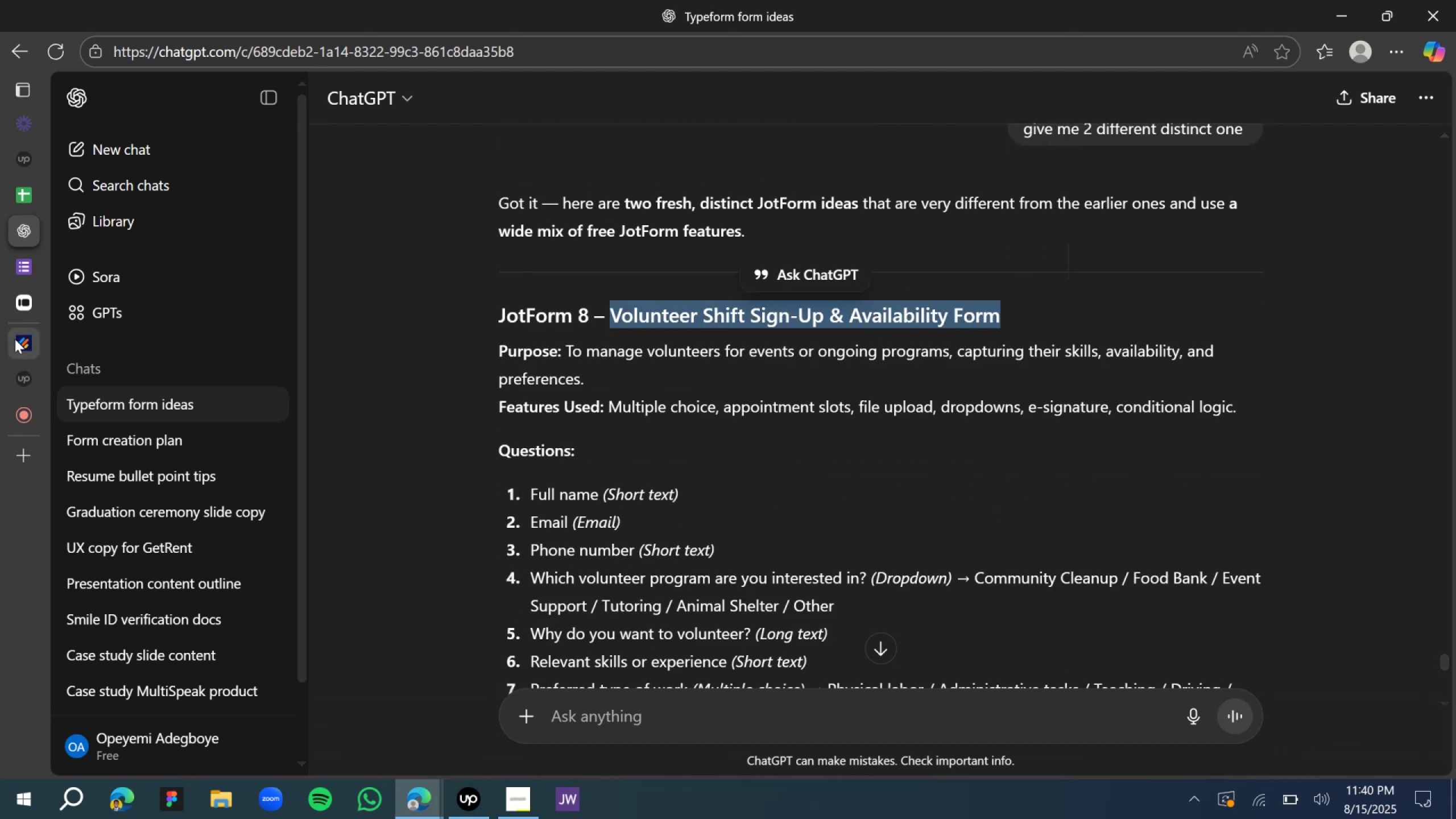 
key(Control+C)
 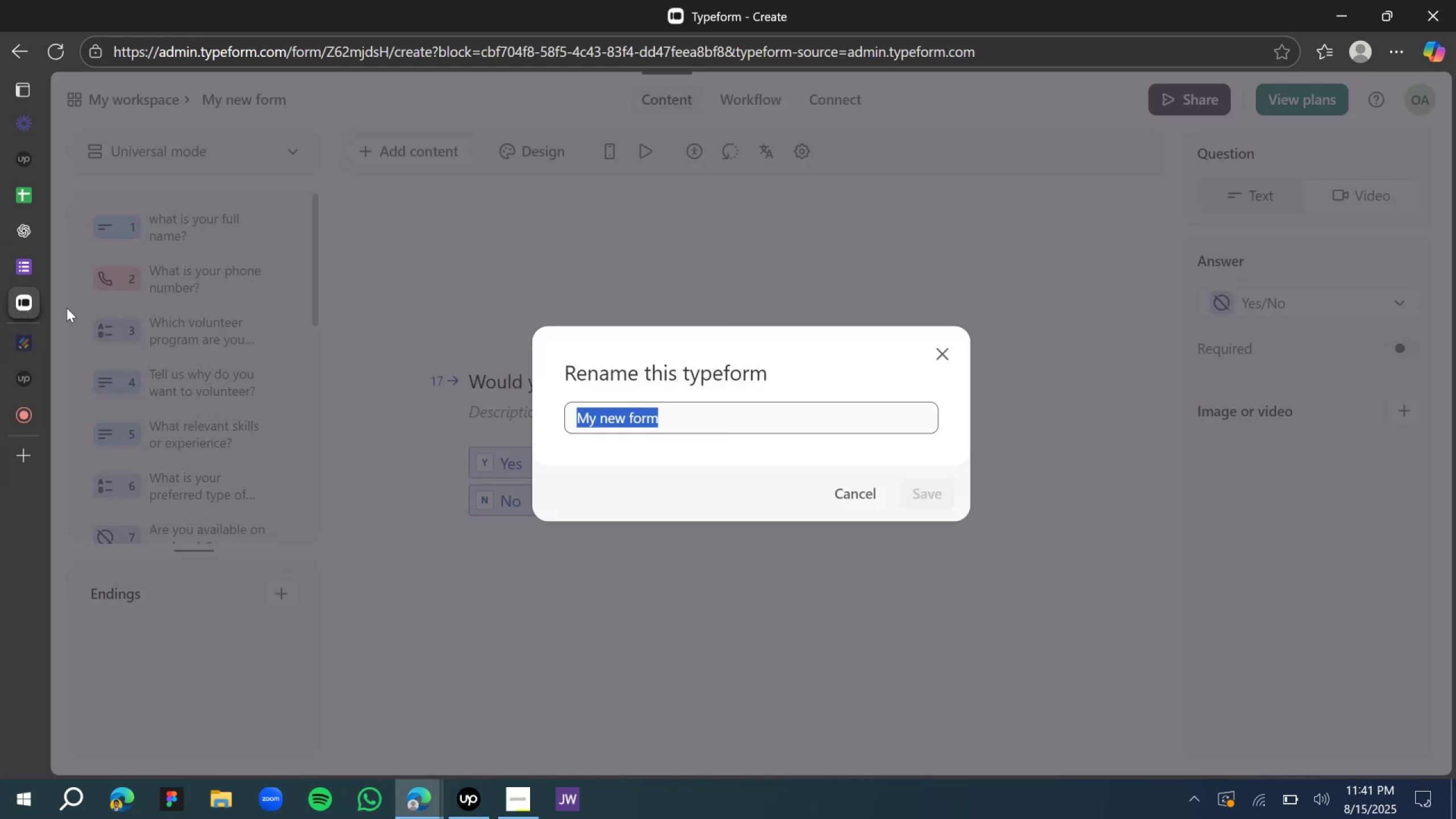 
key(Control+V)
 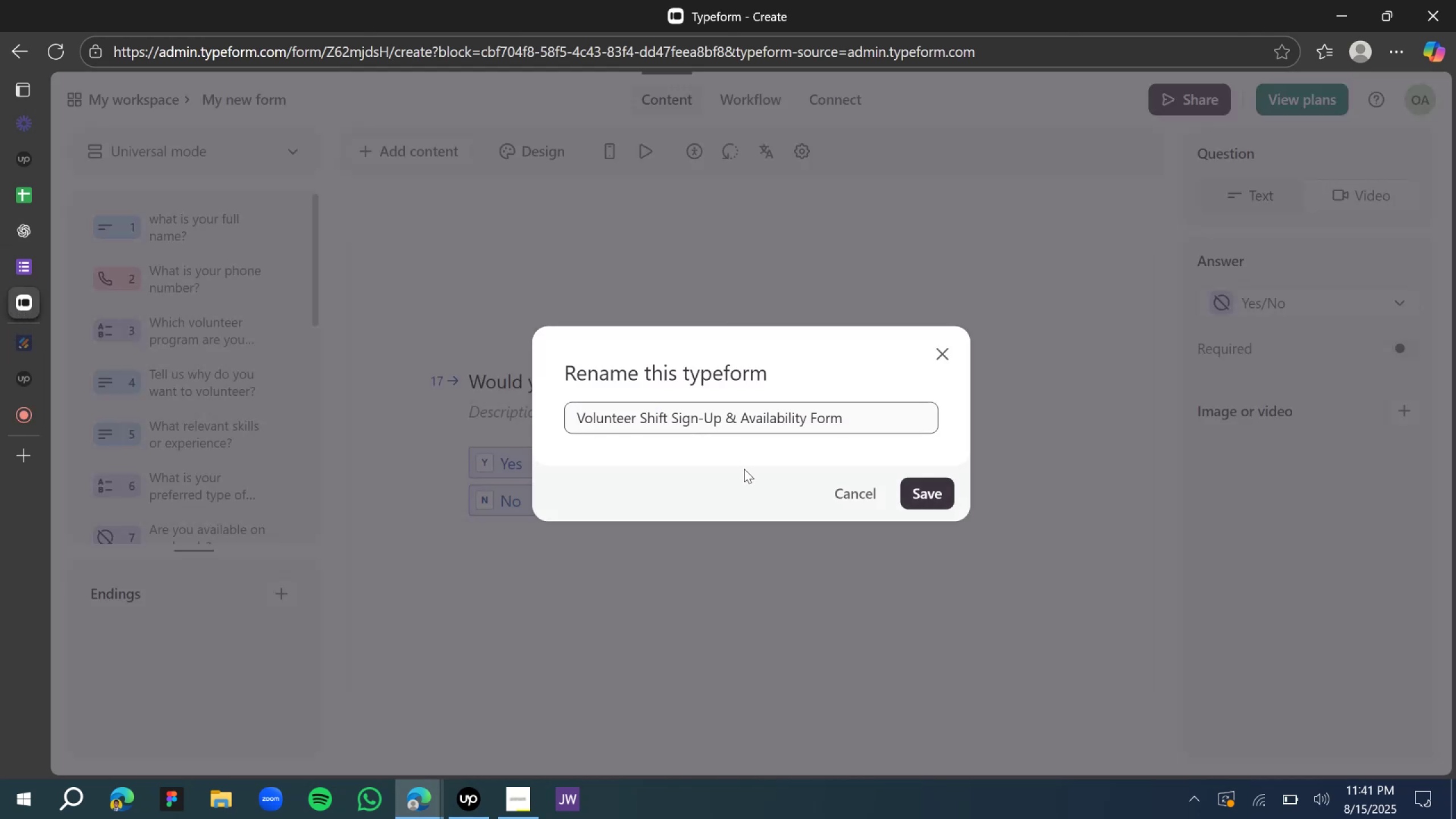 
left_click([744, 470])
 